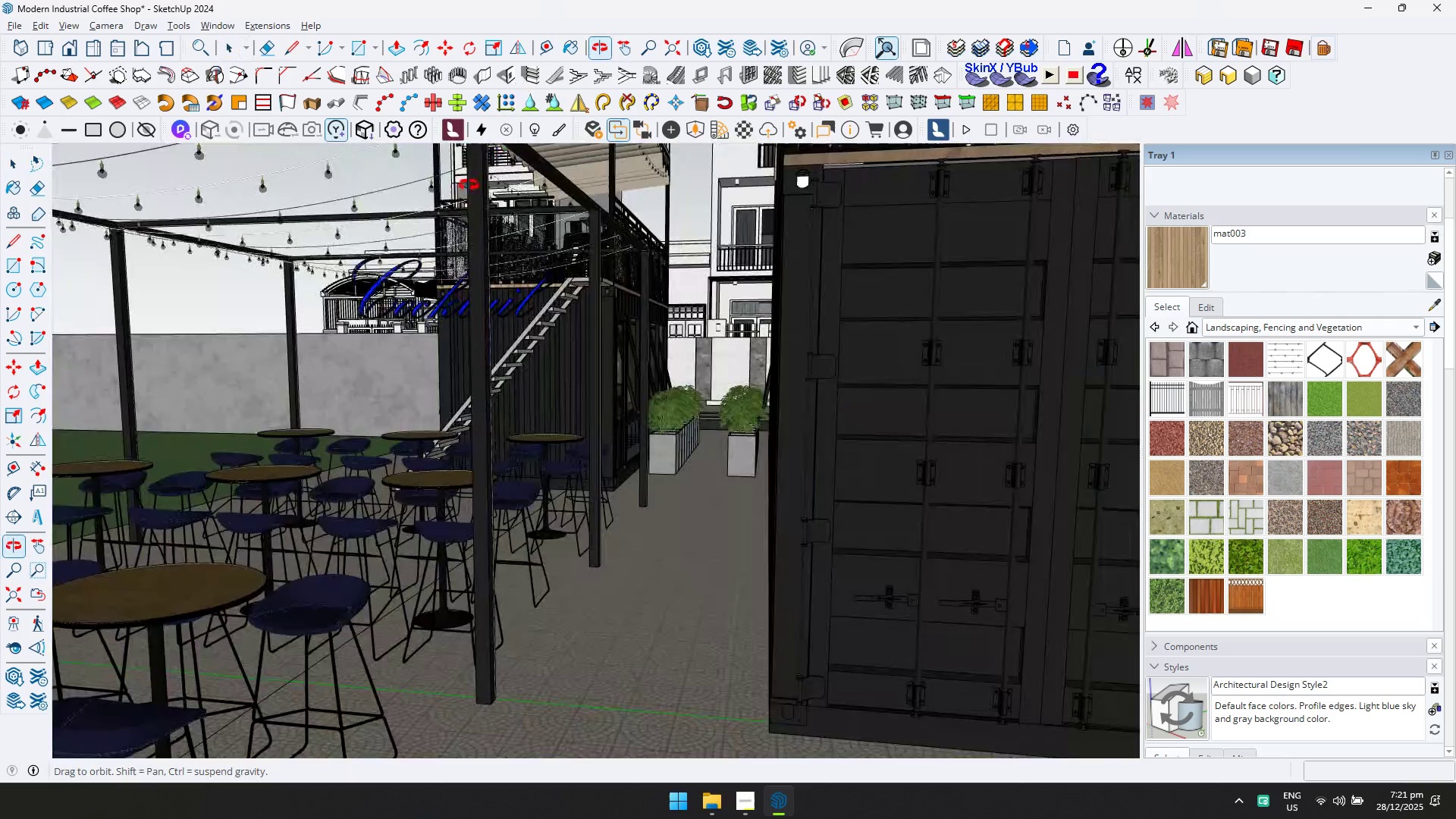 
hold_key(key=ShiftLeft, duration=0.44)
scroll: coordinate [814, 368], scroll_direction: down, amount: 16.0
 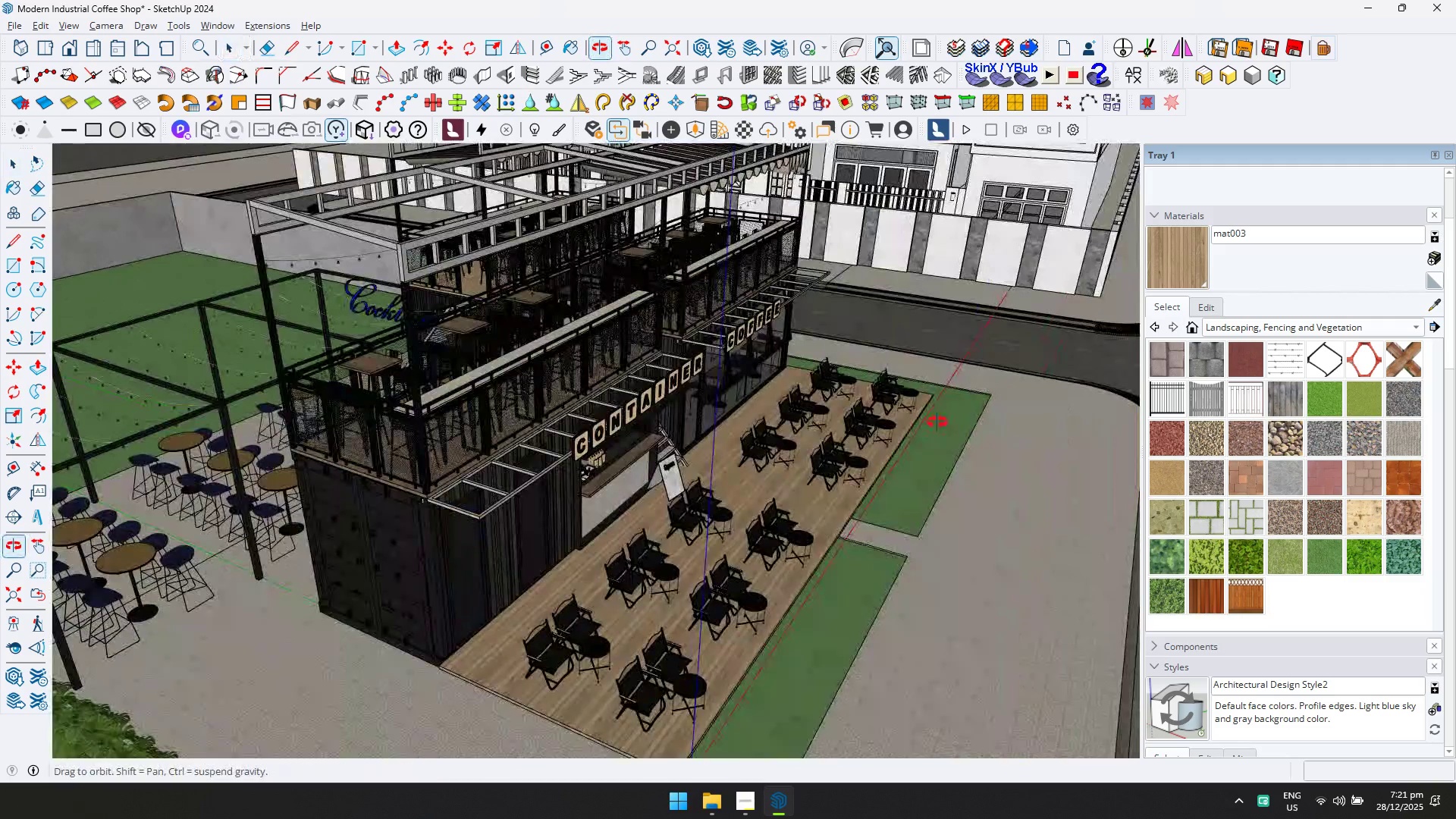 
scroll: coordinate [612, 440], scroll_direction: up, amount: 1.0
 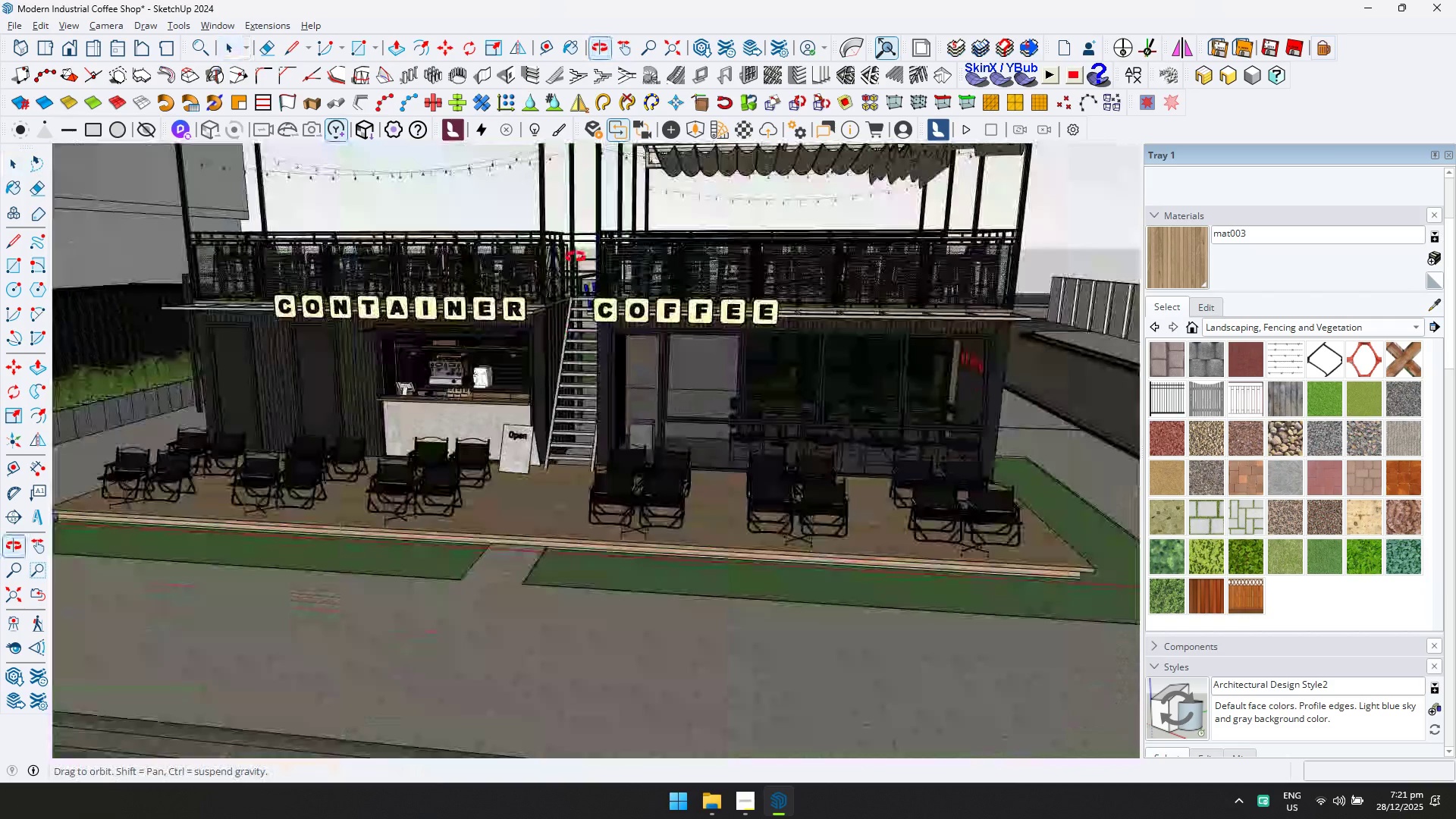 
key(Shift+ShiftLeft)
 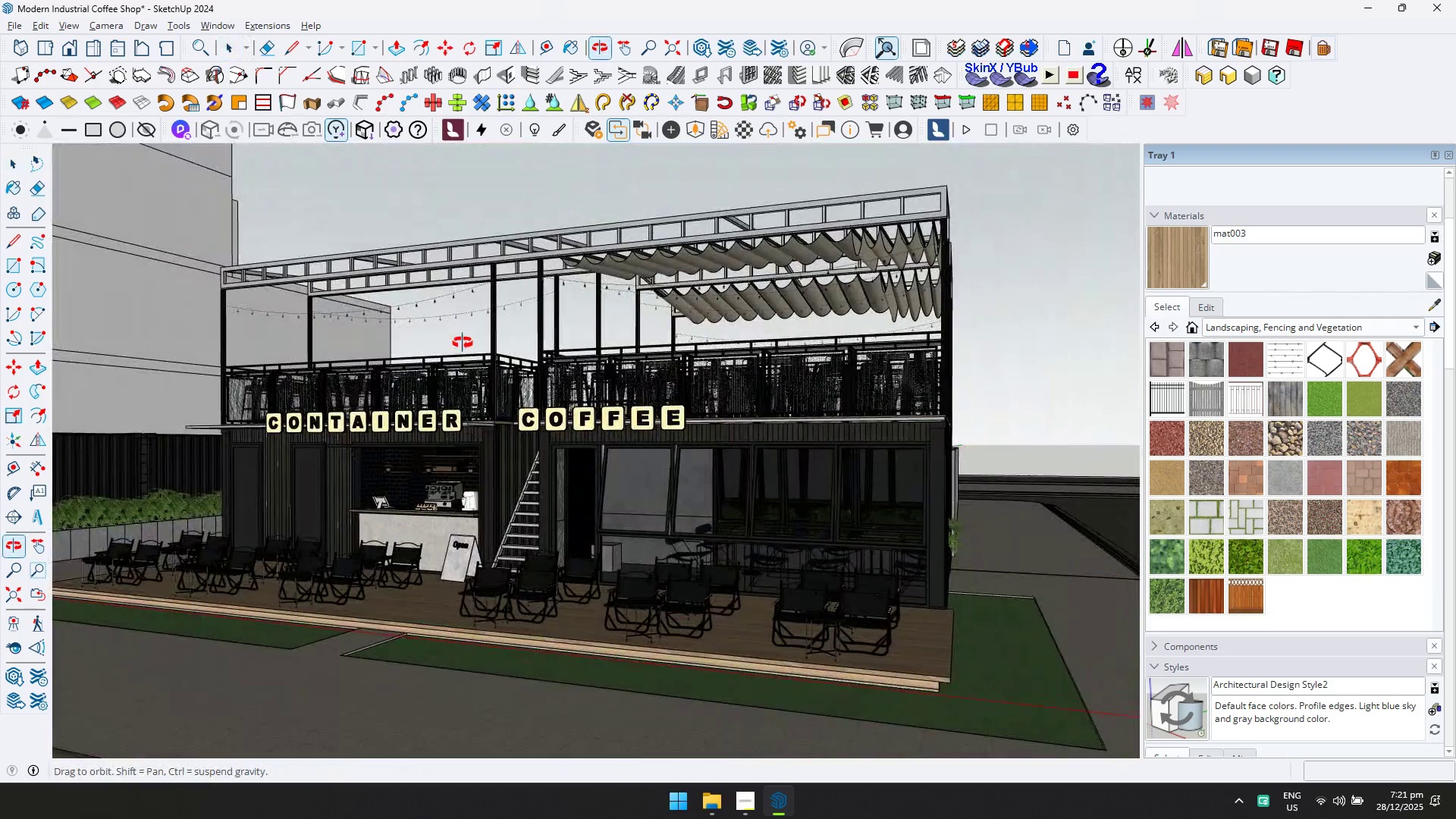 
hold_key(key=ShiftLeft, duration=0.38)
 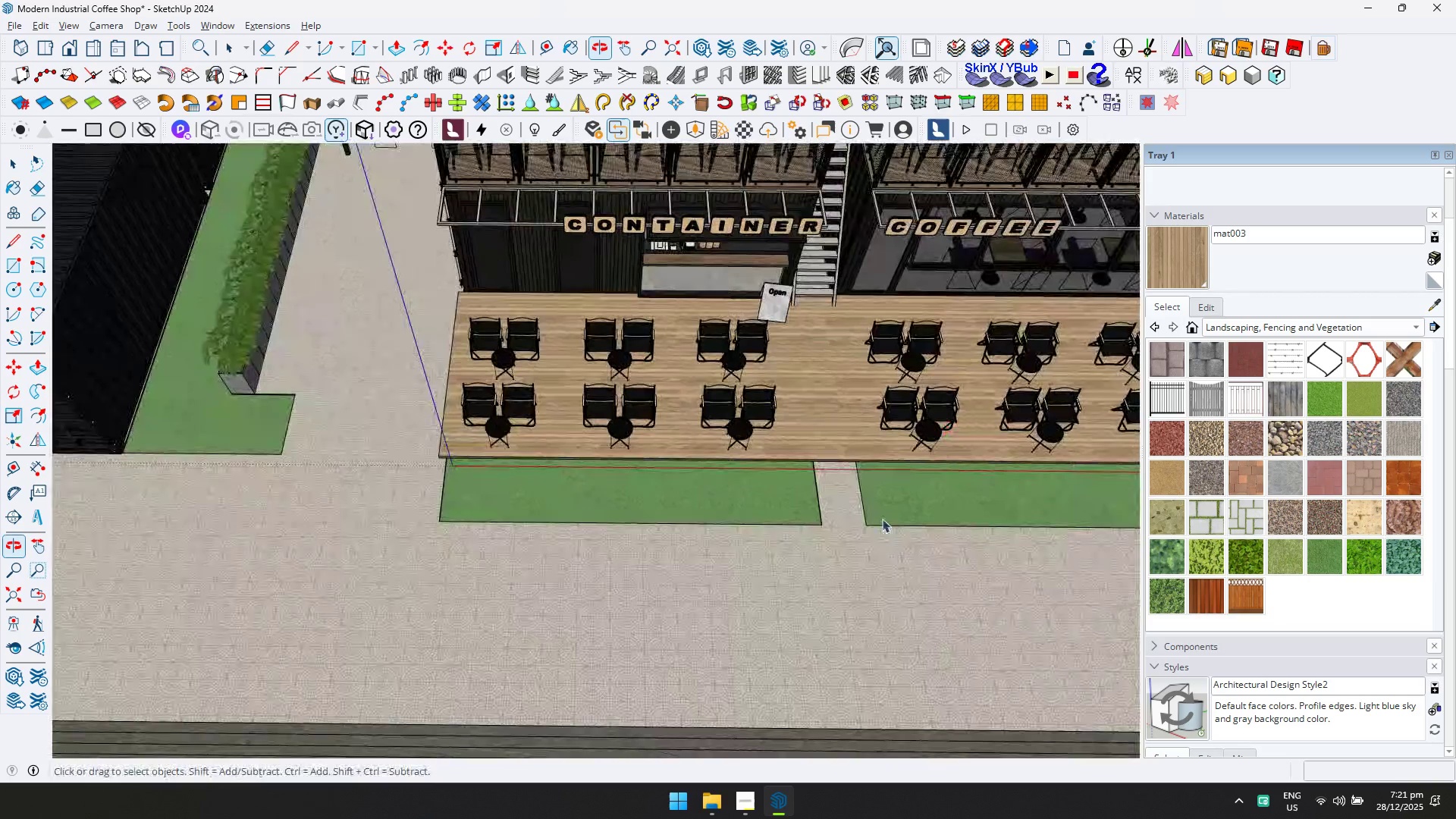 
hold_key(key=ShiftLeft, duration=0.5)
scroll: coordinate [656, 526], scroll_direction: down, amount: 1.0
 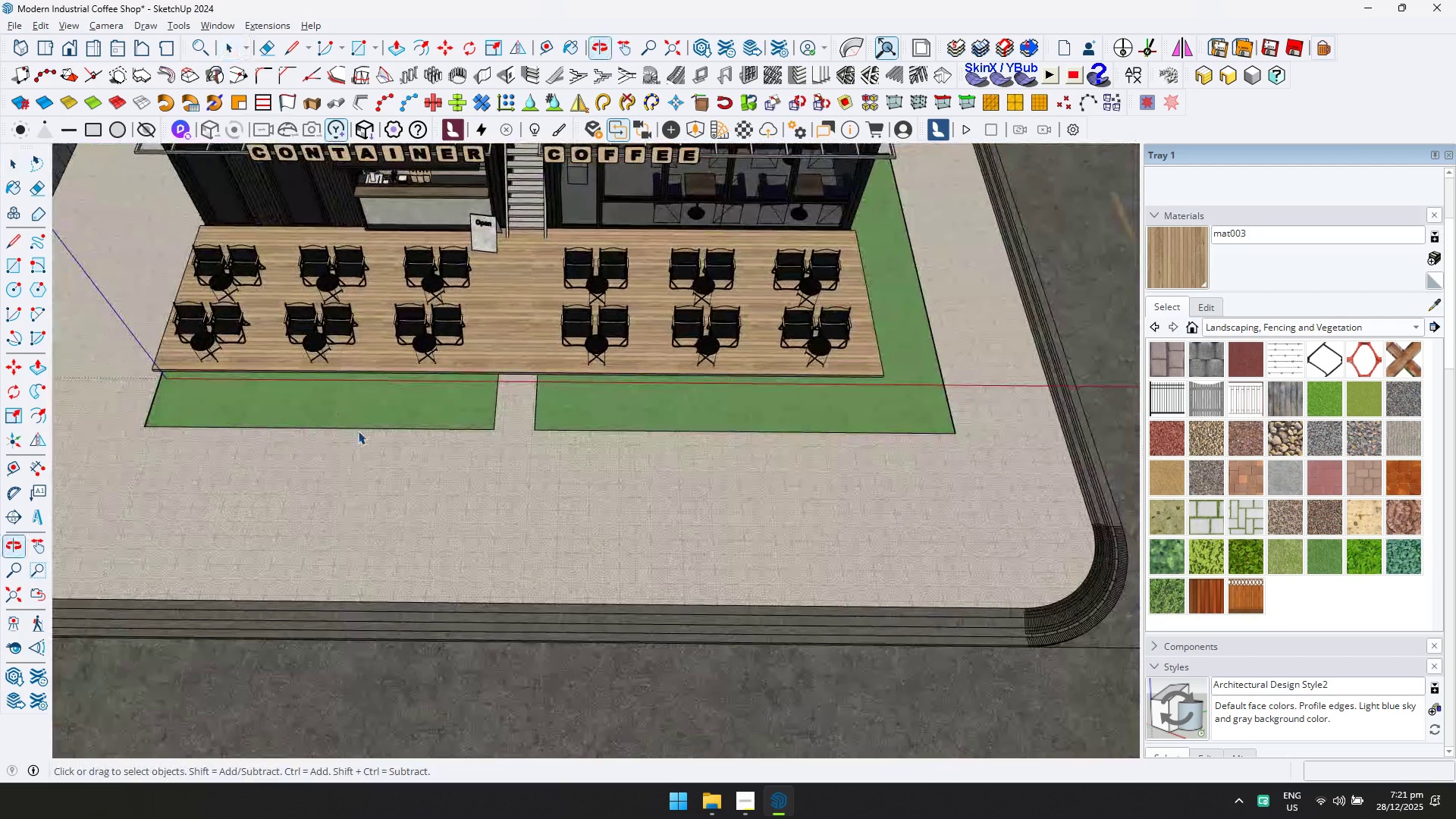 
double_click([698, 492])
 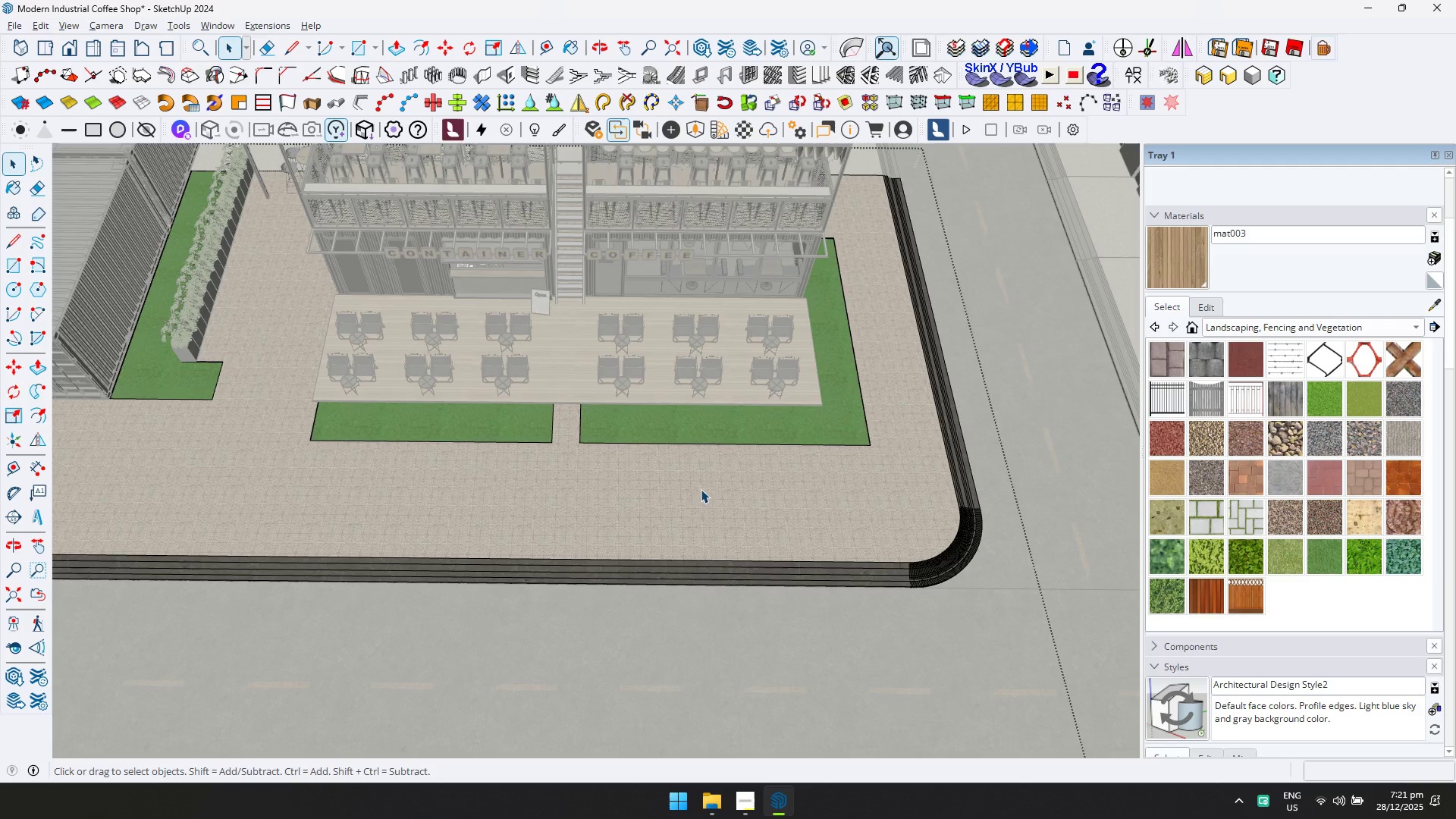 
scroll: coordinate [686, 479], scroll_direction: down, amount: 4.0
 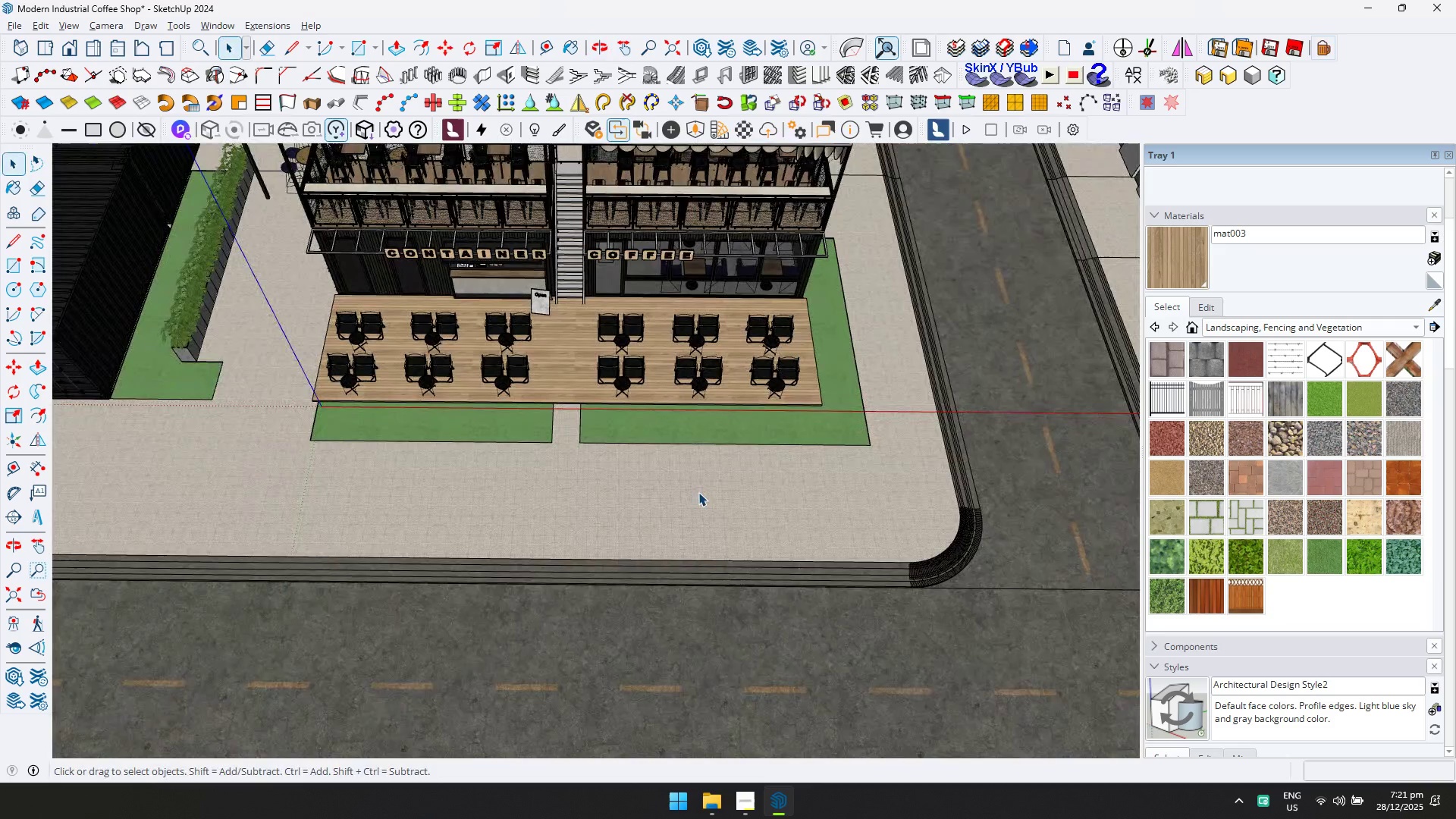 
left_click([880, 495])
 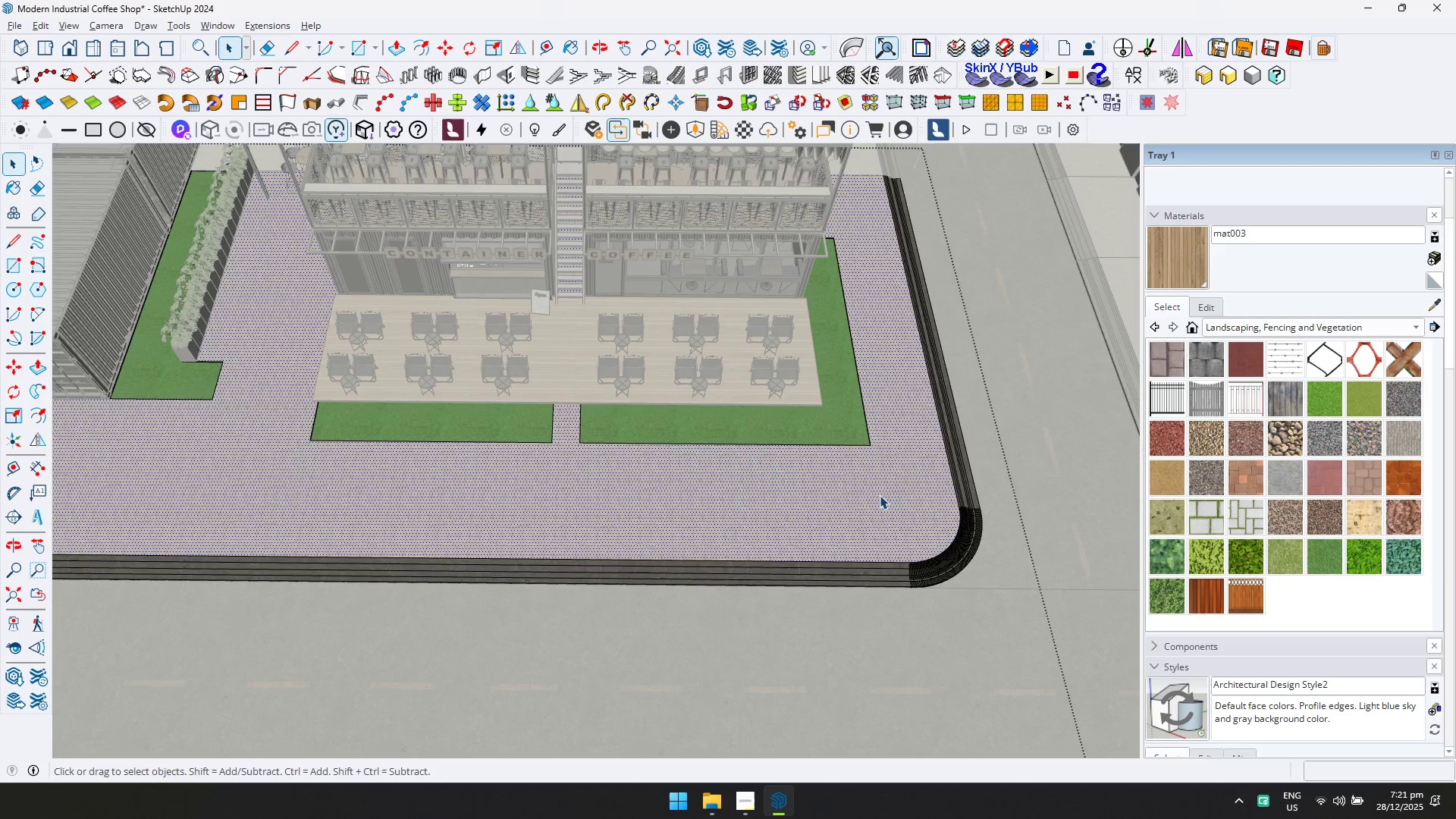 
key(D)
 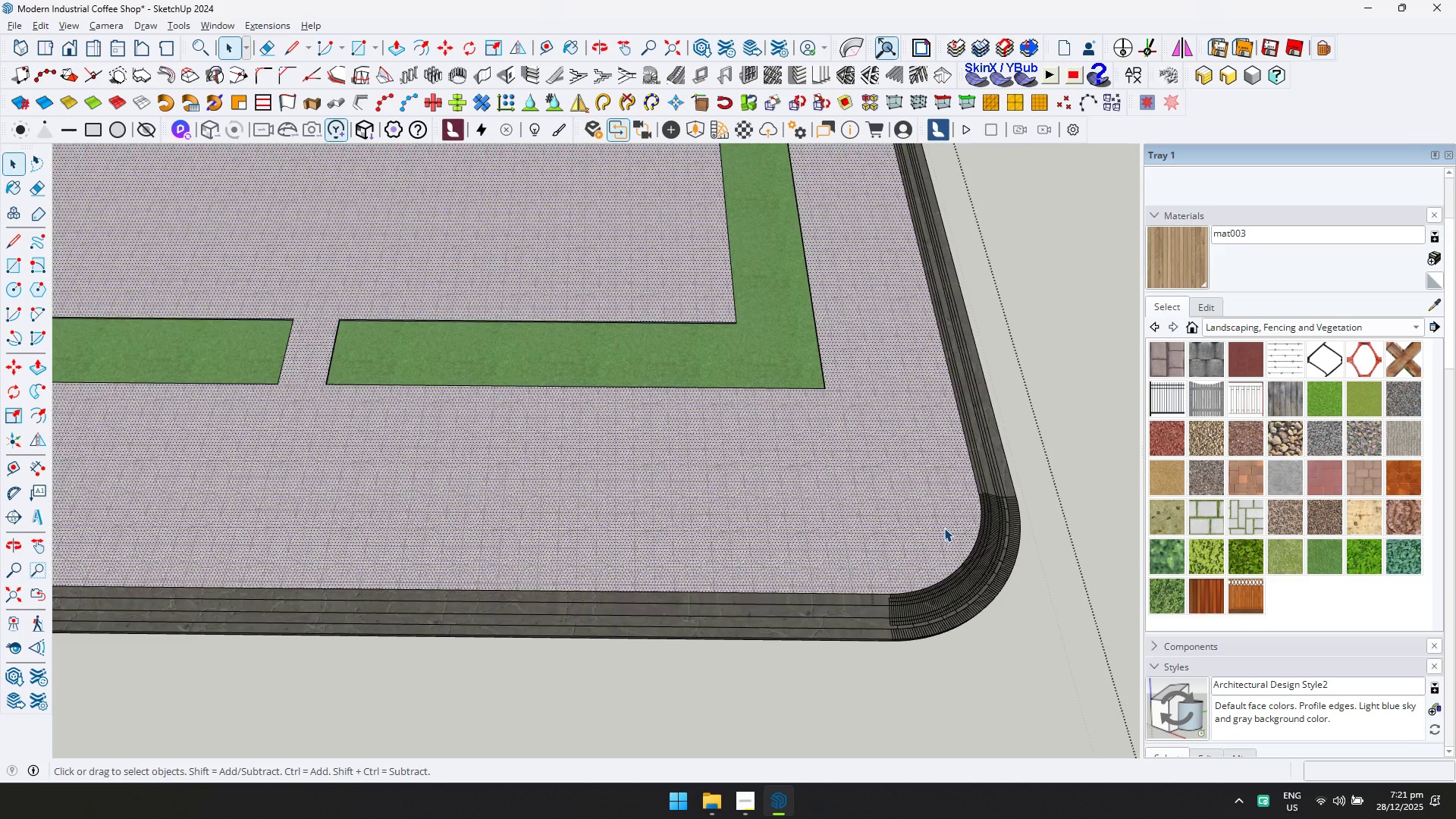 
scroll: coordinate [946, 530], scroll_direction: up, amount: 7.0
 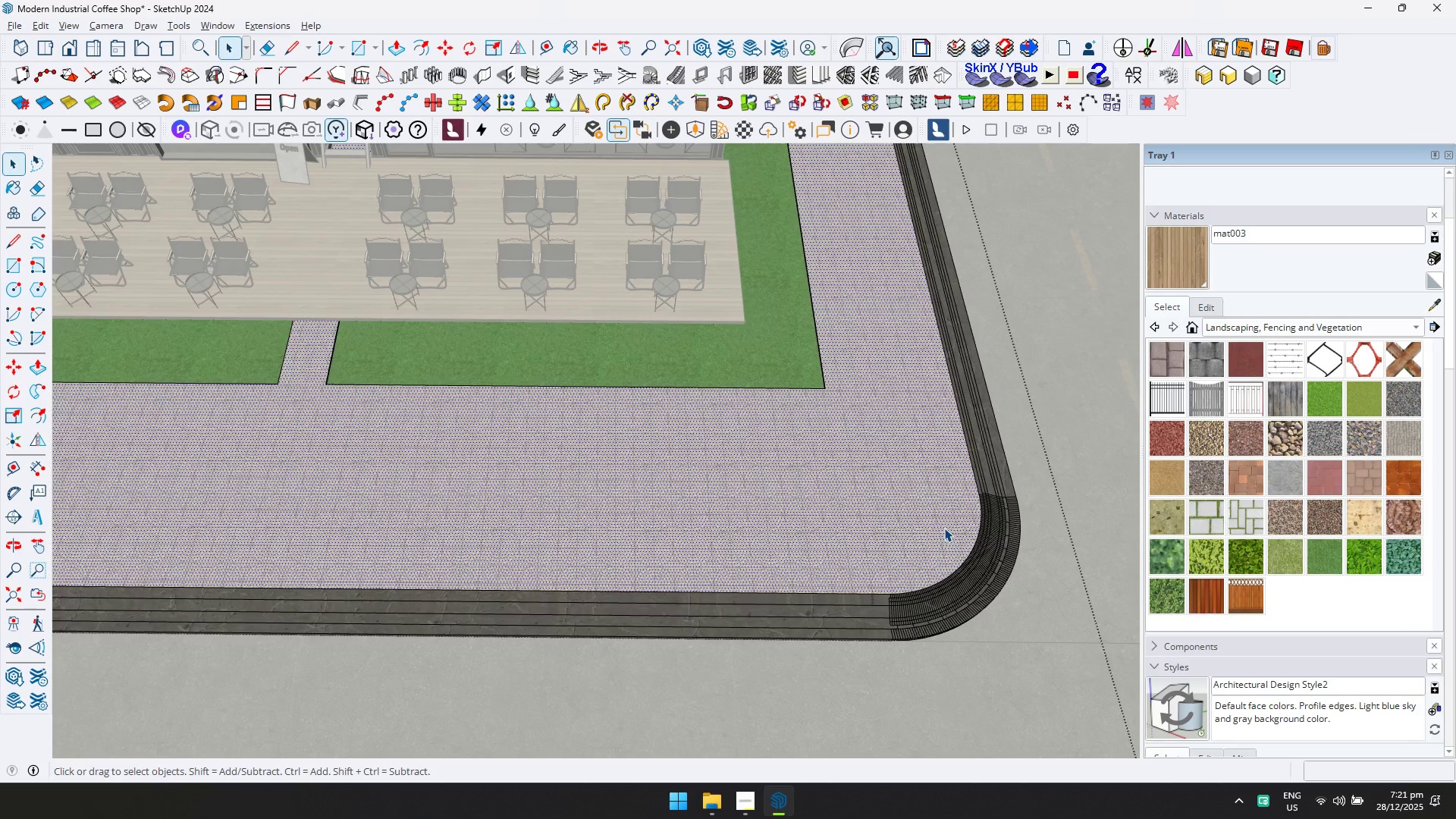 
left_click([943, 532])
 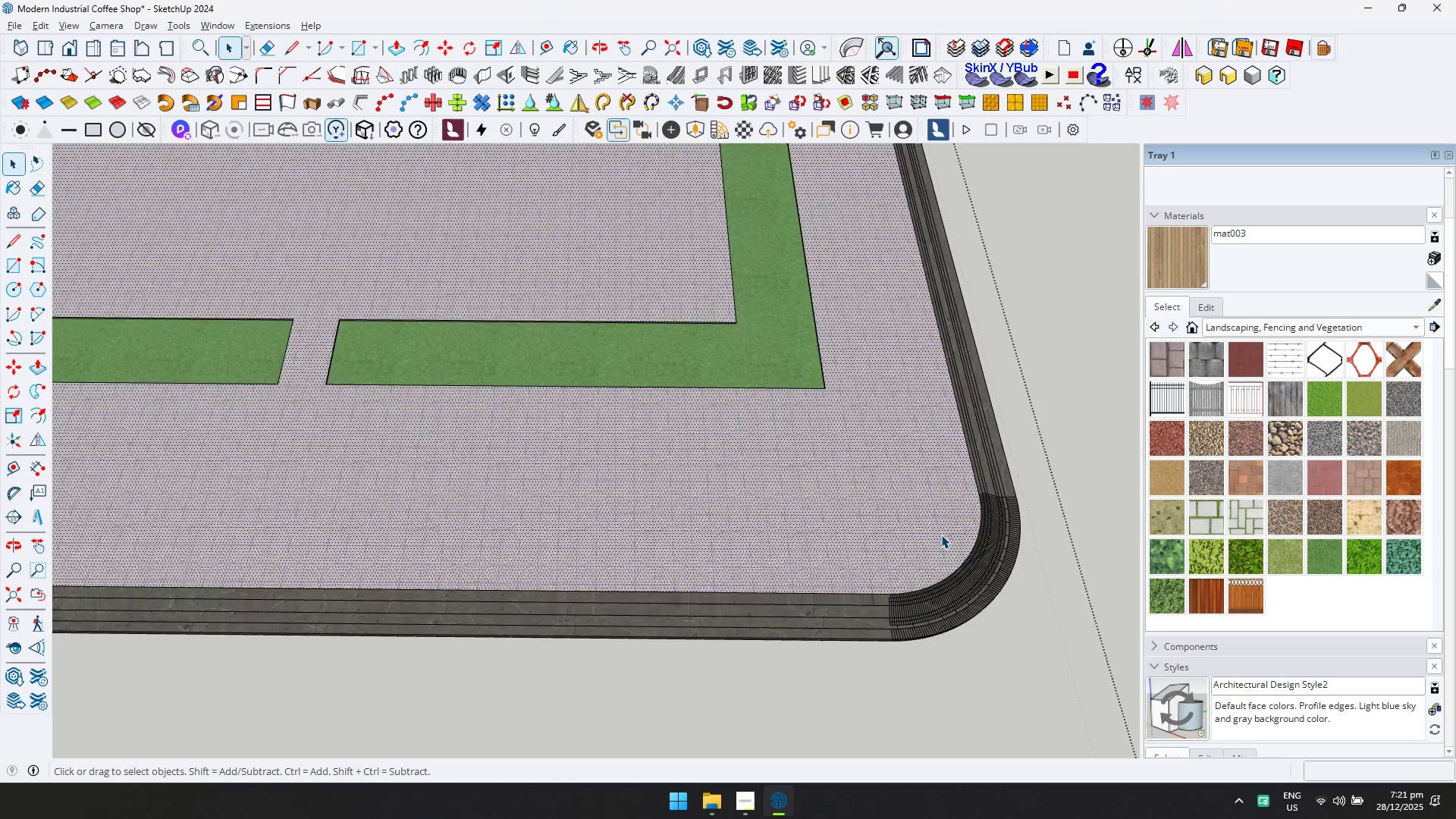 
scroll: coordinate [914, 542], scroll_direction: down, amount: 11.0
 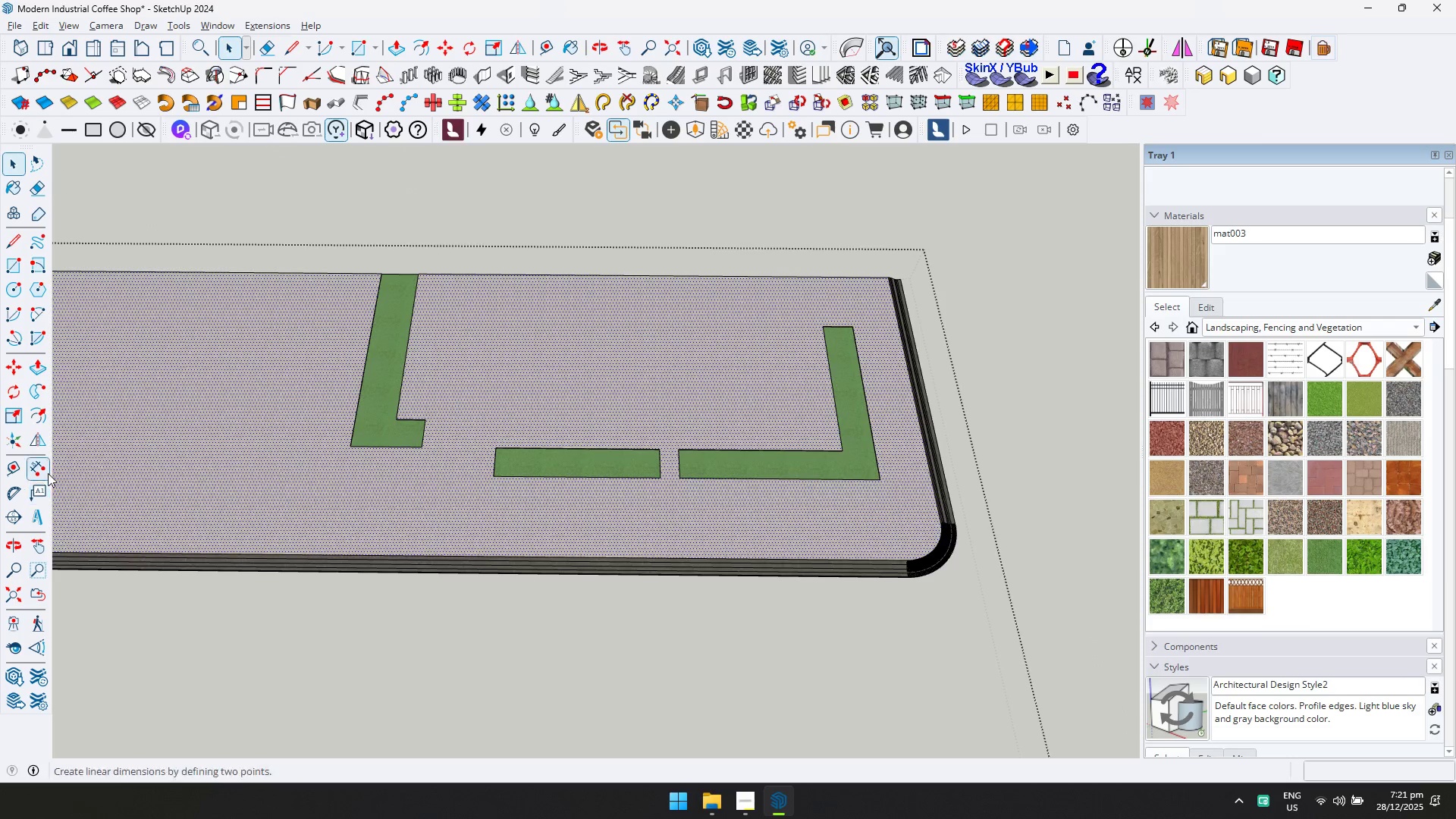 
left_click([43, 422])
 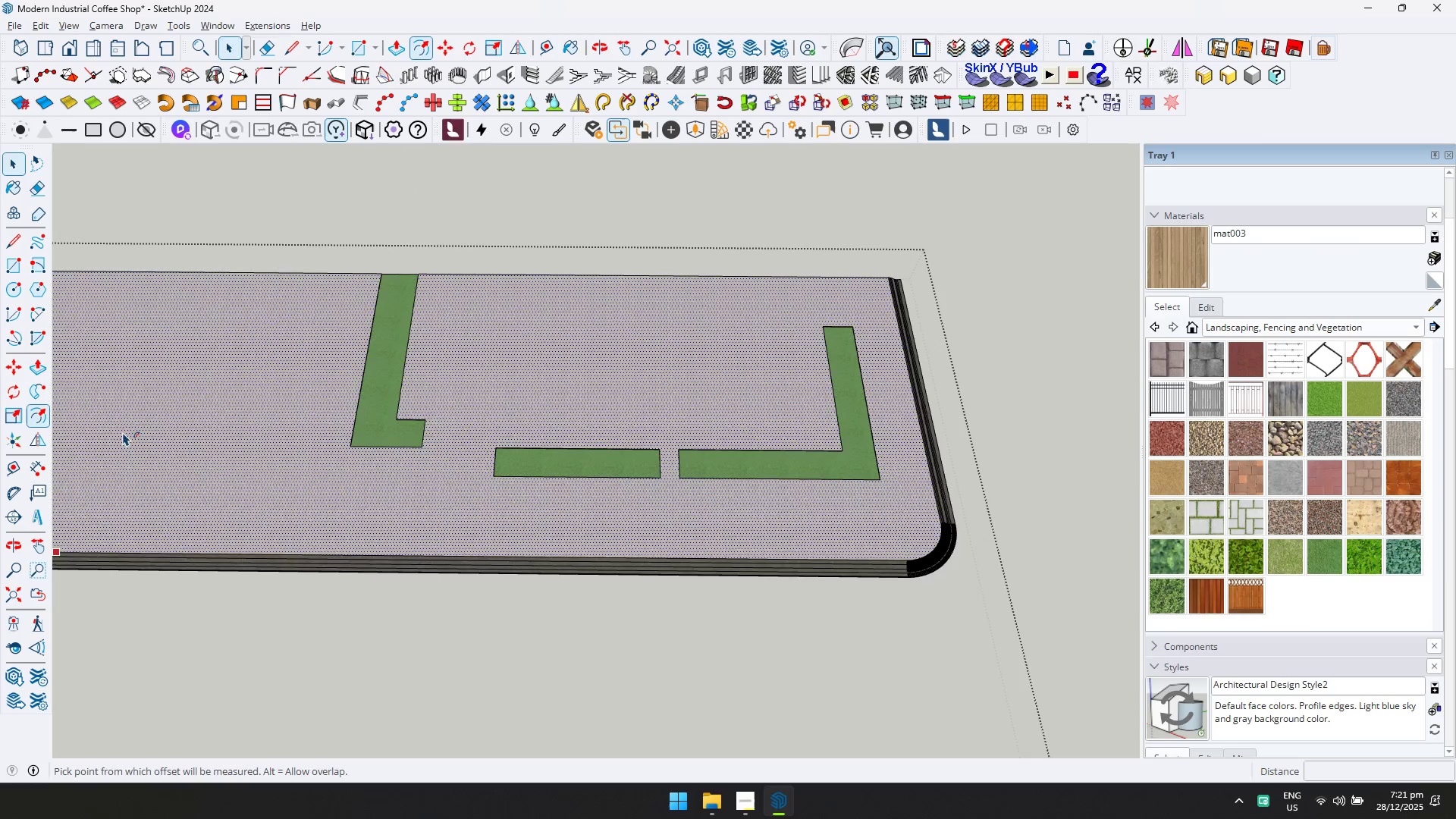 
left_click([654, 522])
 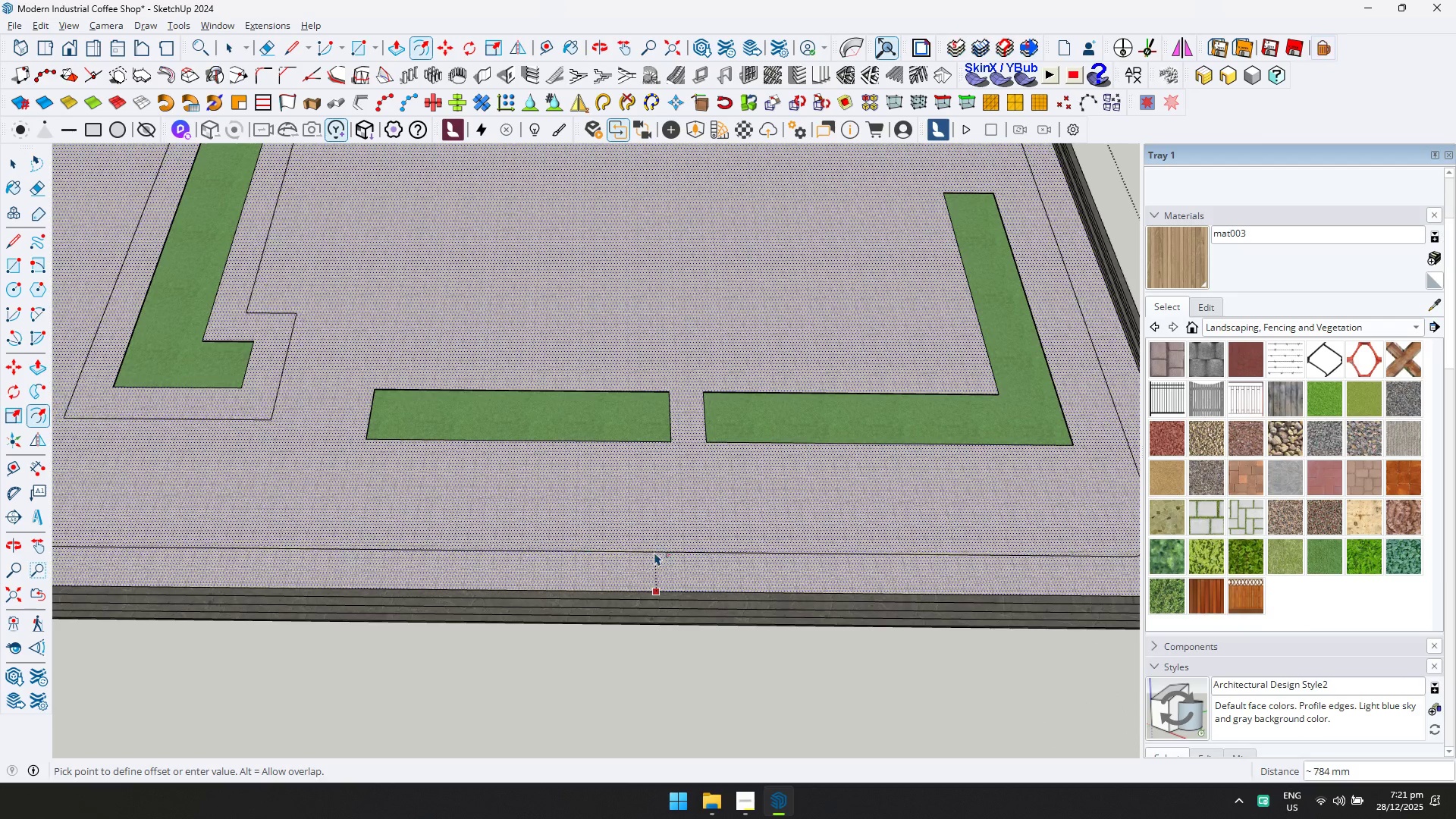 
scroll: coordinate [653, 522], scroll_direction: up, amount: 6.0
 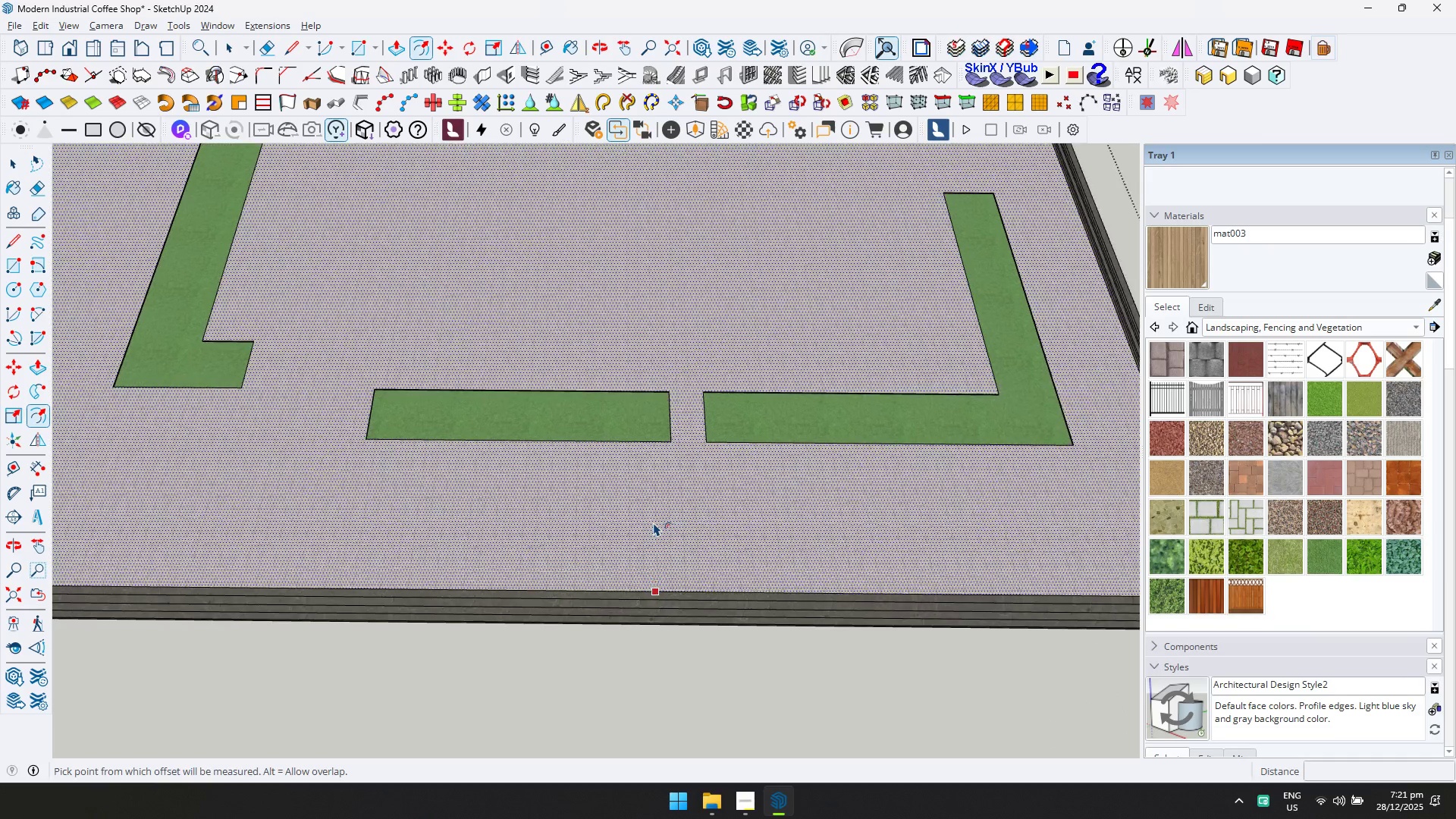 
scroll: coordinate [655, 563], scroll_direction: down, amount: 2.0
 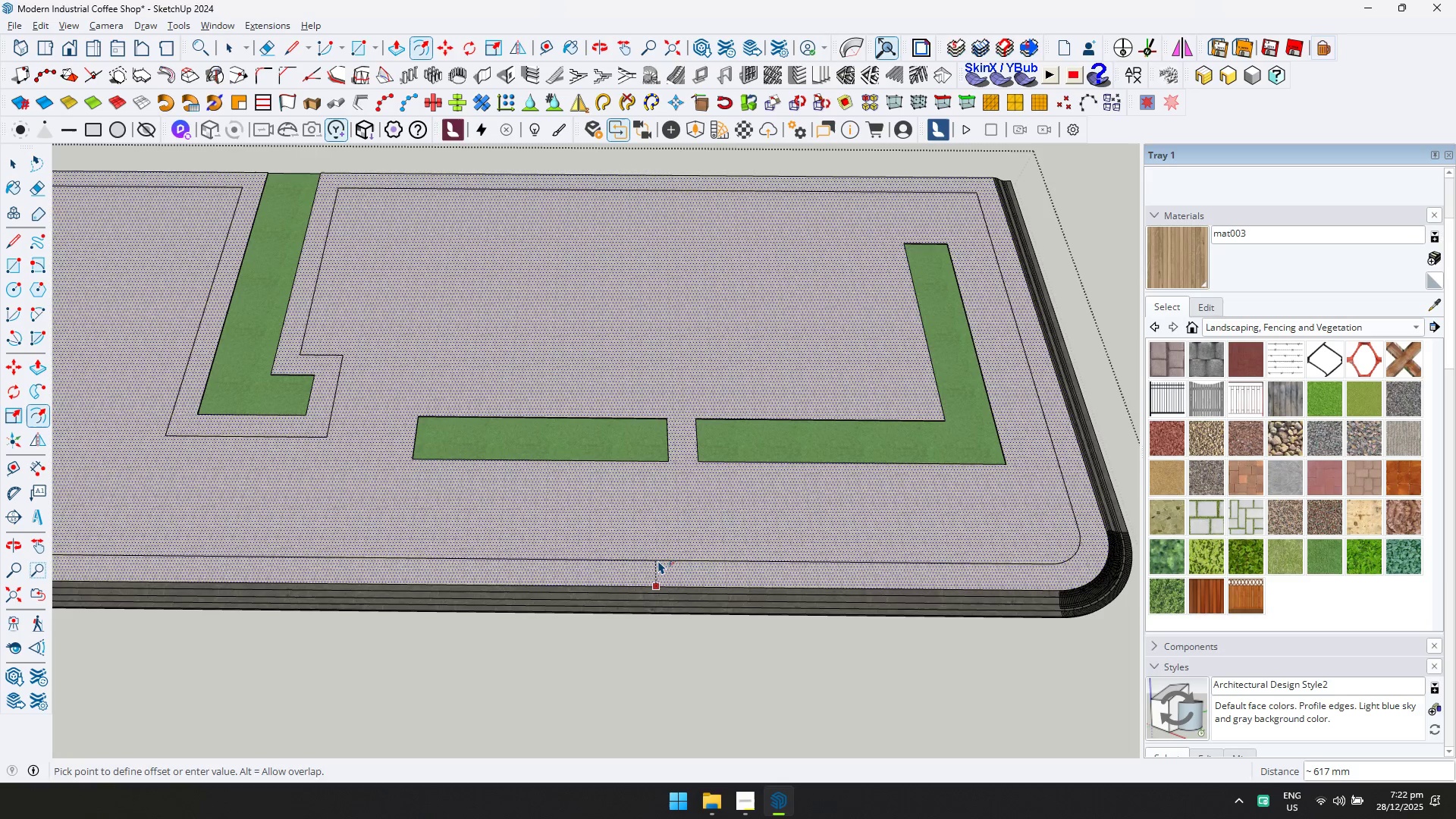 
type(600)
 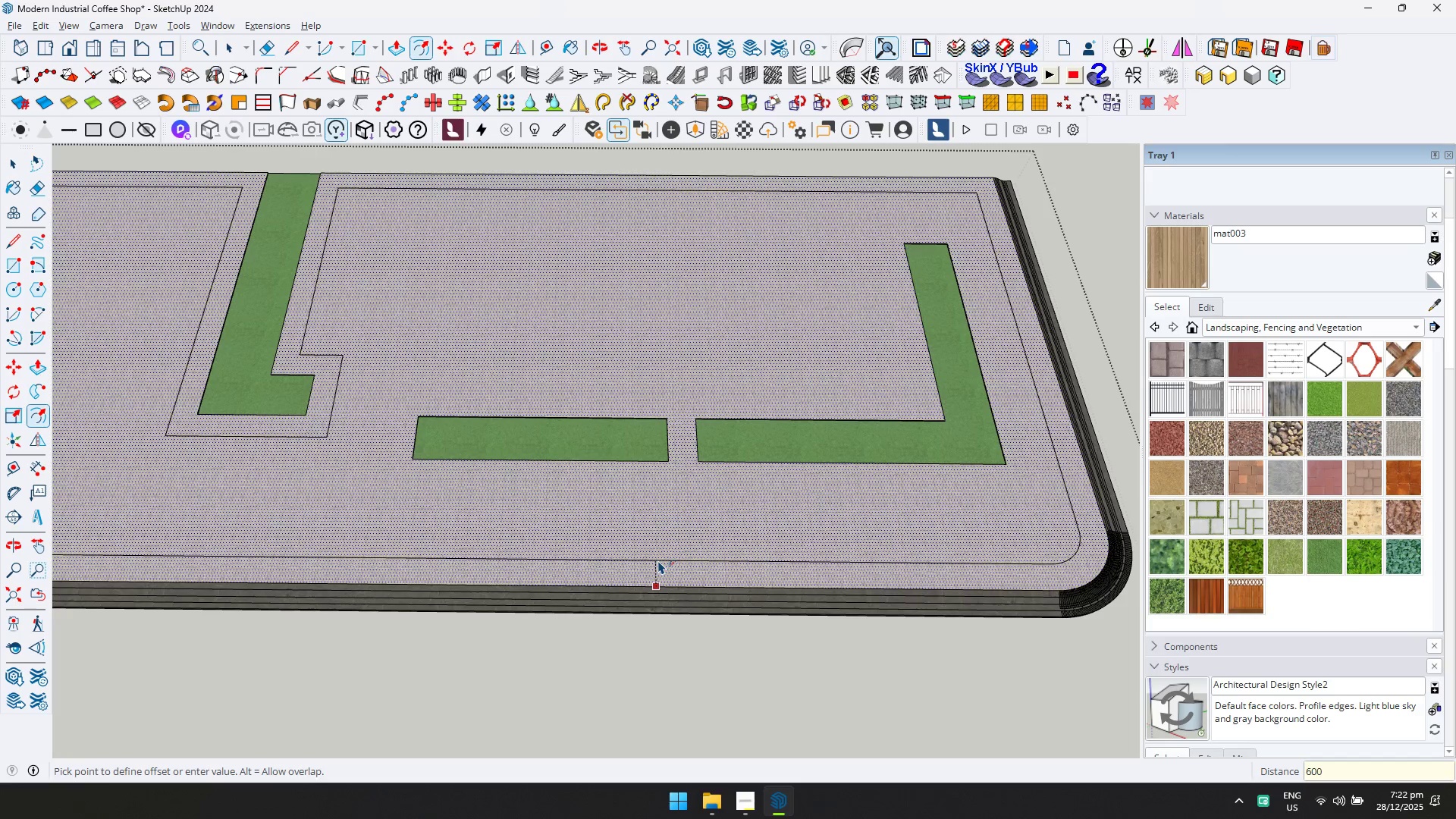 
key(Enter)
 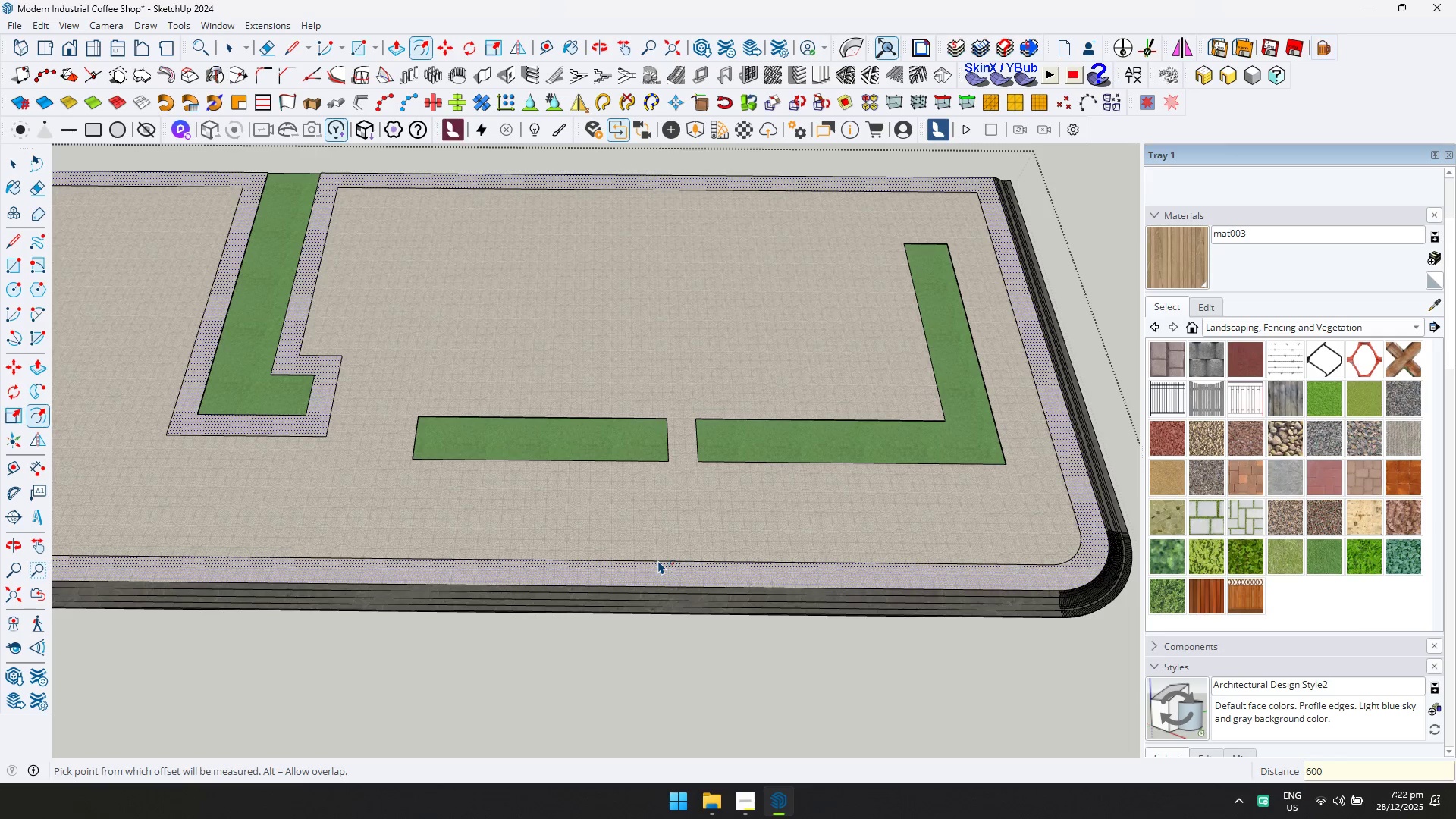 
key(P)
 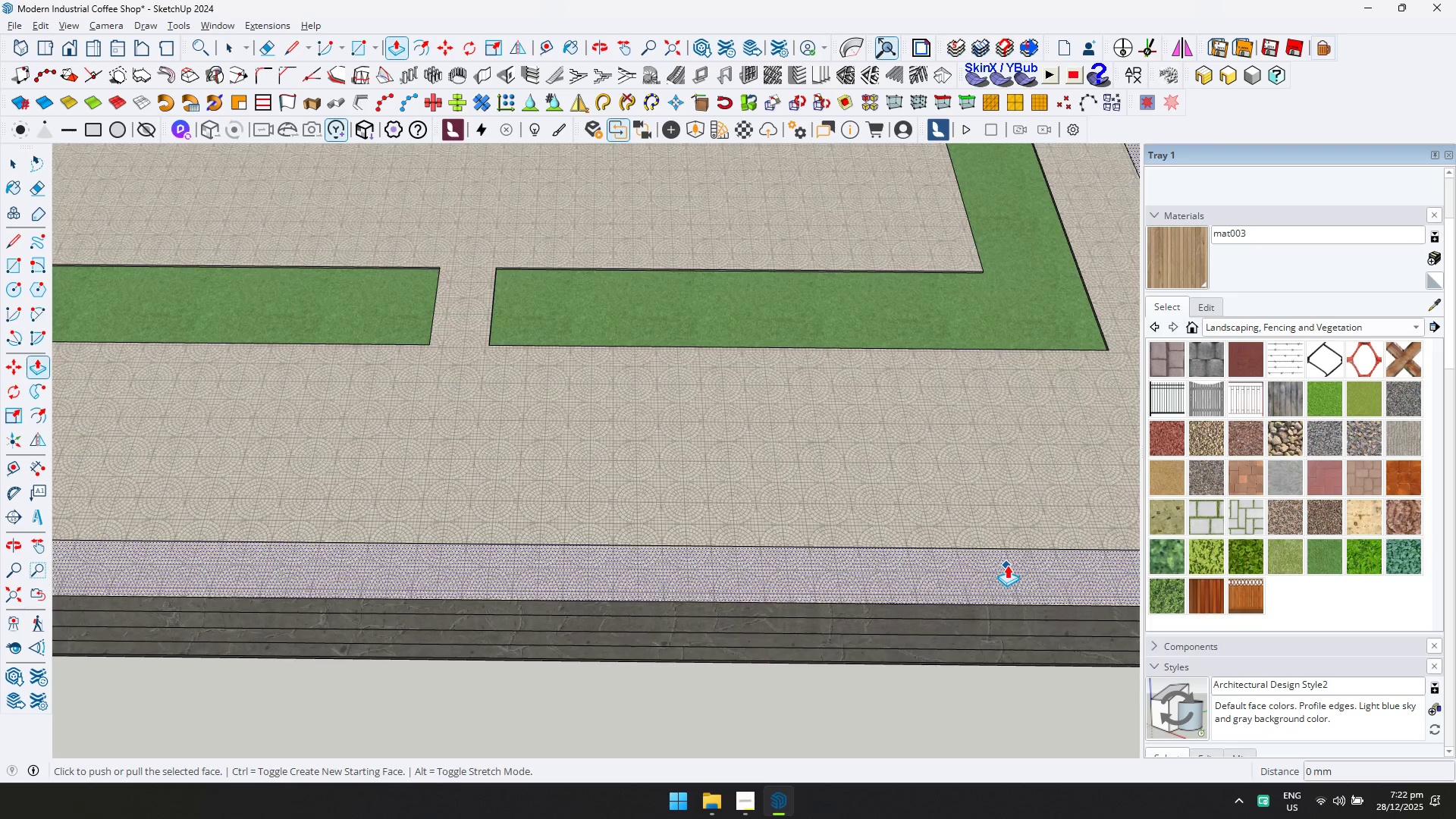 
scroll: coordinate [905, 568], scroll_direction: up, amount: 8.0
 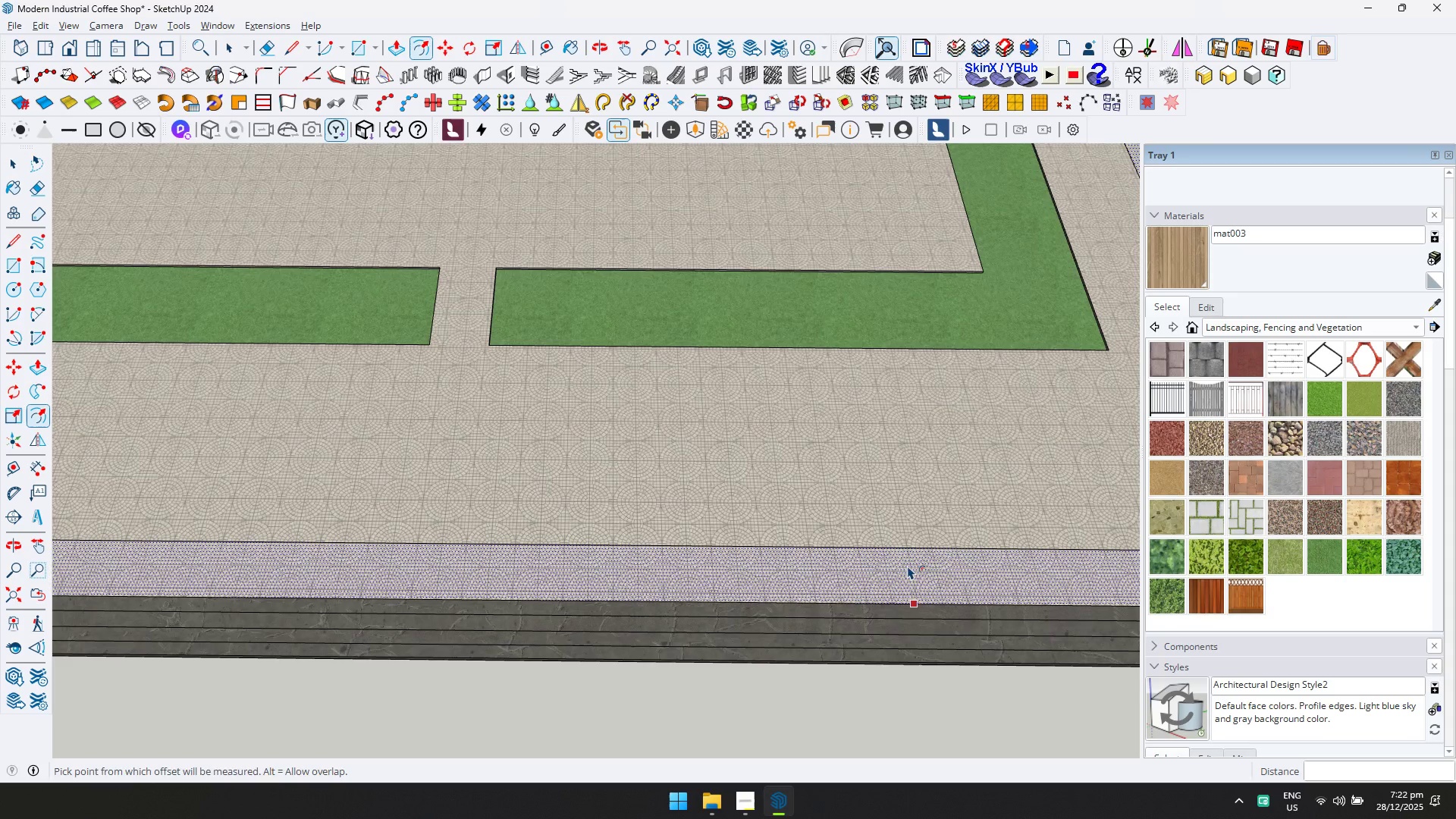 
double_click([1007, 565])
 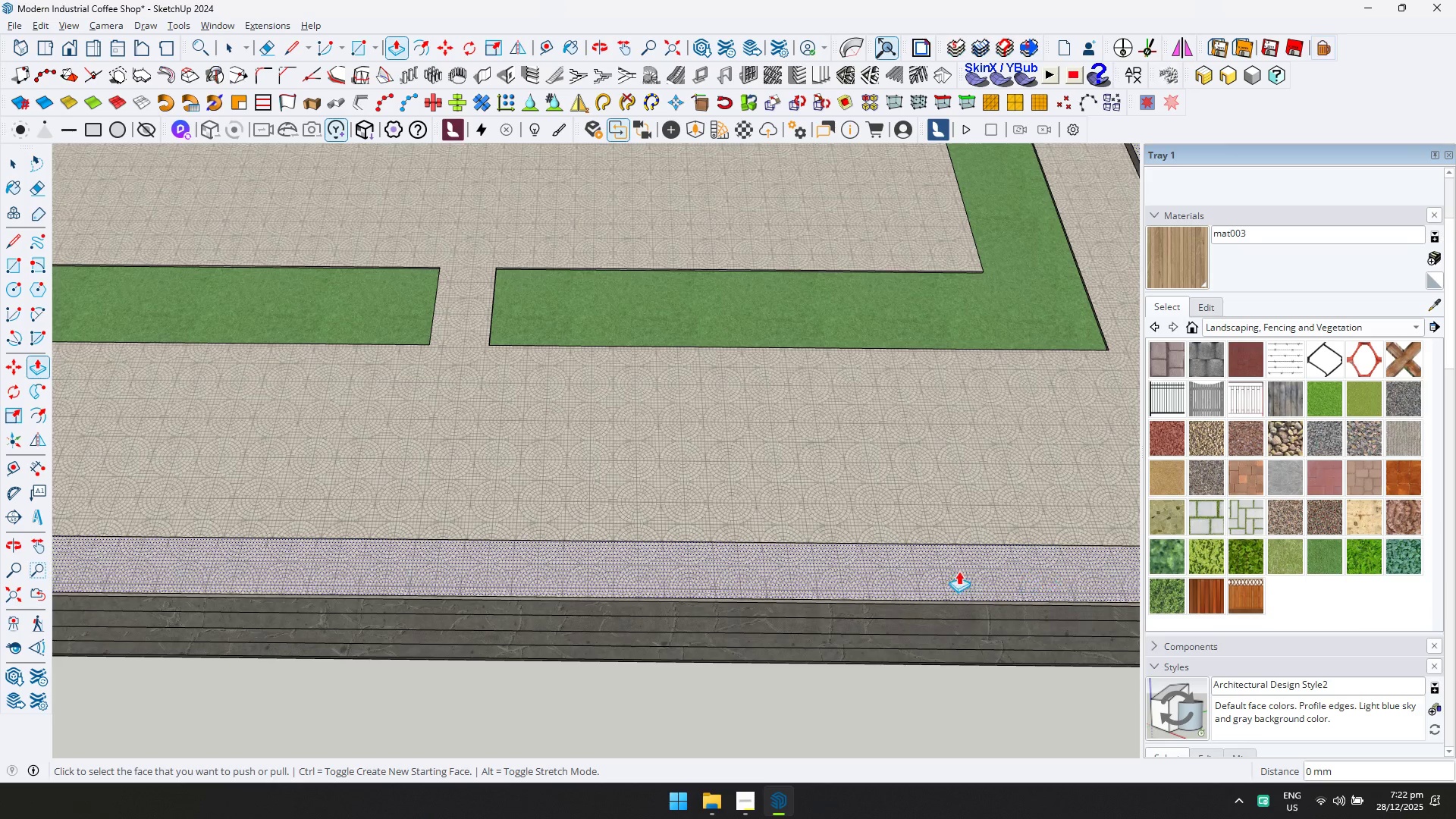 
key(Control+ControlLeft)
 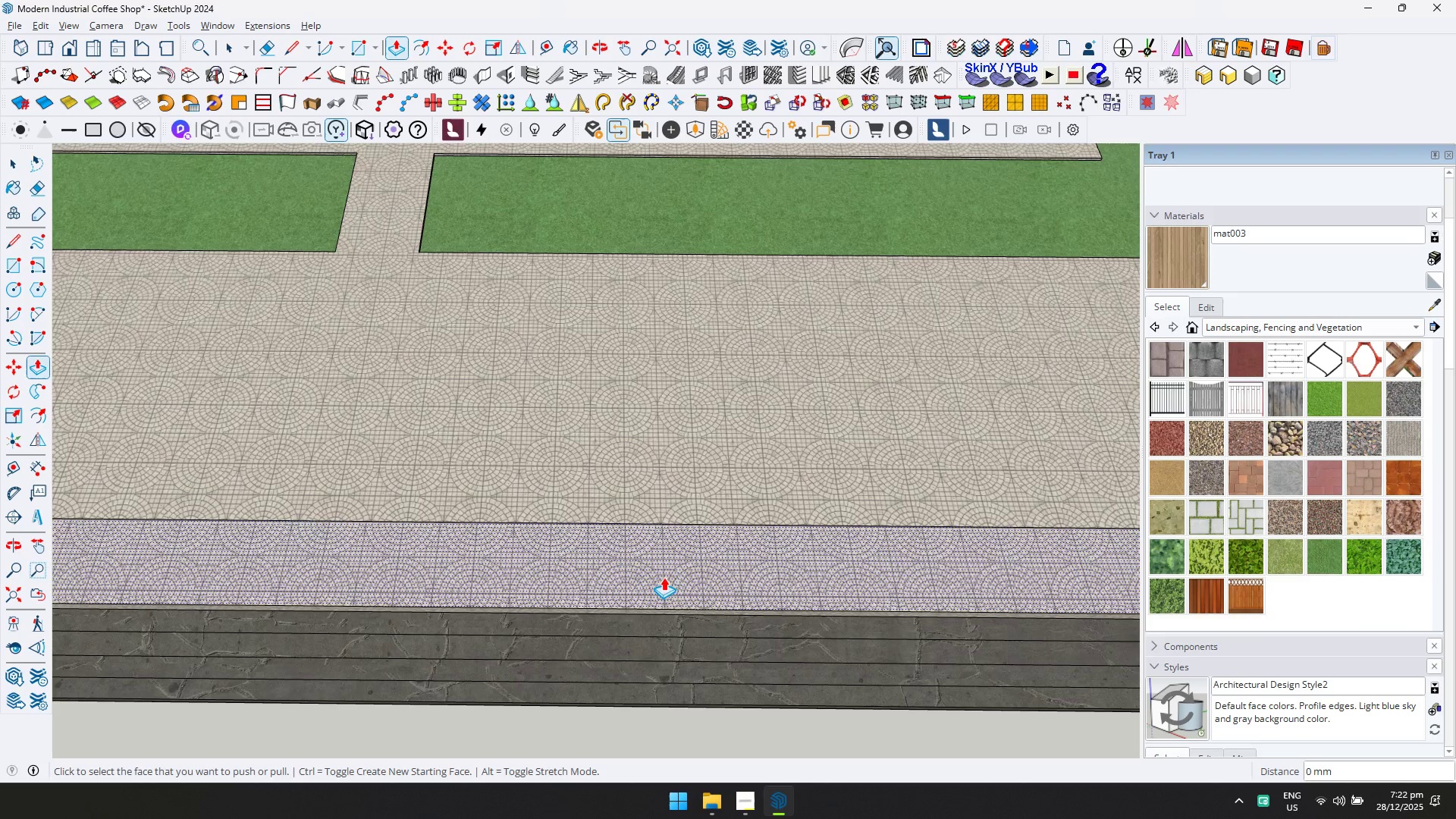 
key(Control+Z)
 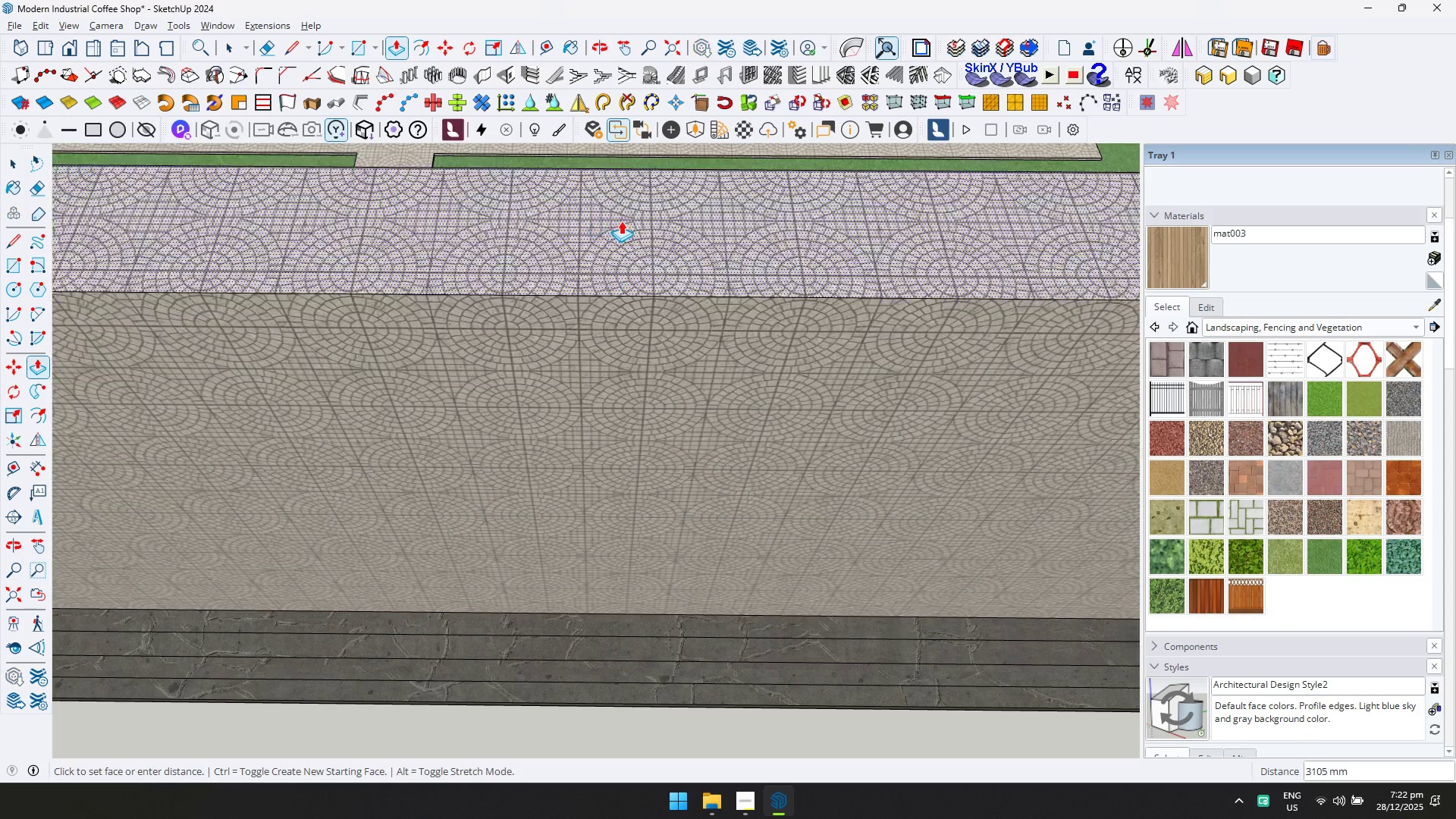 
scroll: coordinate [664, 577], scroll_direction: up, amount: 4.0
 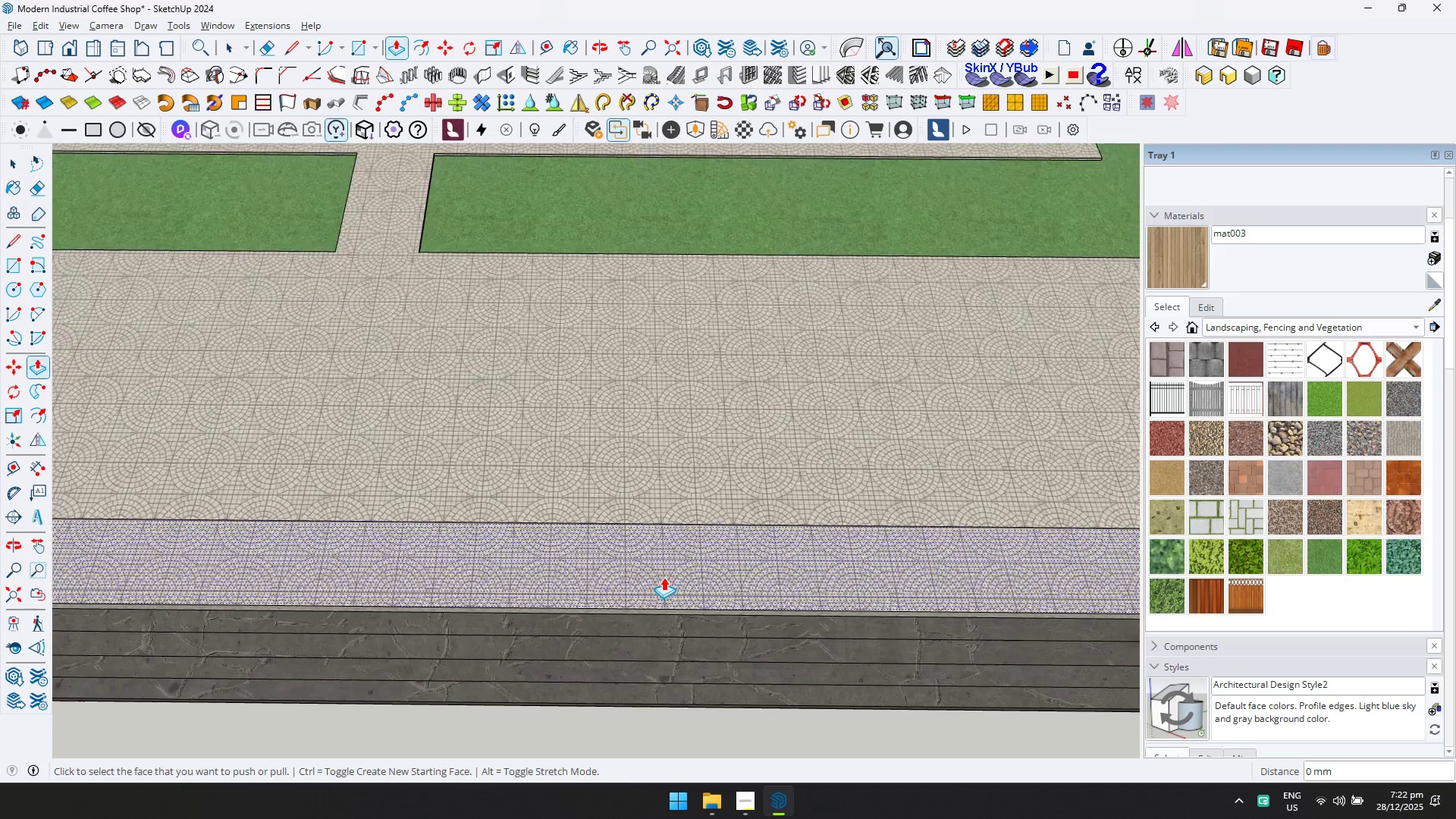 
hold_key(key=ShiftLeft, duration=0.38)
scroll: coordinate [458, 290], scroll_direction: down, amount: 2.0
 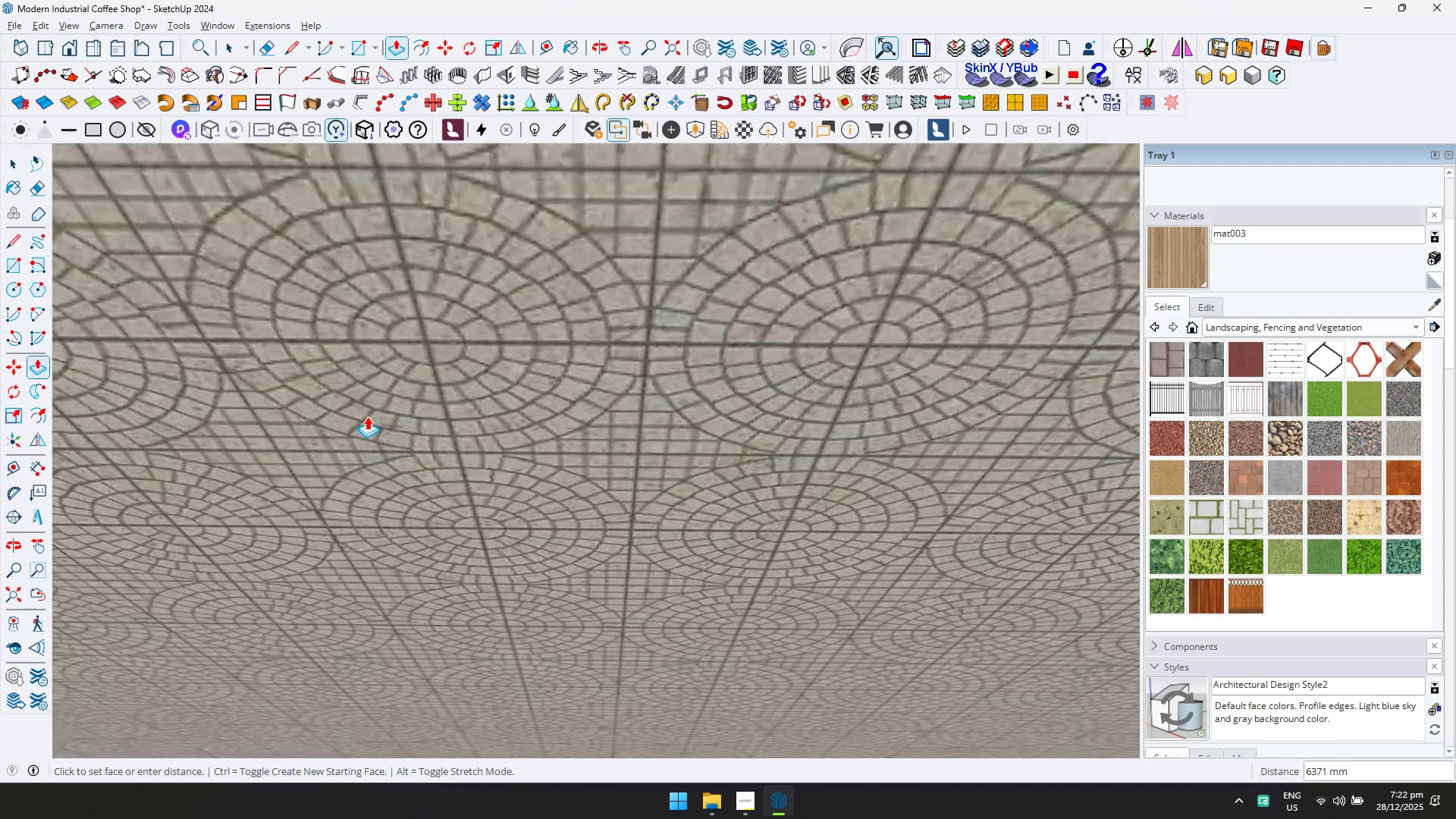 
key(Shift+ShiftLeft)
 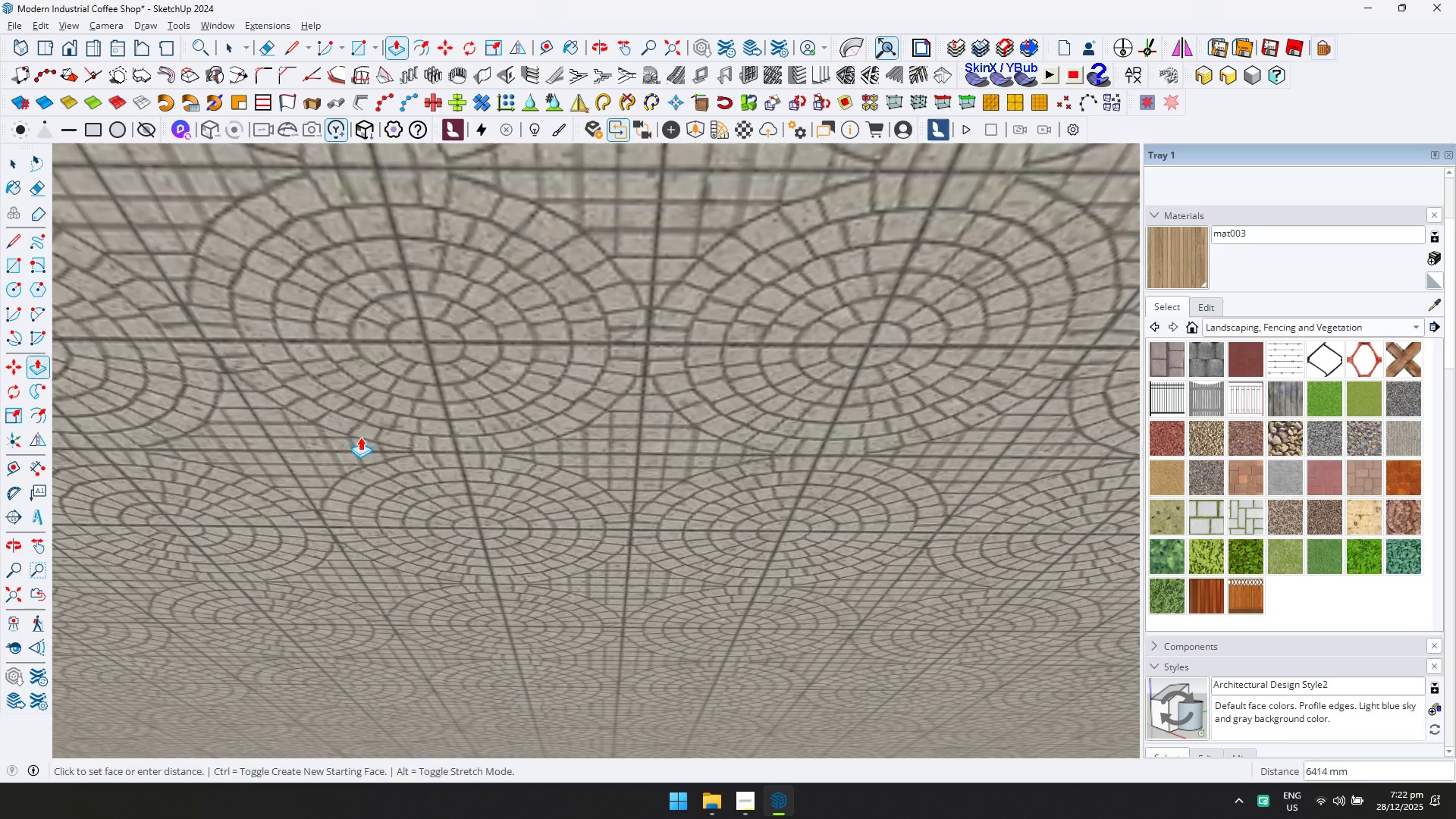 
scroll: coordinate [363, 440], scroll_direction: down, amount: 3.0
 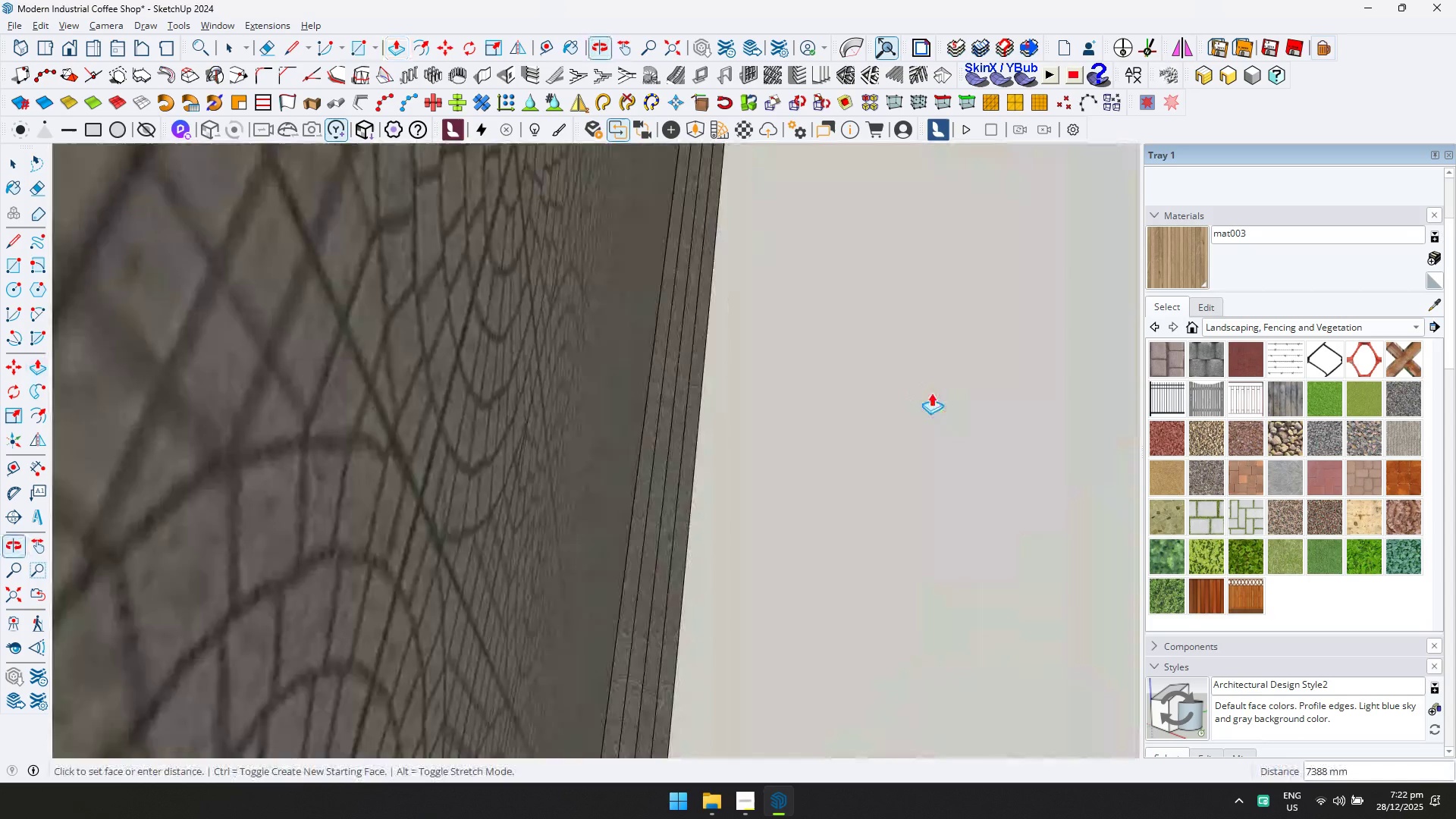 
hold_key(key=ShiftLeft, duration=0.44)
scroll: coordinate [338, 449], scroll_direction: down, amount: 8.0
 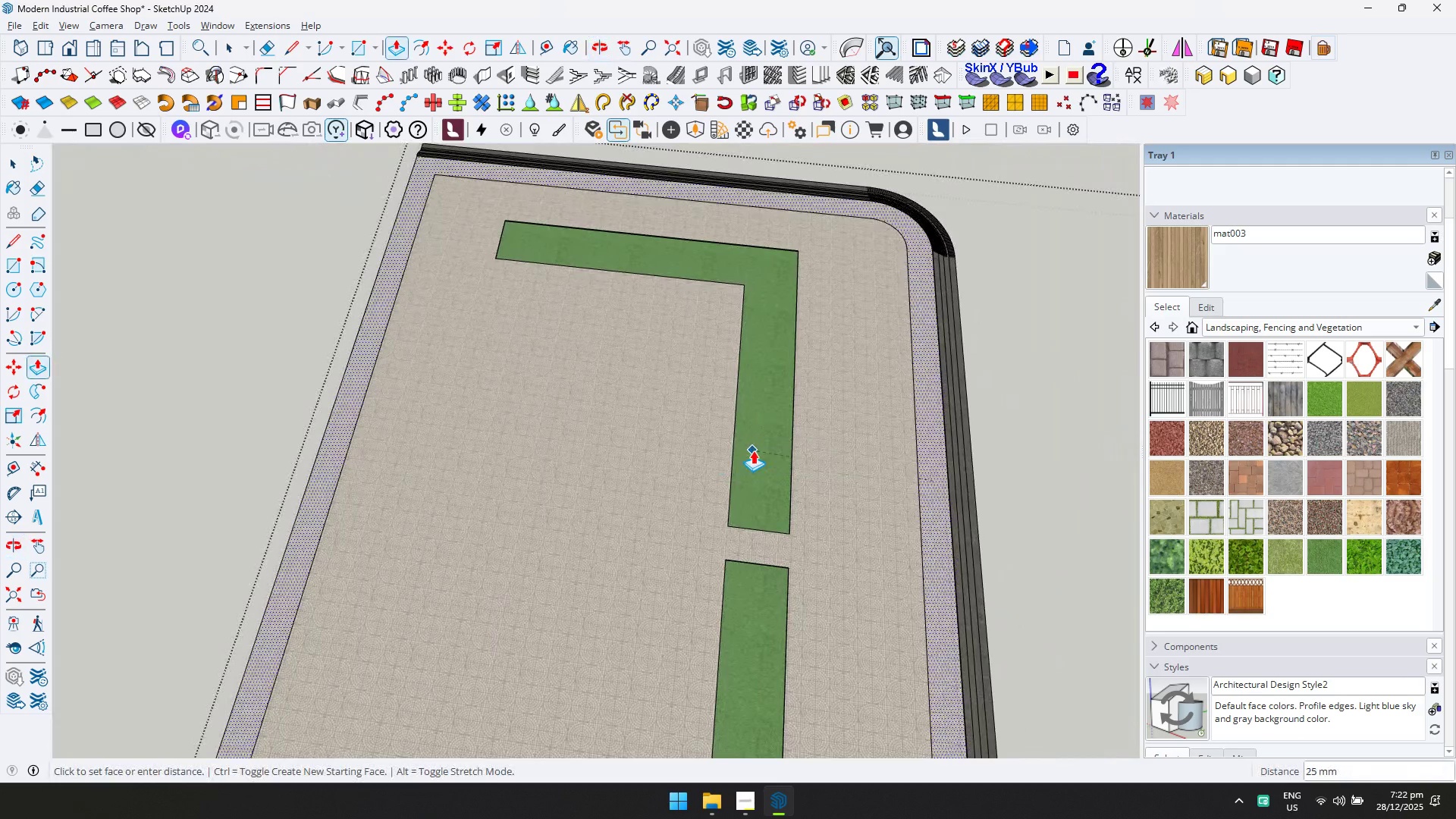 
left_click([761, 450])
 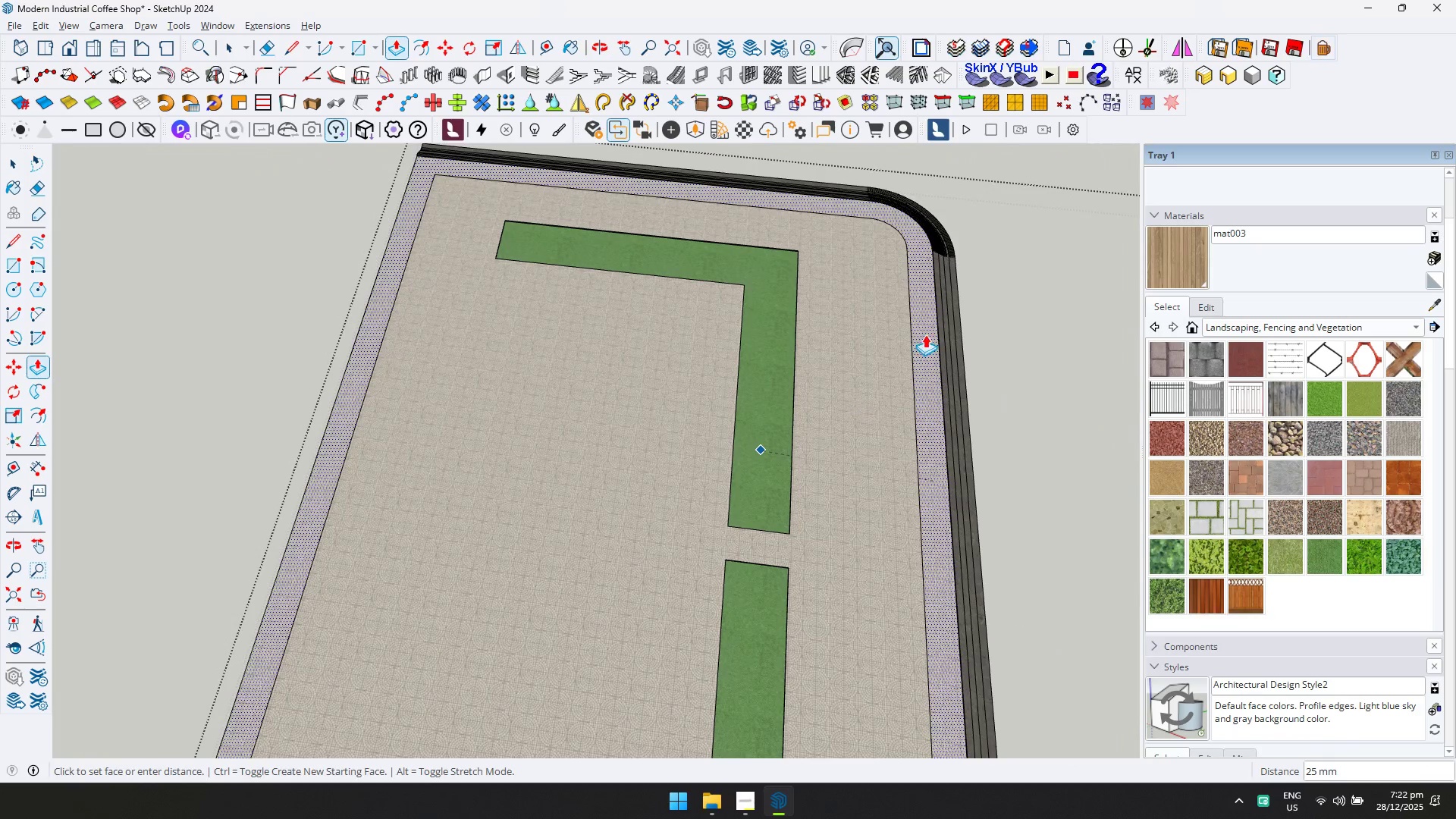 
scroll: coordinate [954, 328], scroll_direction: up, amount: 16.0
 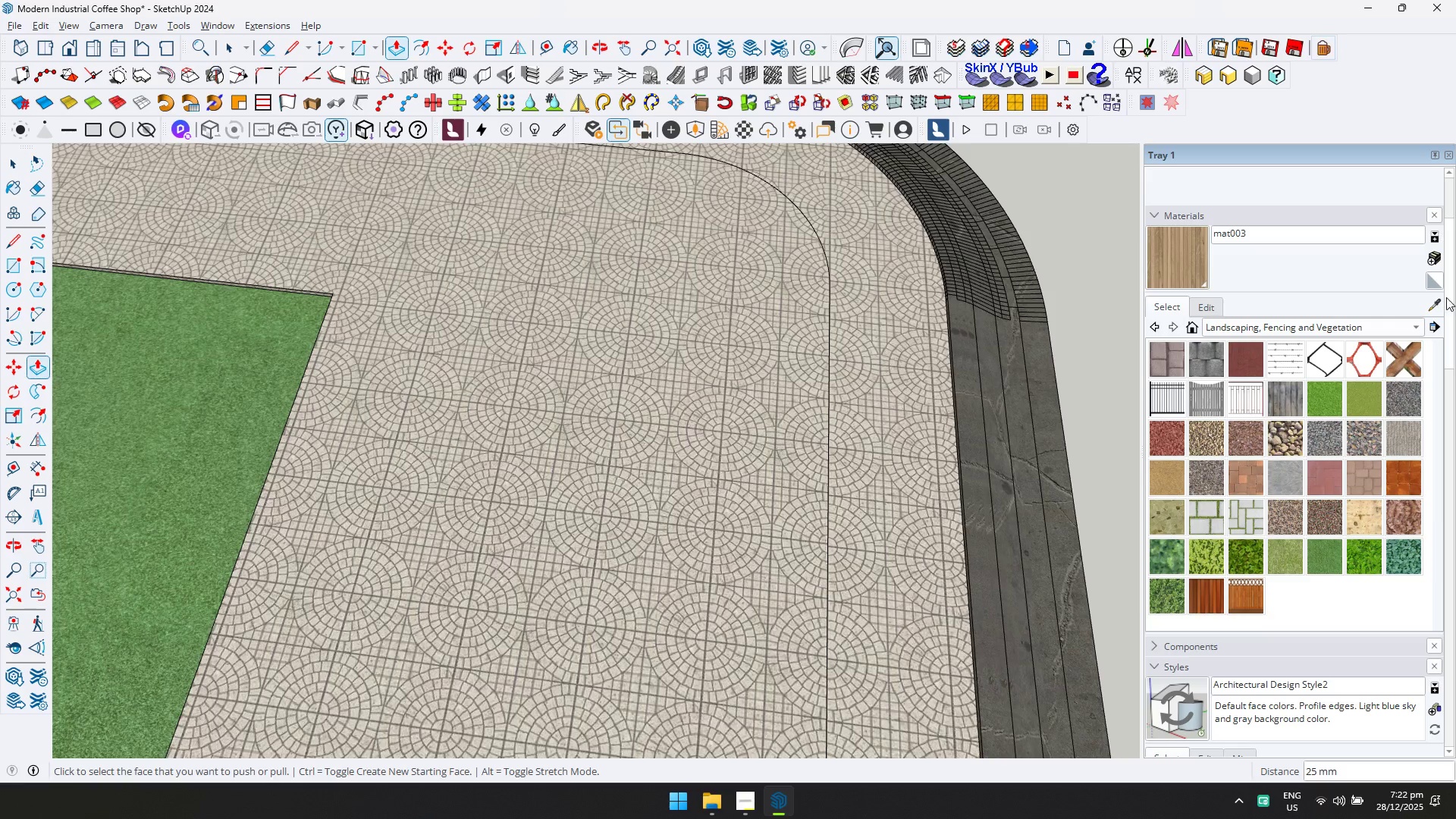 
left_click([1438, 303])
 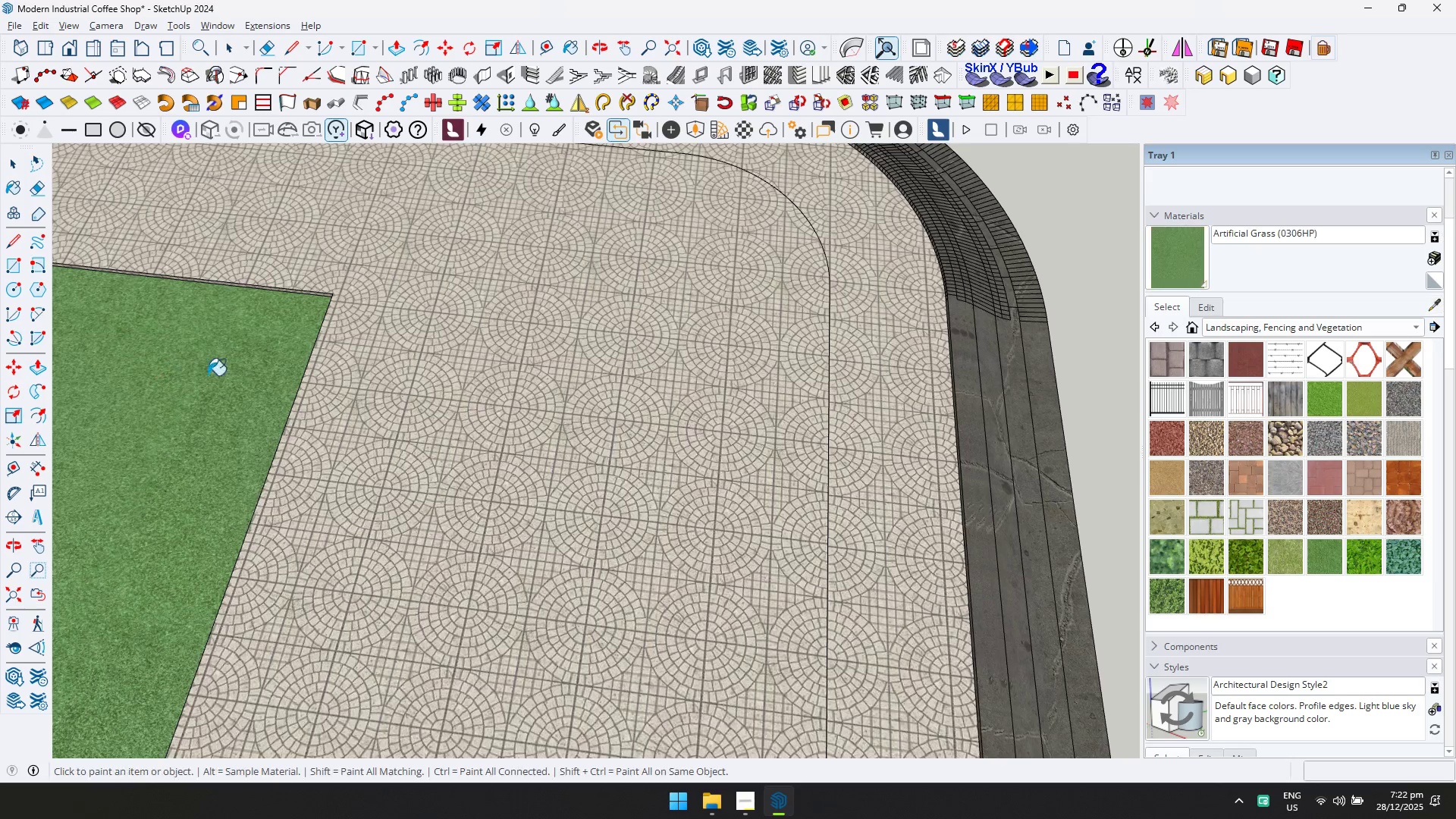 
double_click([923, 356])
 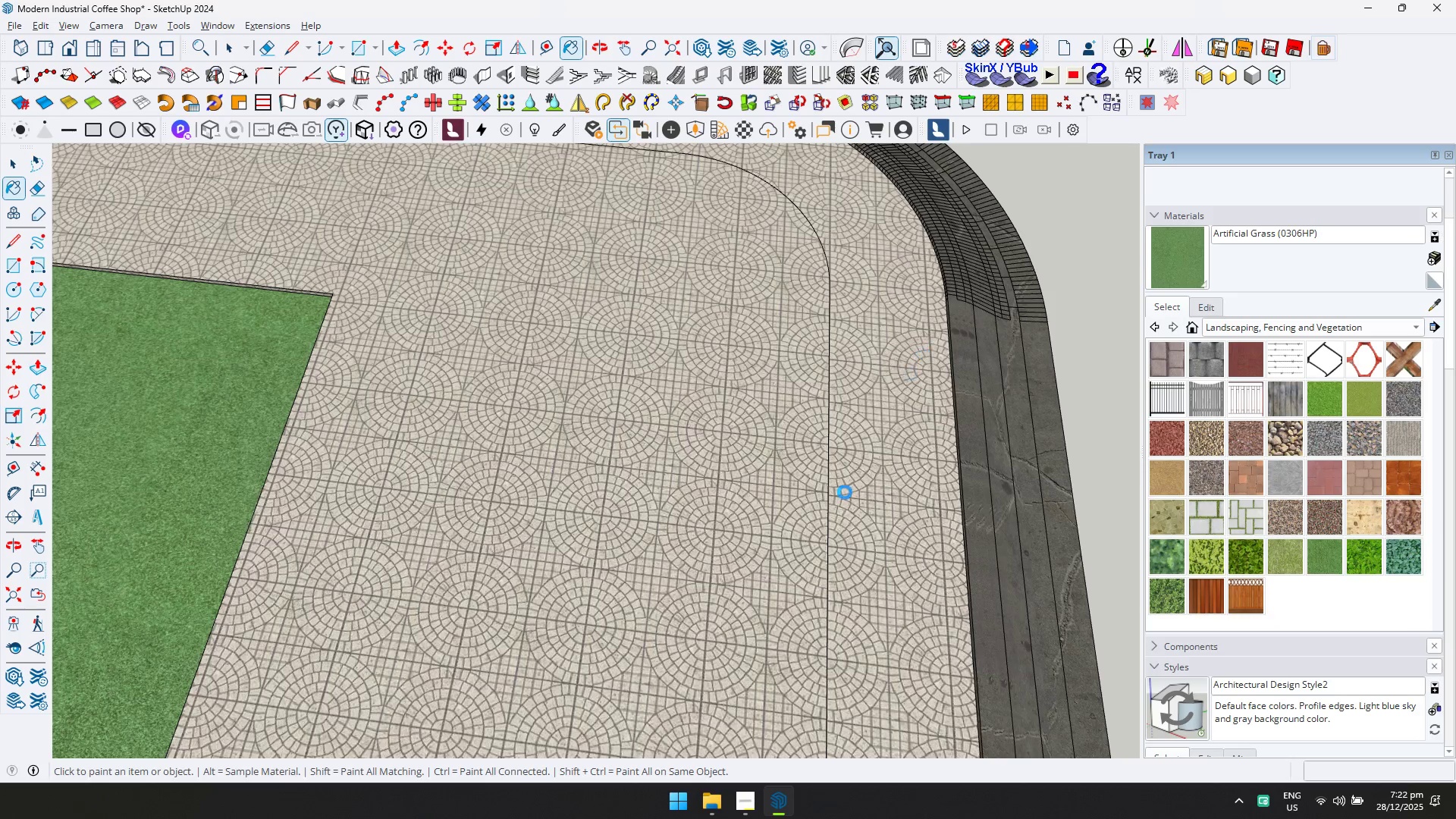 
key(Space)
 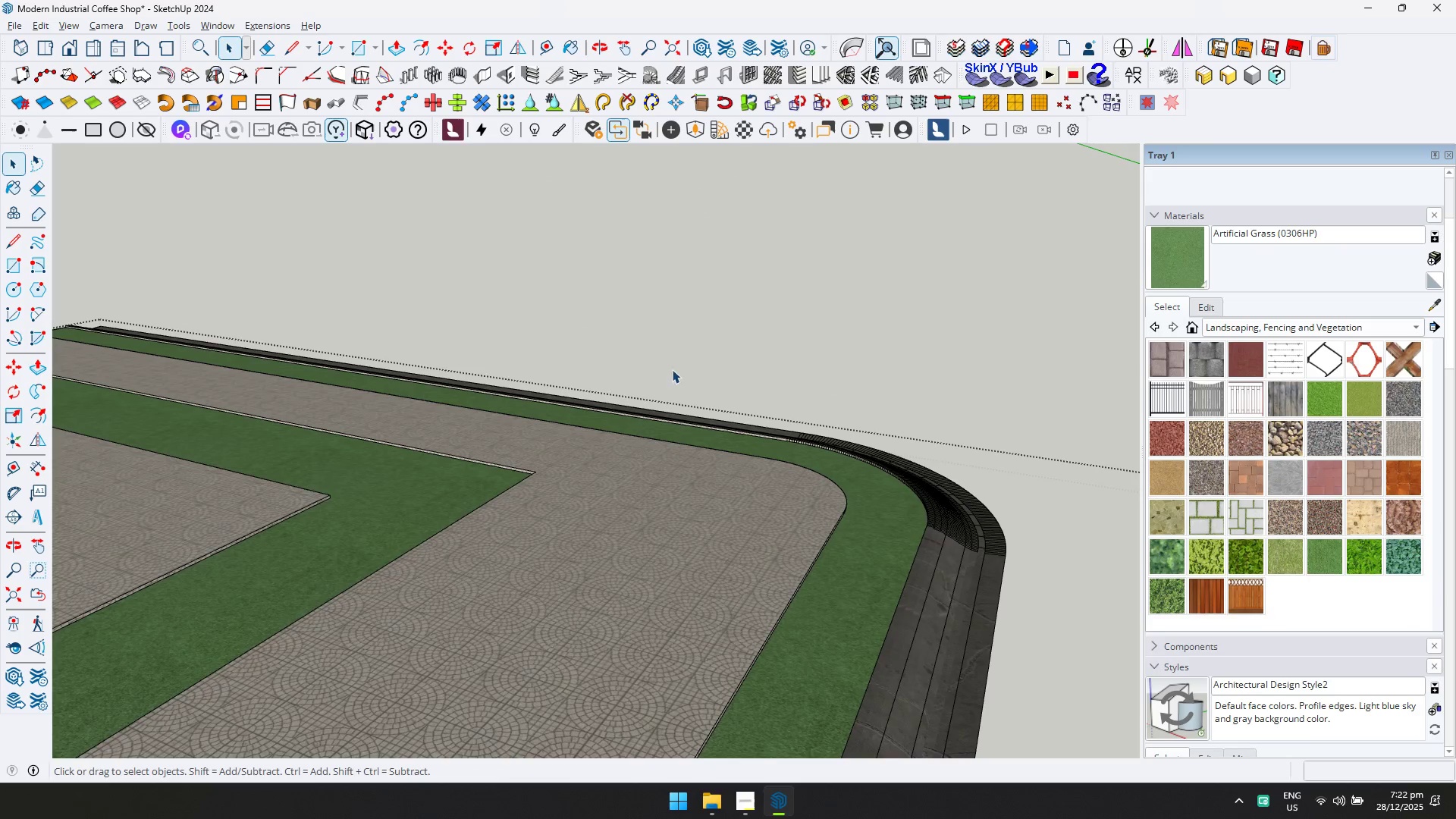 
scroll: coordinate [802, 545], scroll_direction: down, amount: 5.0
 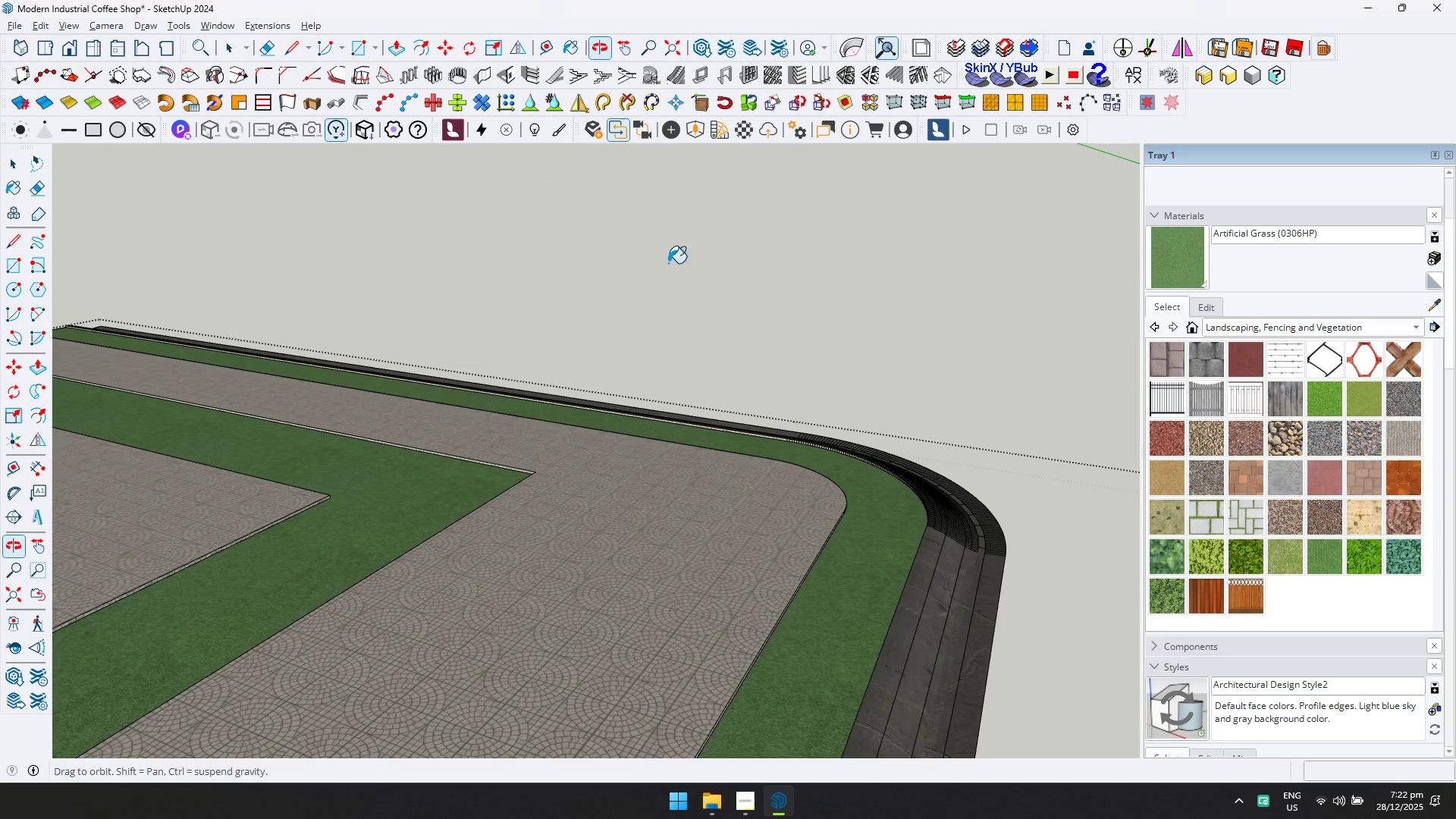 
key(Escape)
 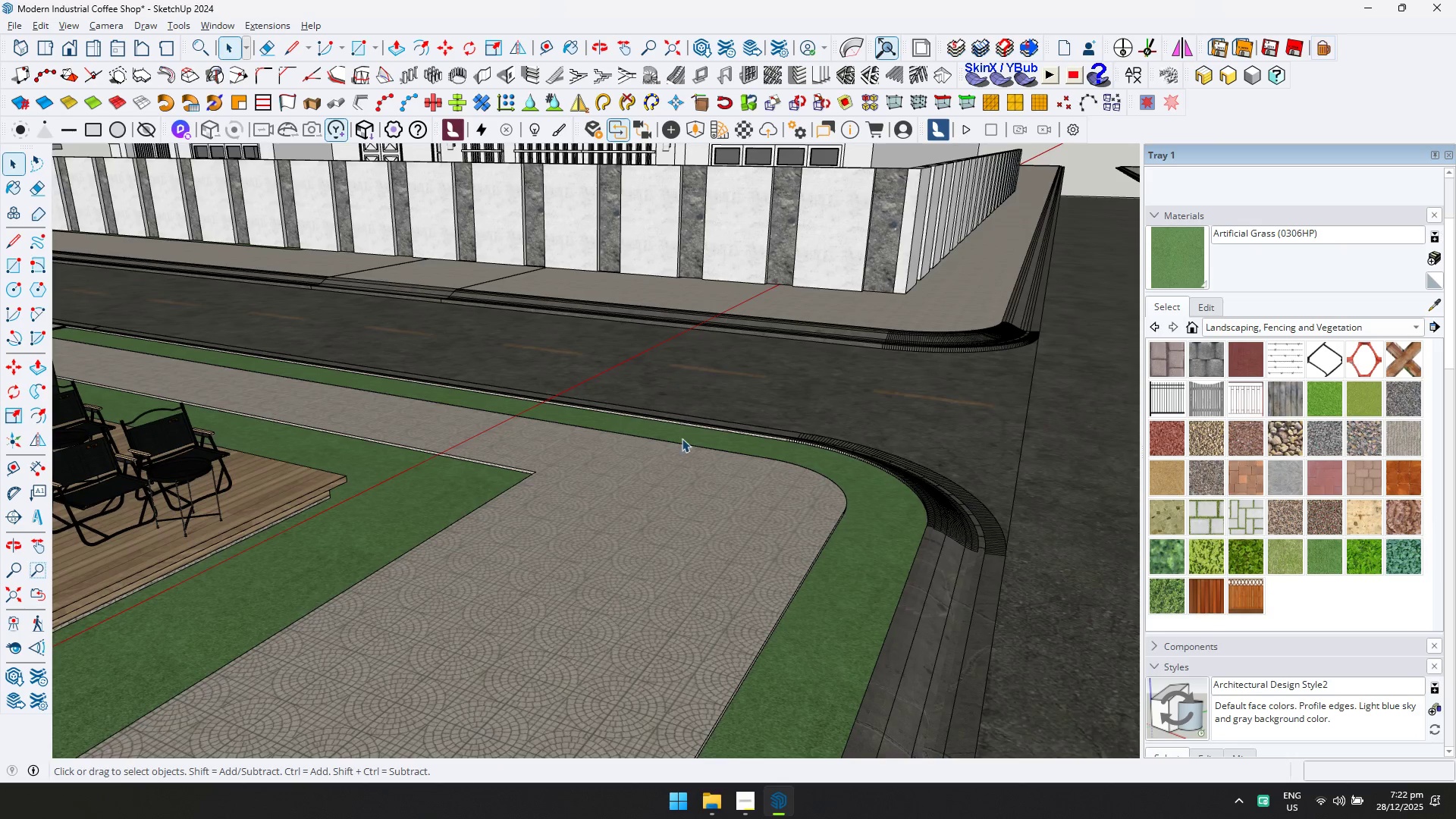 
hold_key(key=ShiftLeft, duration=0.31)
 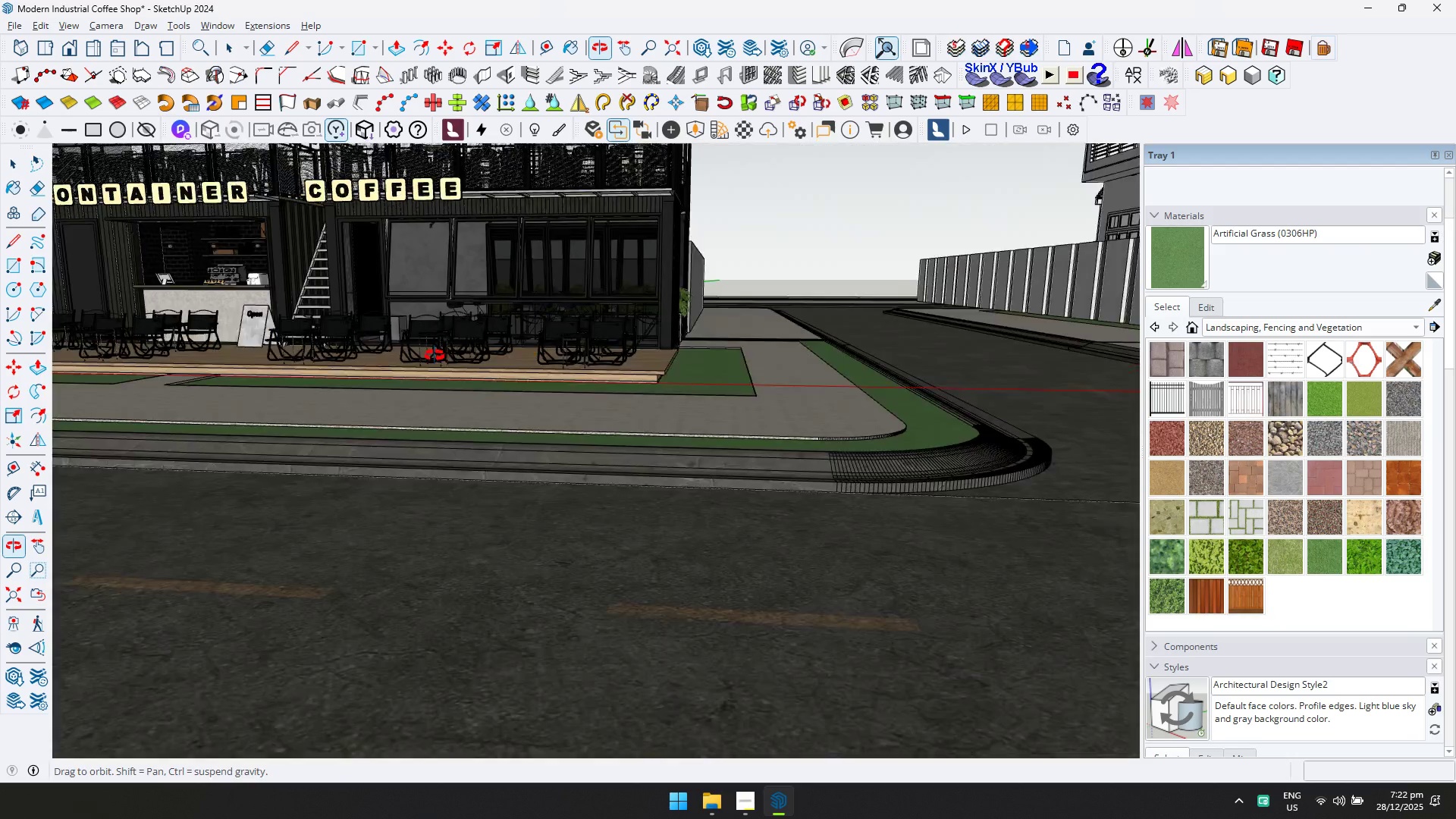 
scroll: coordinate [633, 495], scroll_direction: down, amount: 6.0
 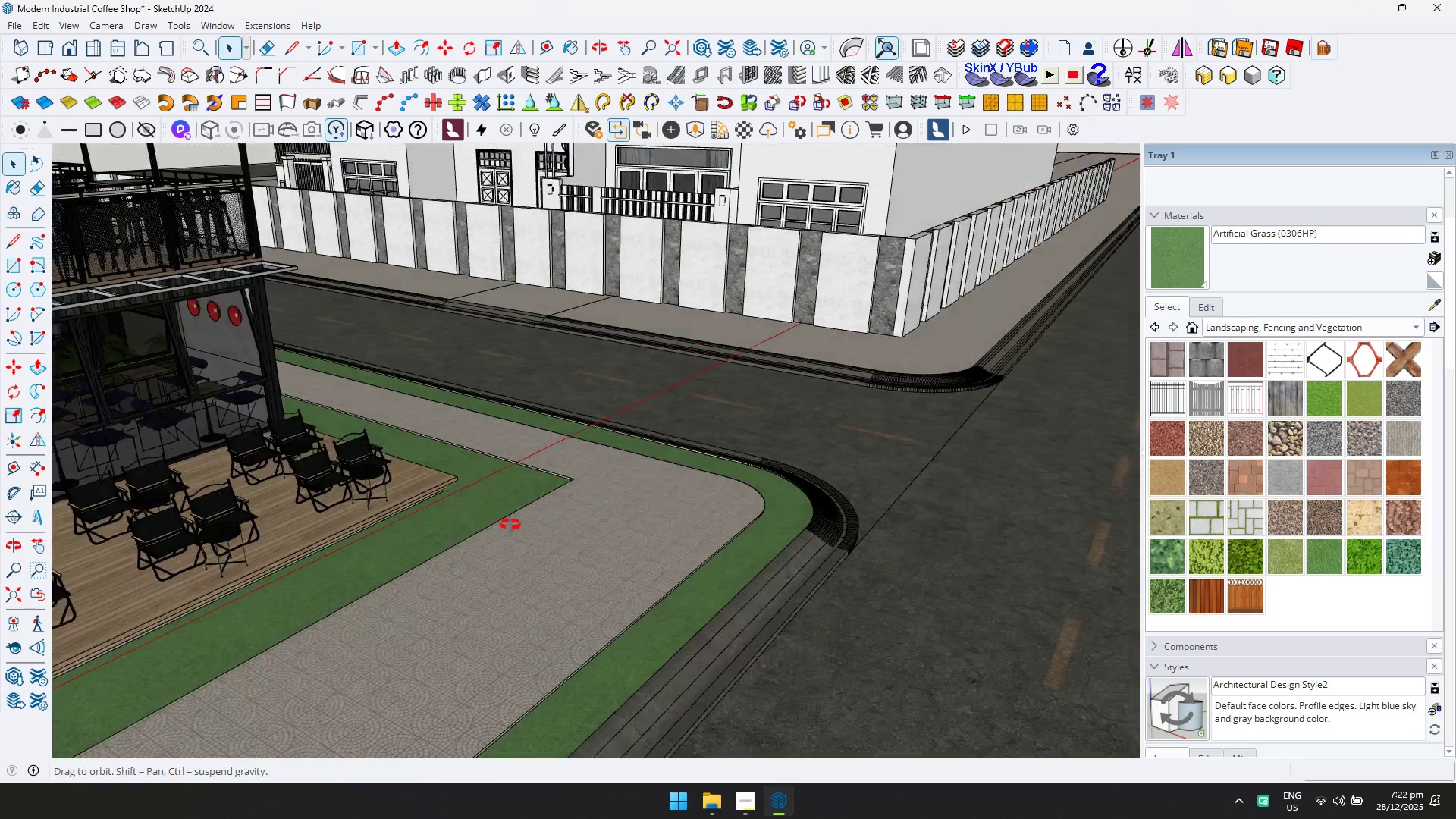 
hold_key(key=ShiftLeft, duration=0.56)
 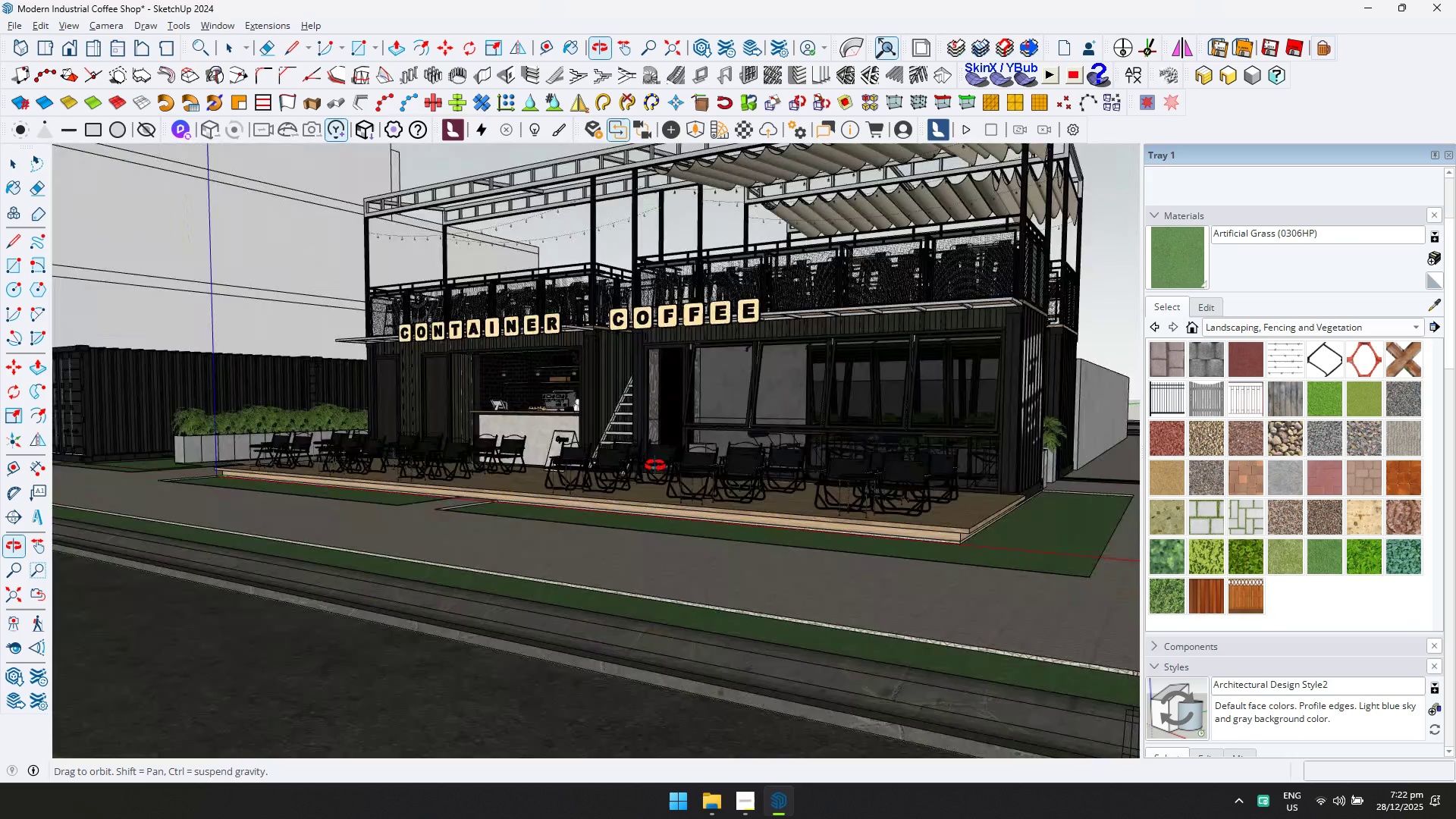 
key(Shift+ShiftLeft)
 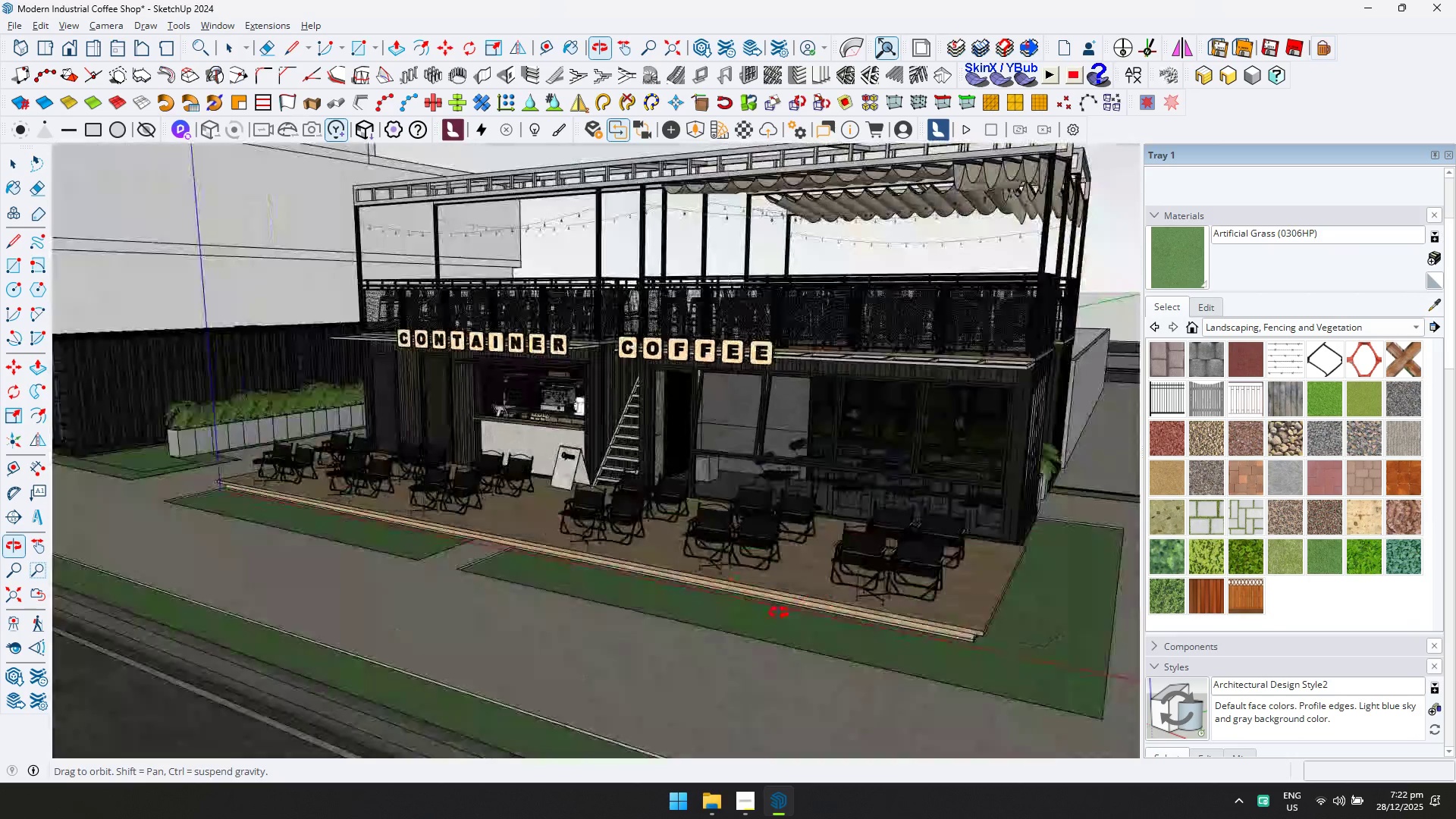 
key(Escape)
 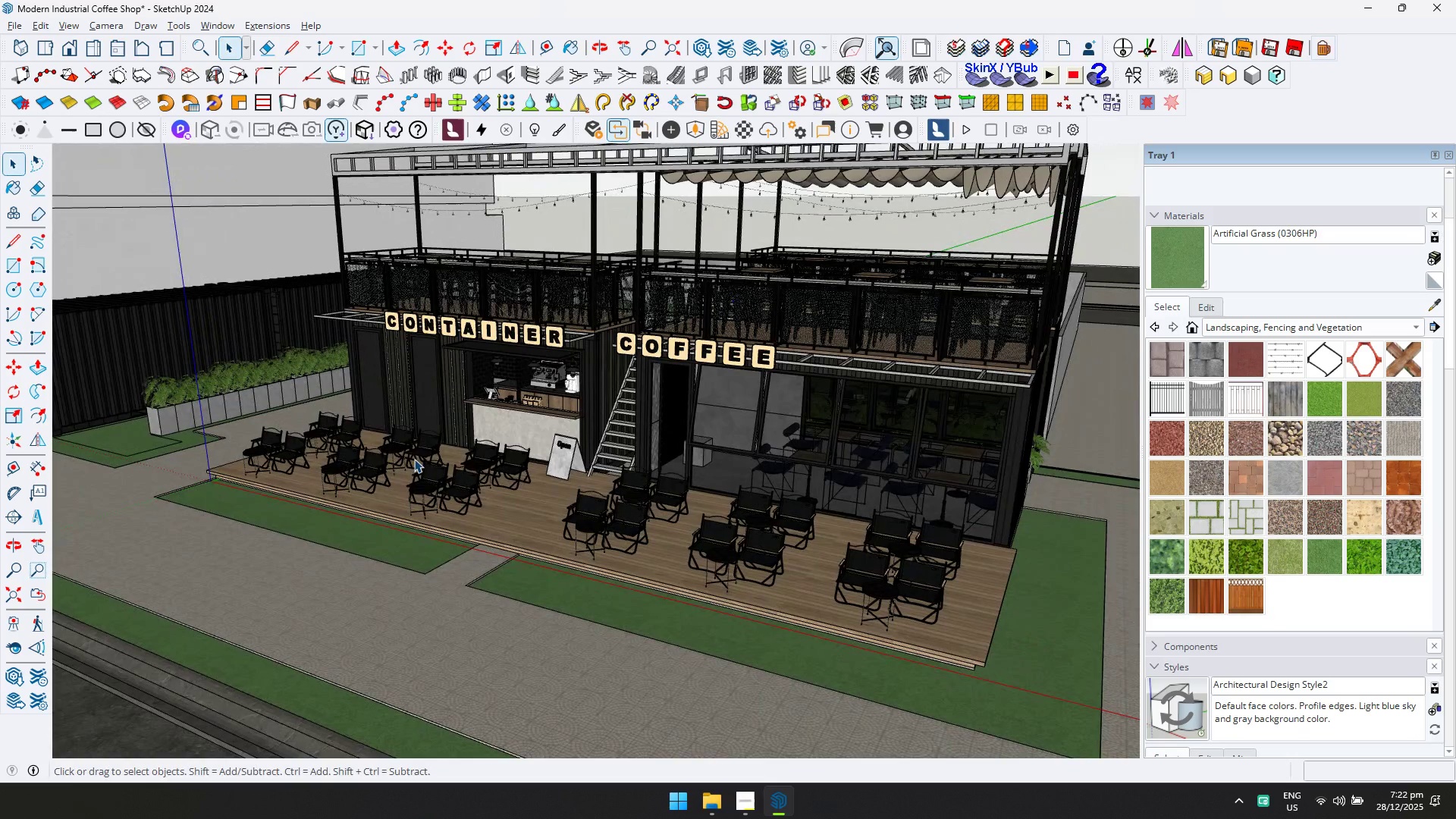 
key(Shift+ShiftLeft)
 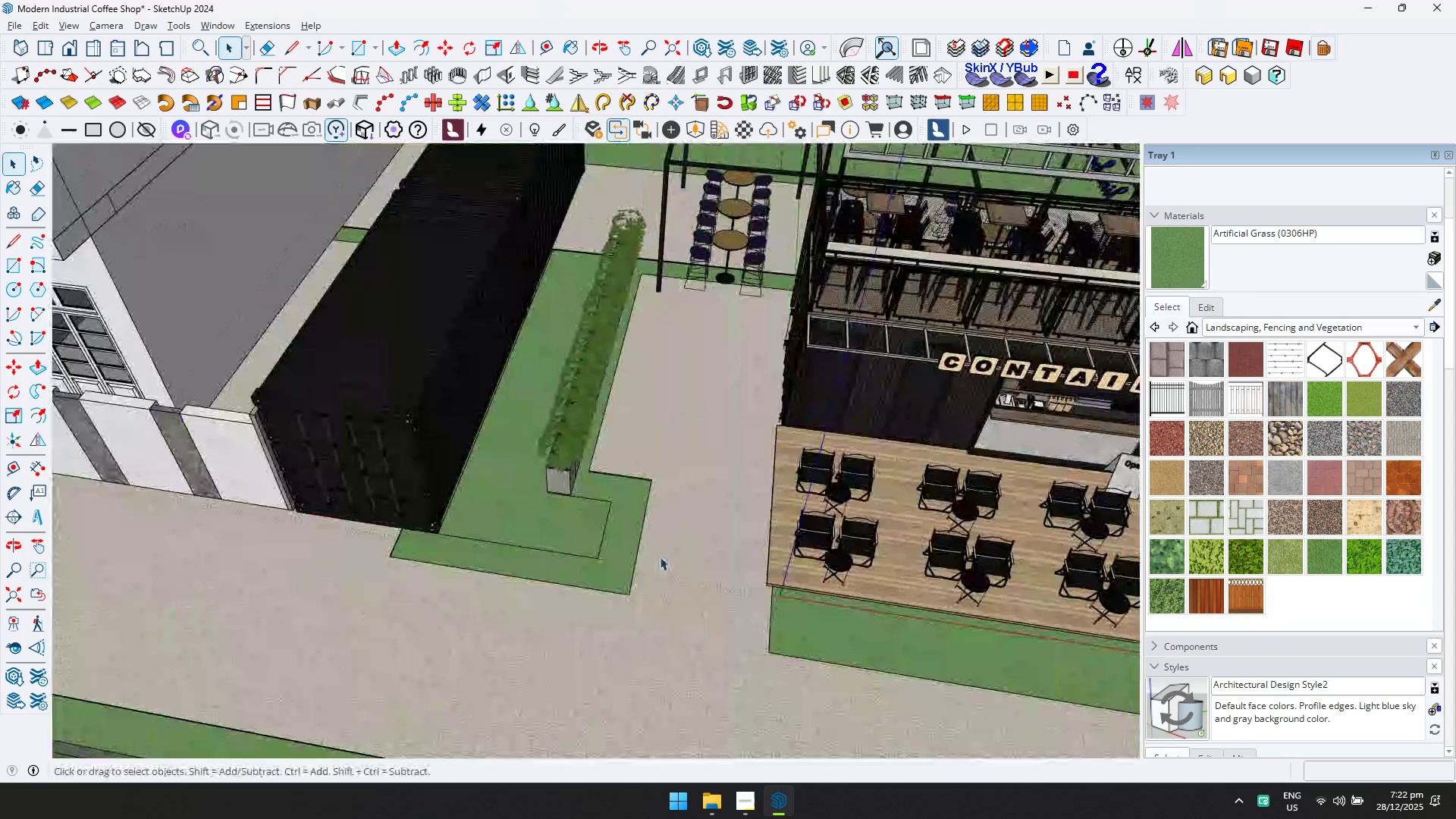 
scroll: coordinate [277, 482], scroll_direction: up, amount: 1.0
 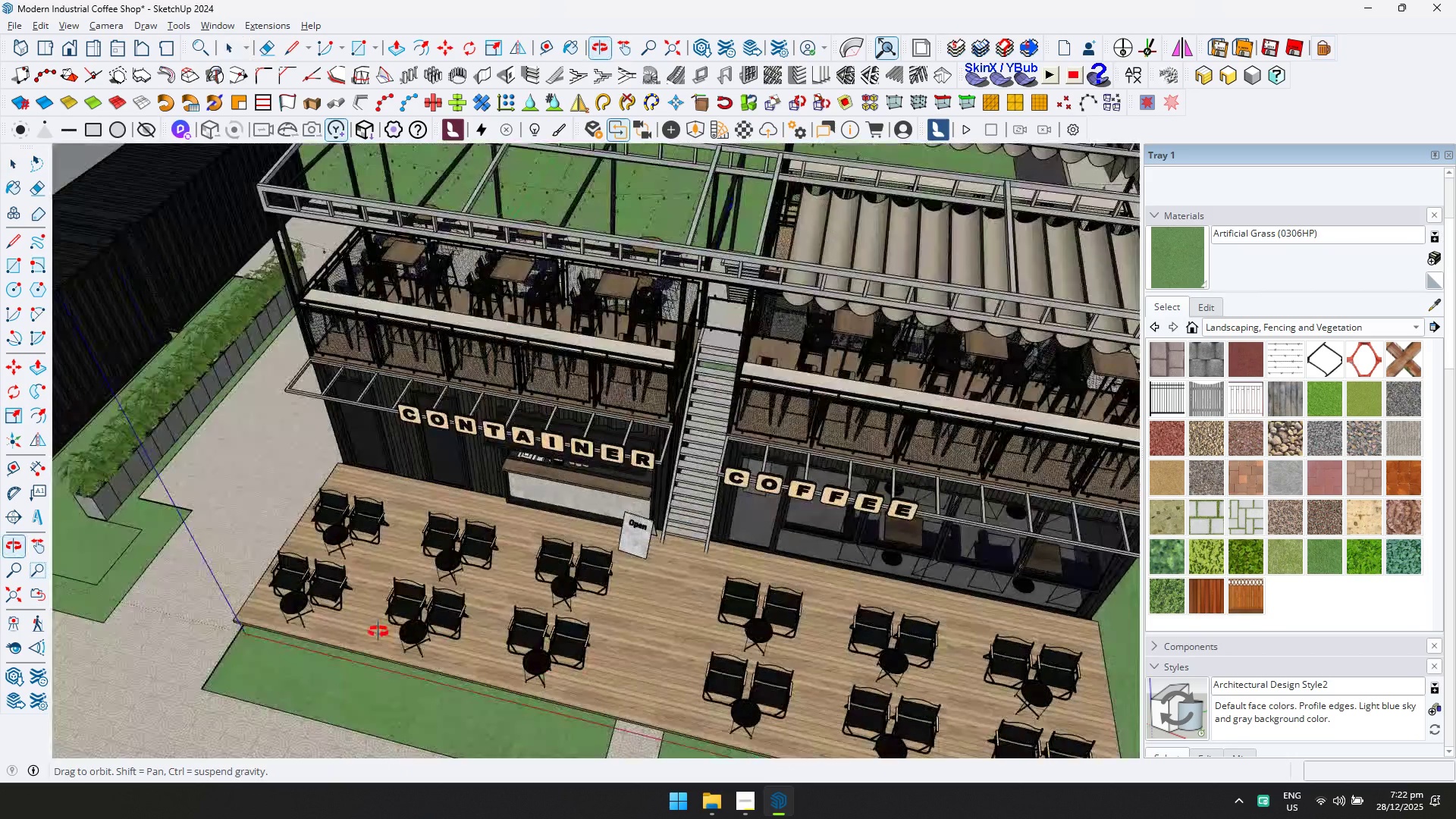 
double_click([575, 544])
 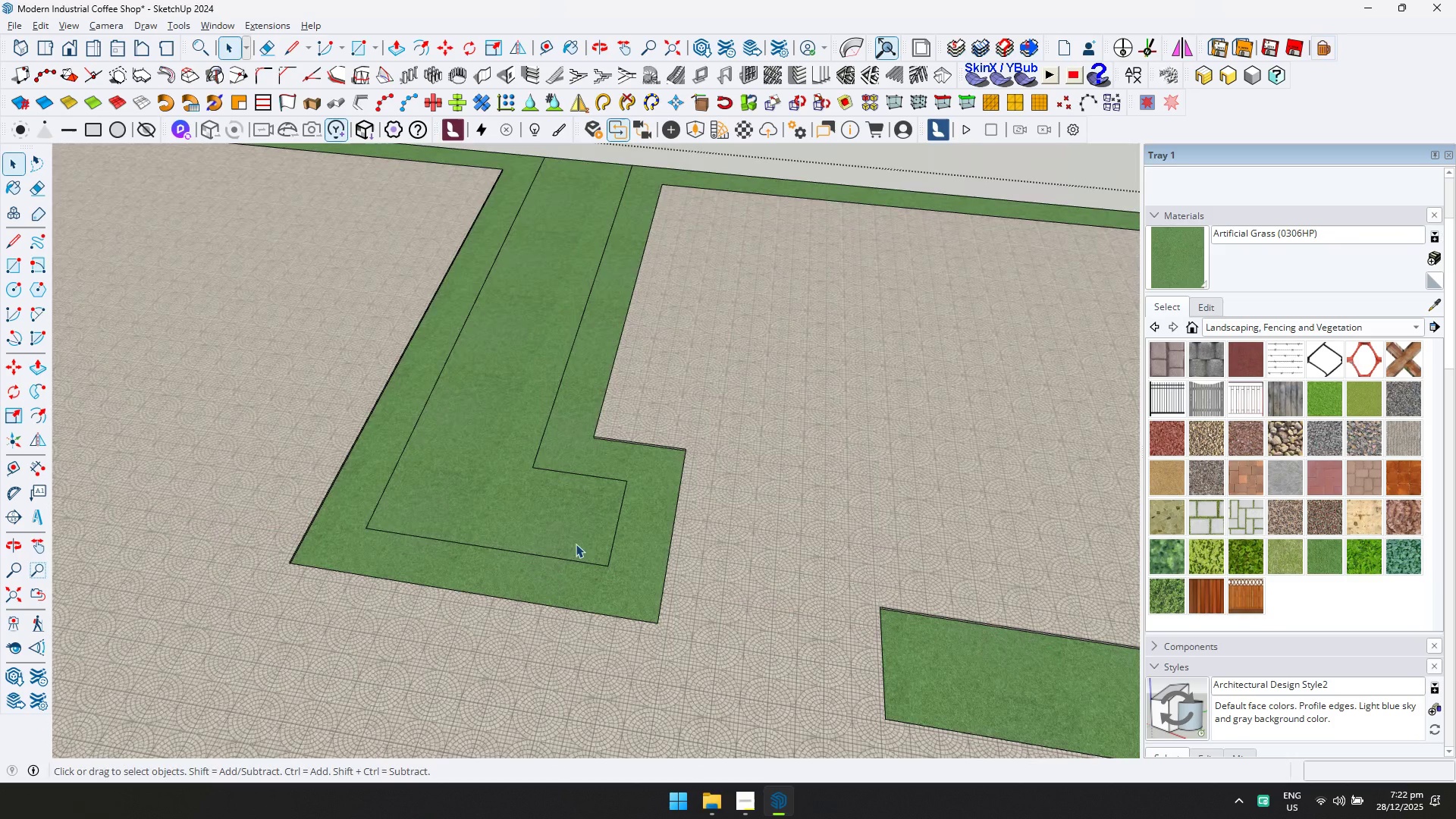 
scroll: coordinate [578, 544], scroll_direction: up, amount: 4.0
 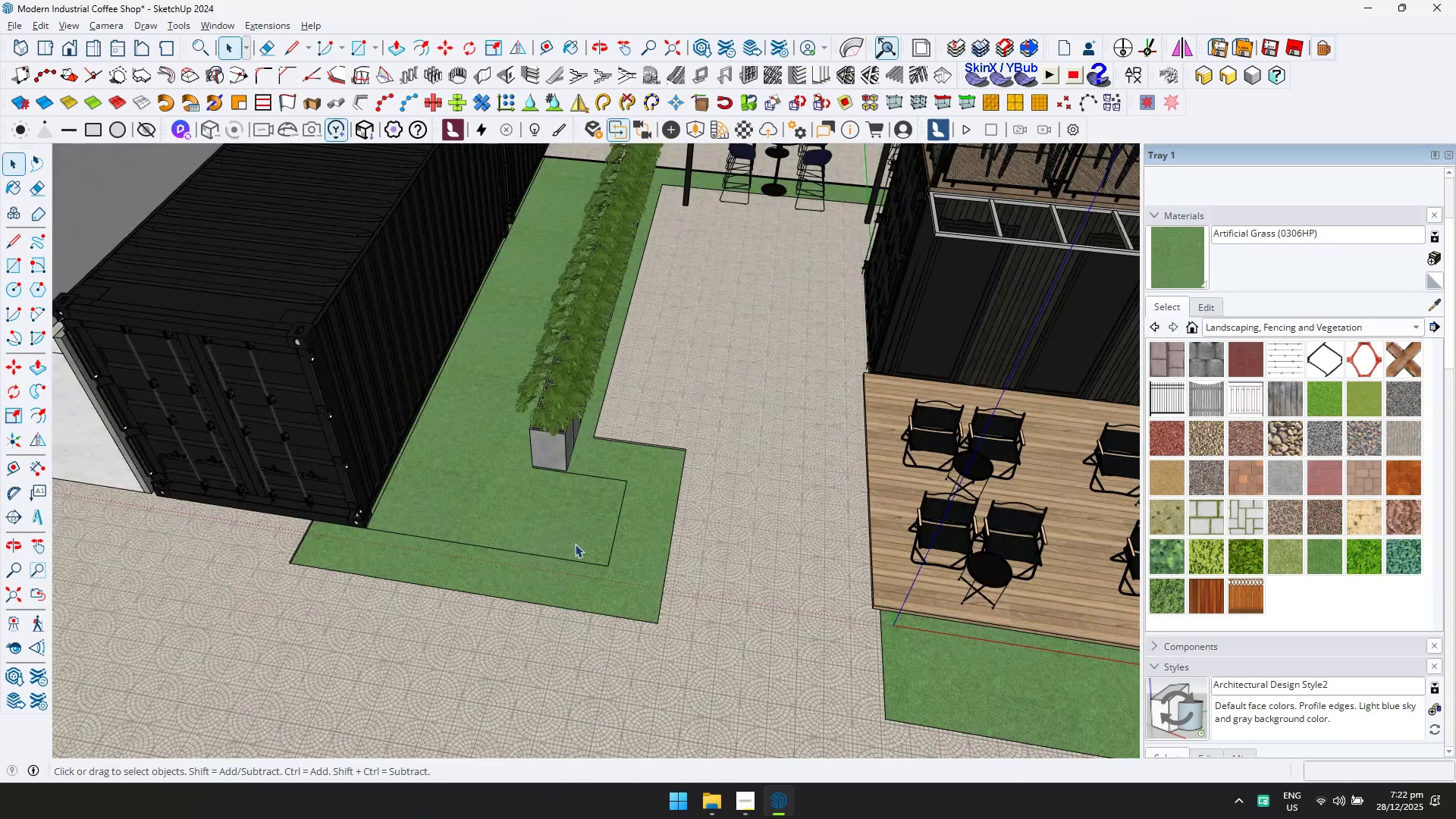 
left_click([586, 535])
 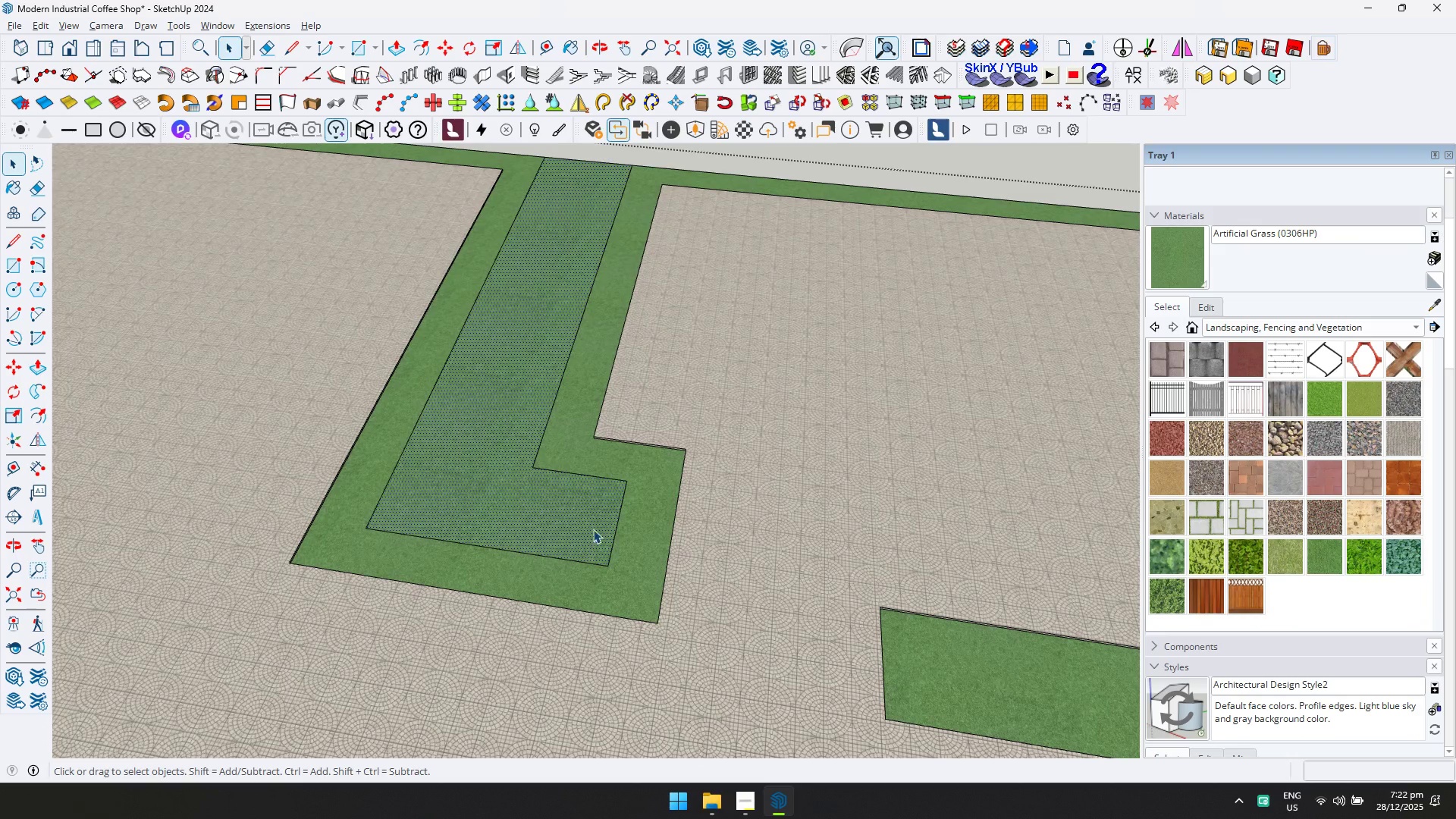 
left_click([651, 484])
 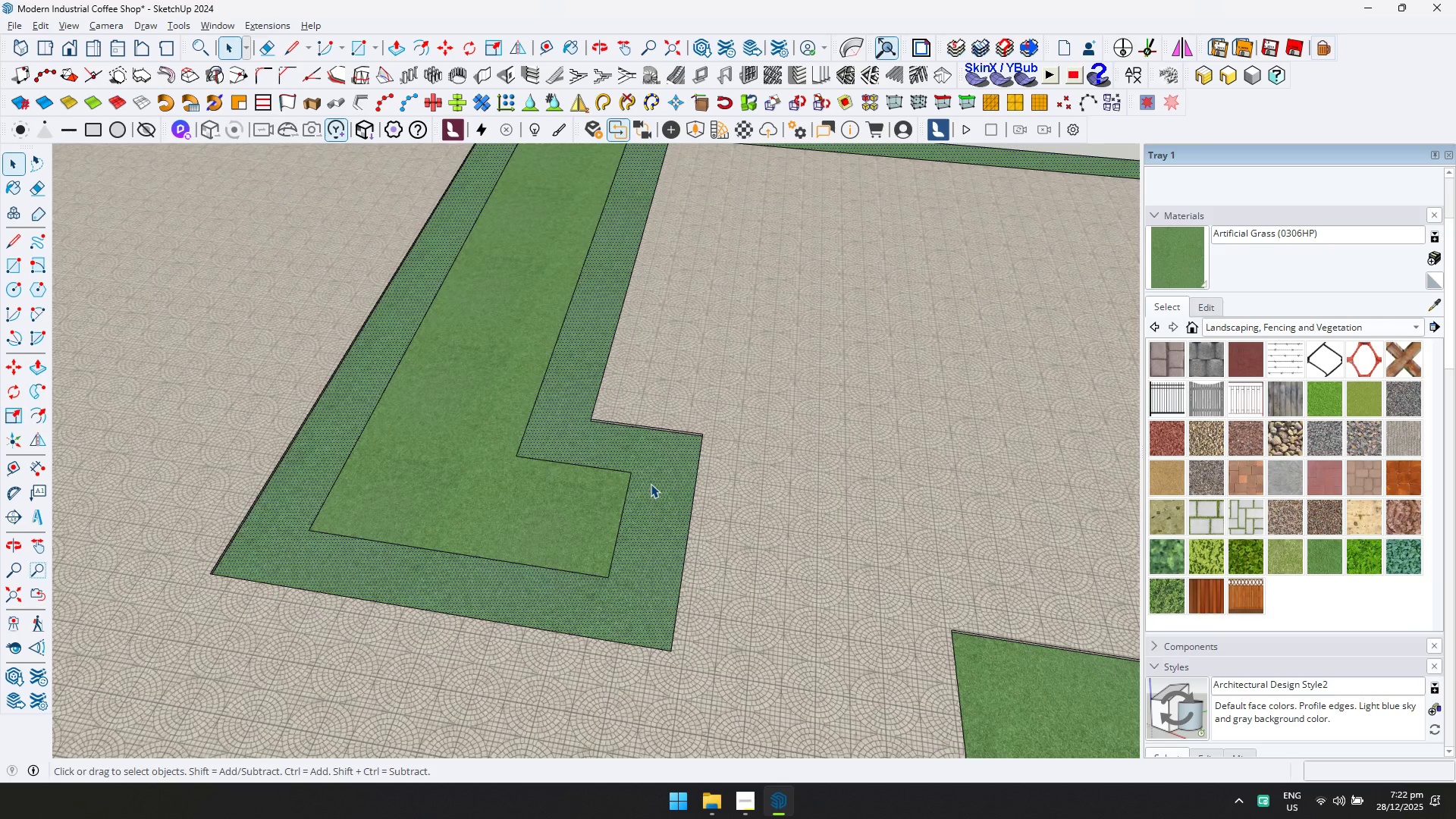 
scroll: coordinate [607, 519], scroll_direction: up, amount: 2.0
 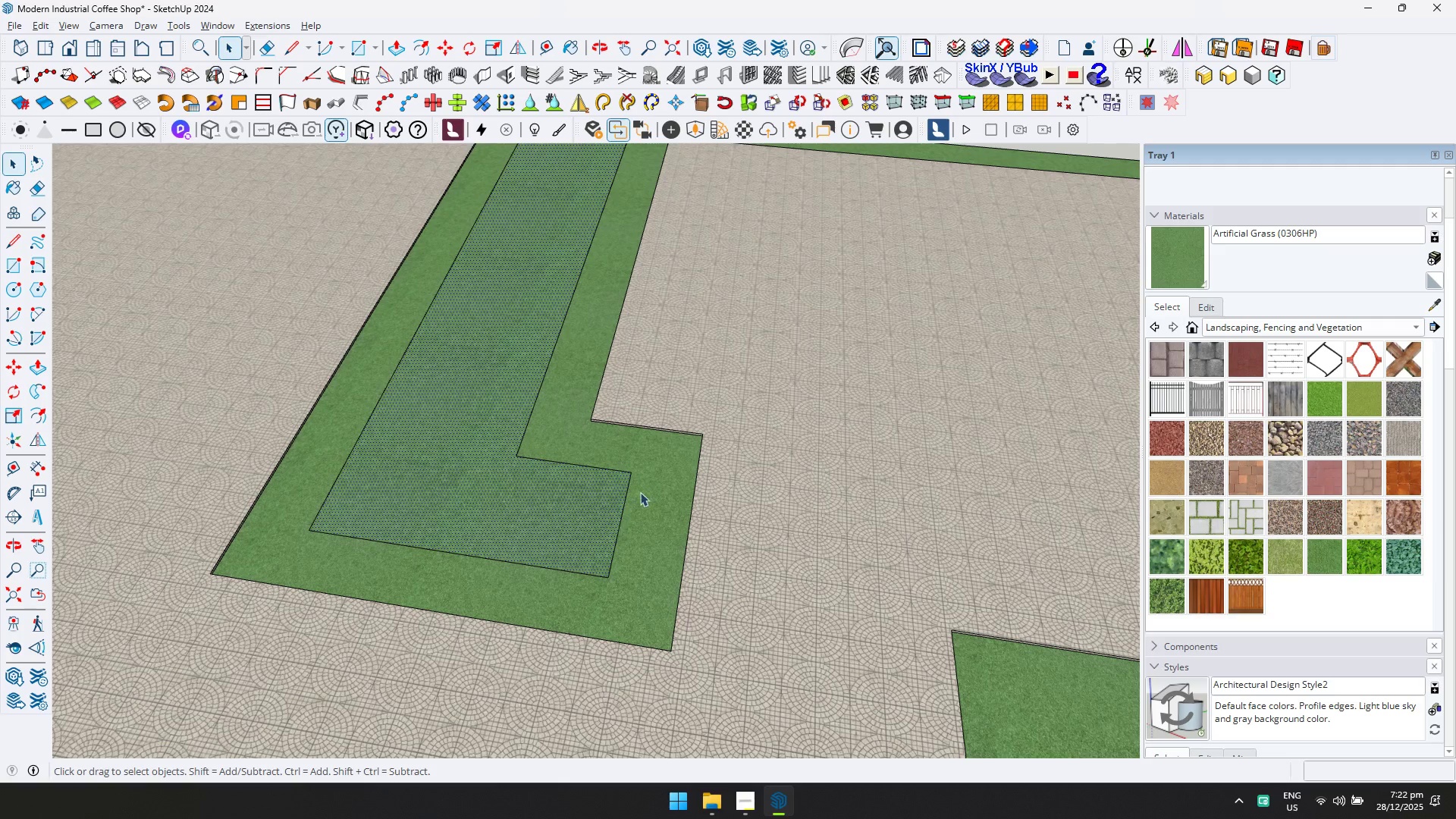 
key(D)
 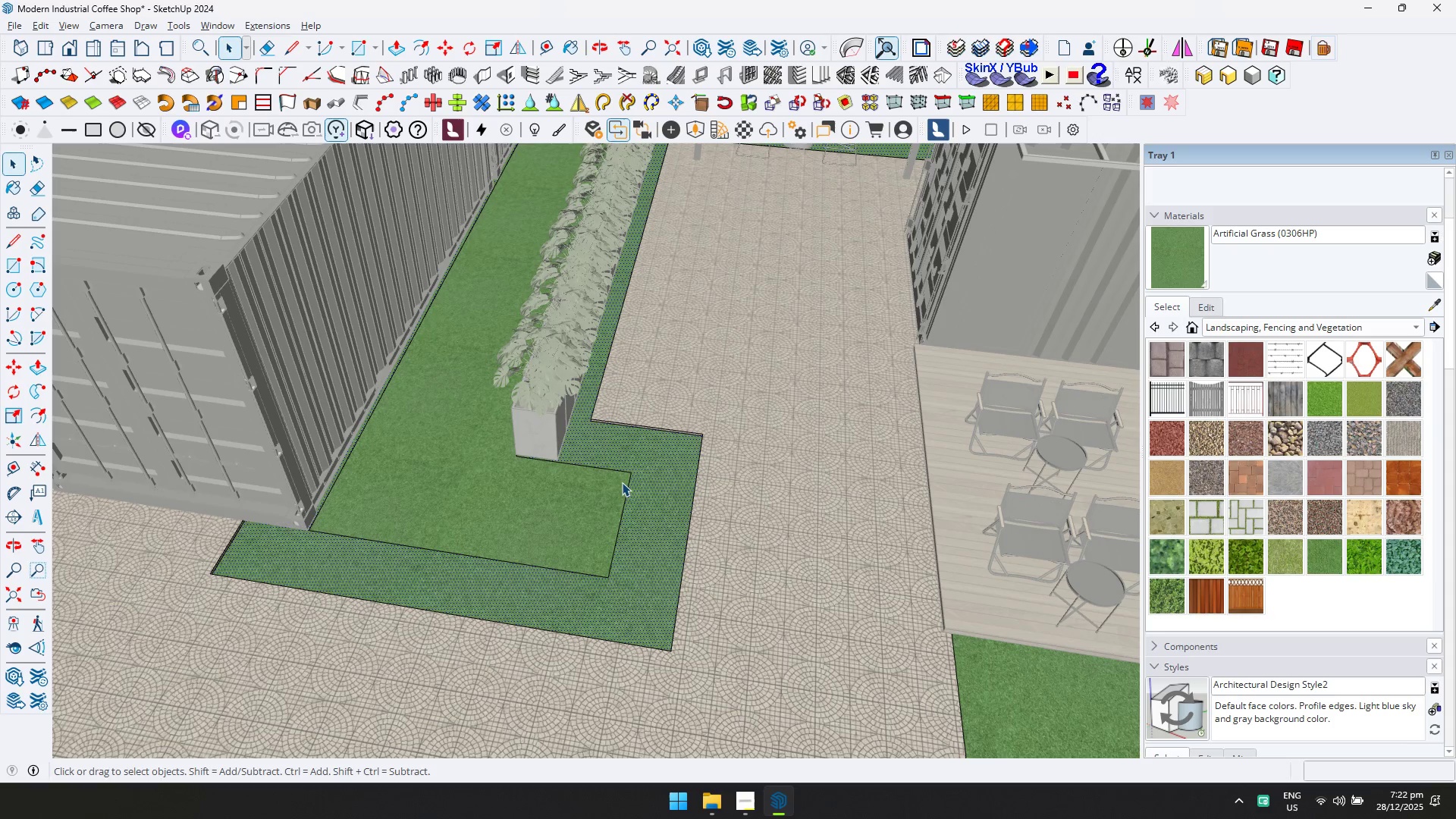 
key(P)
 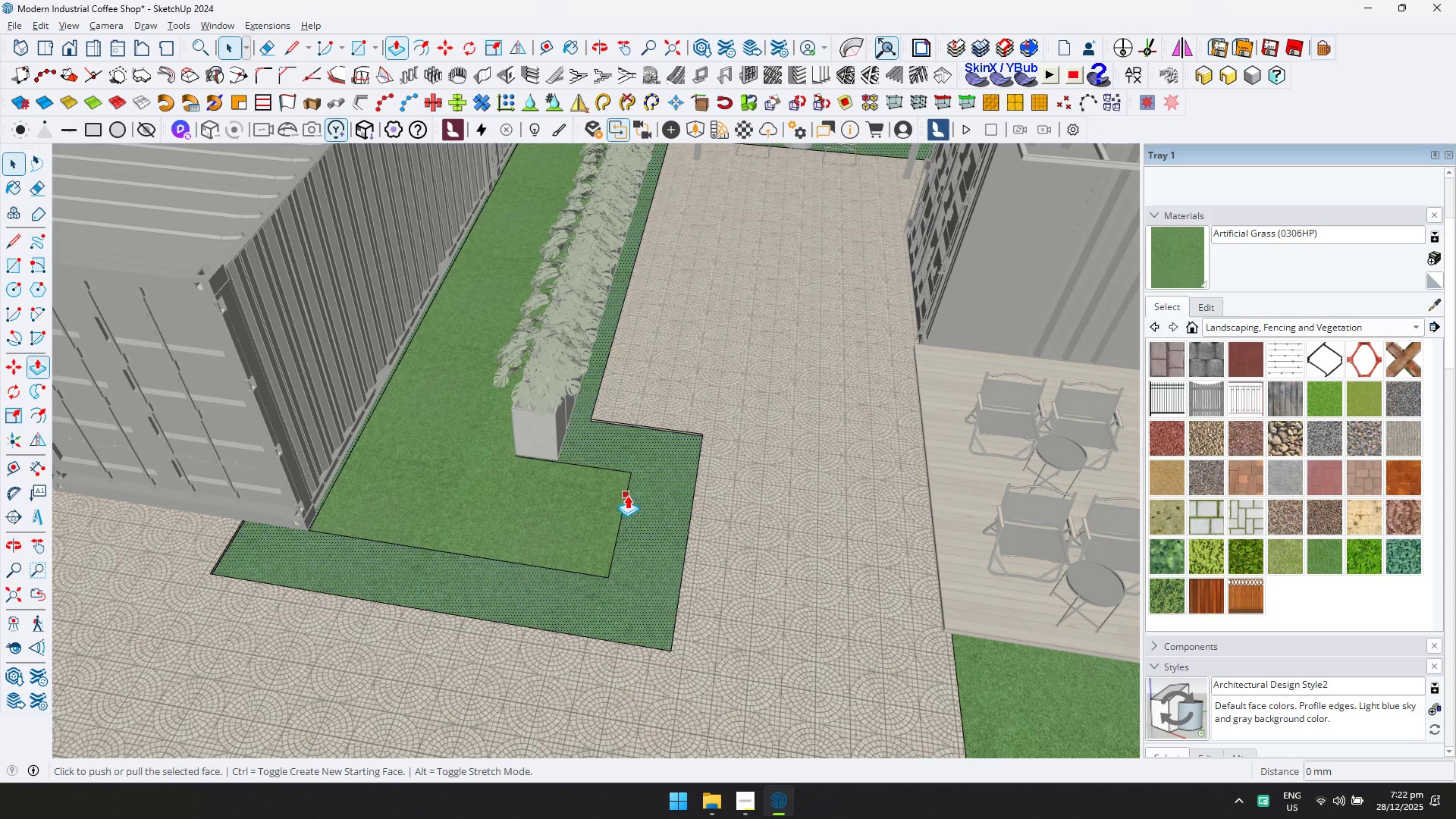 
left_click([627, 495])
 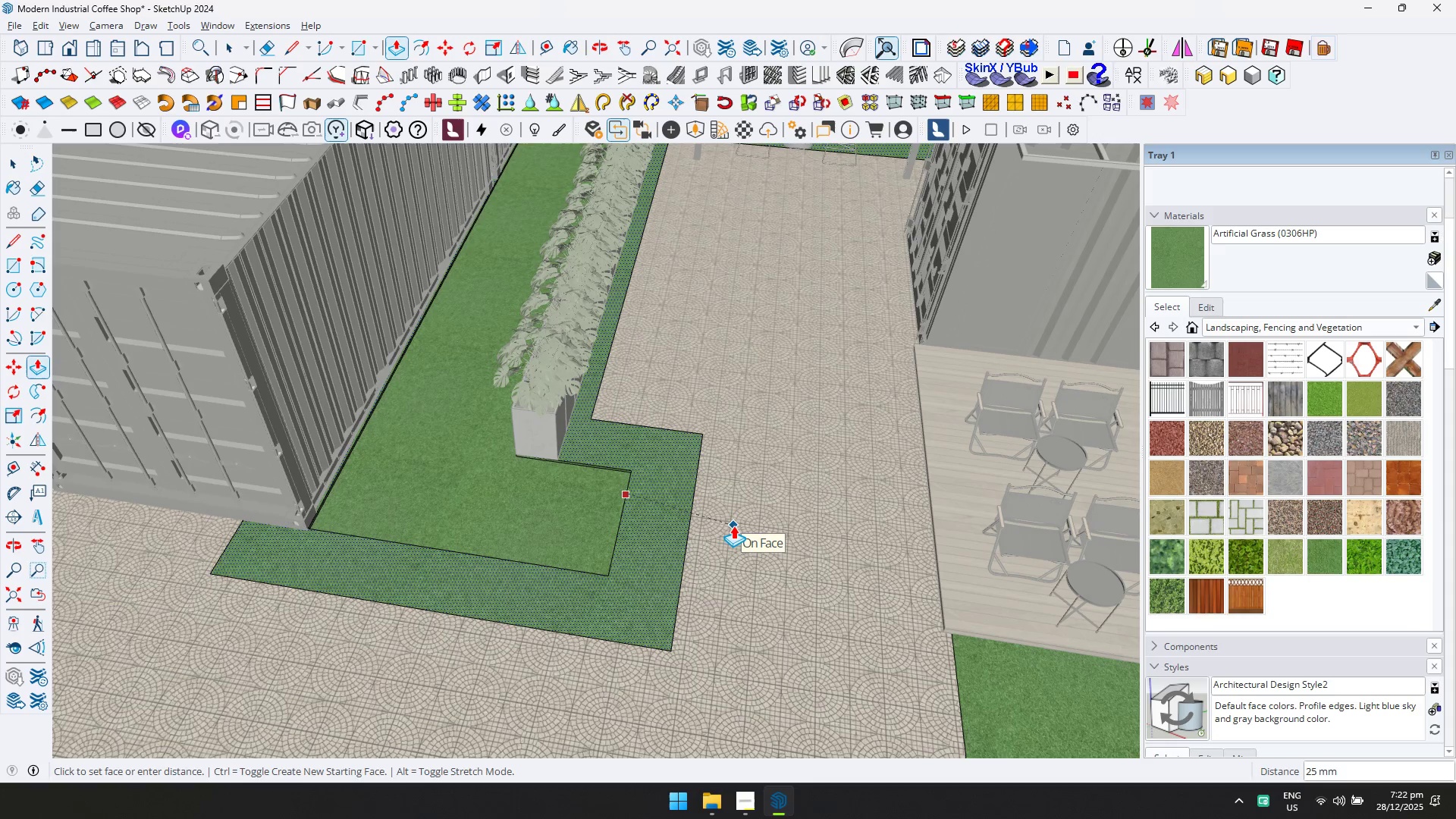 
left_click([733, 526])
 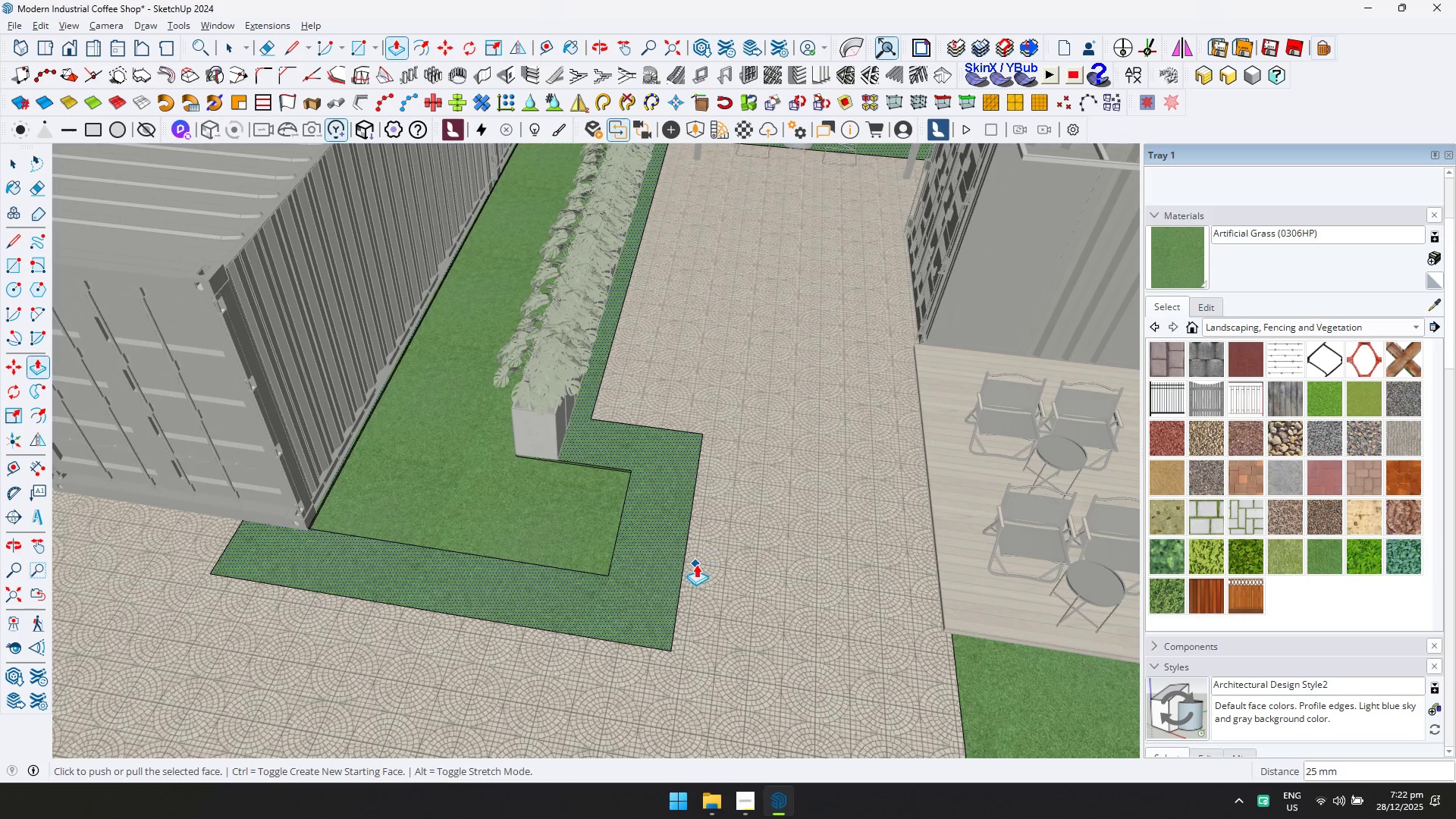 
key(E)
 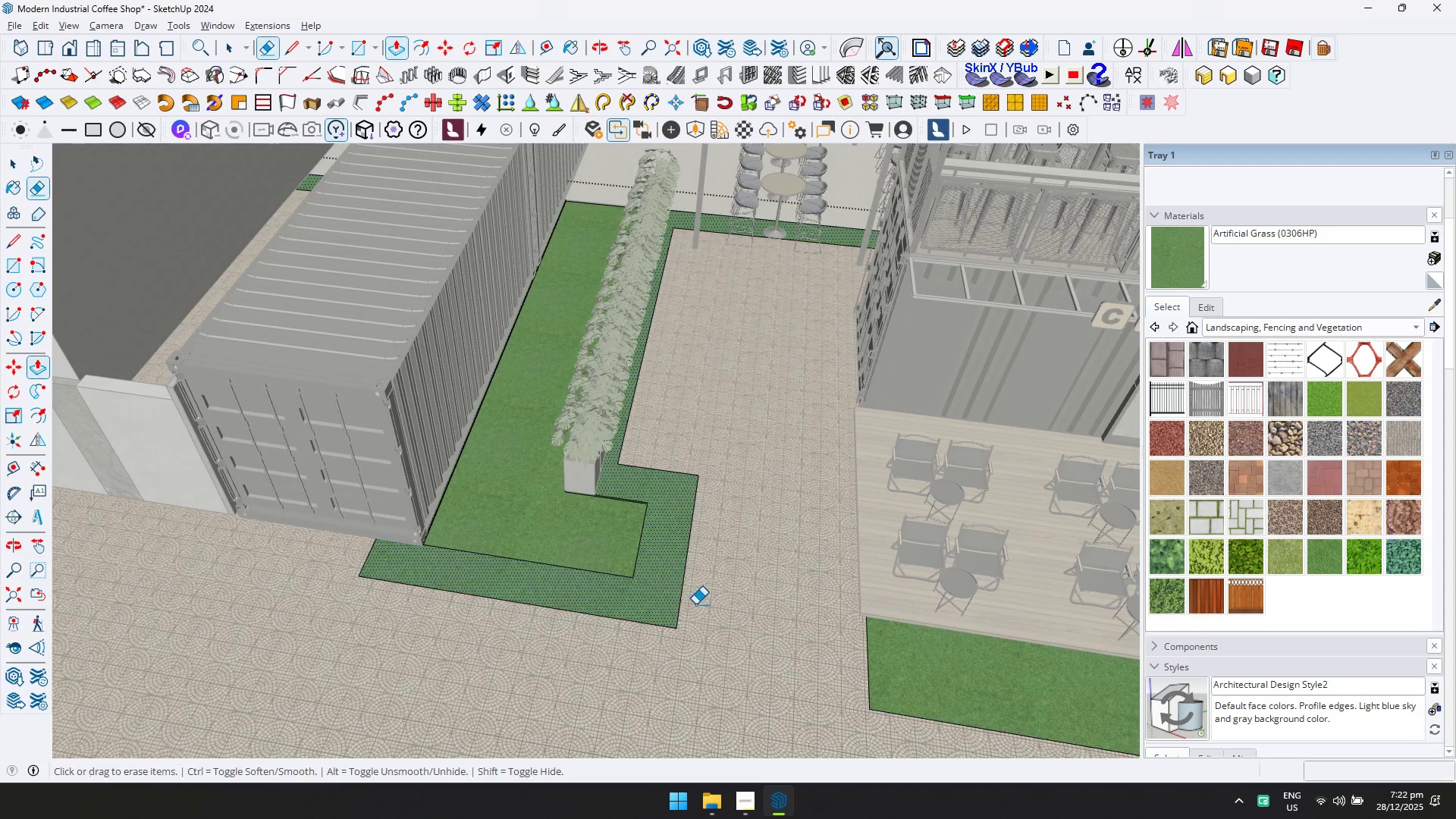 
left_click_drag(start_coordinate=[695, 604], to_coordinate=[637, 644])
 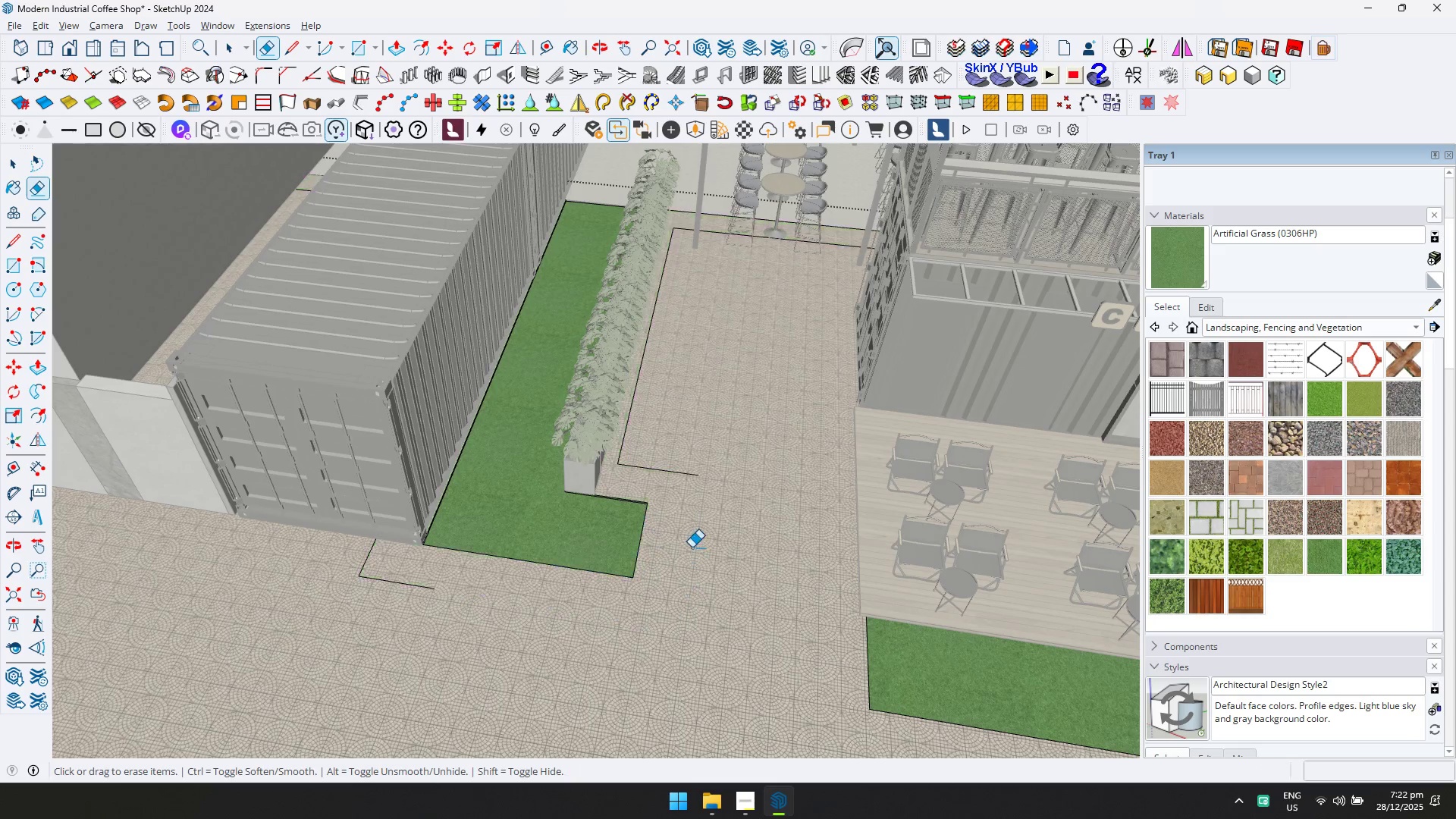 
scroll: coordinate [687, 583], scroll_direction: down, amount: 4.0
 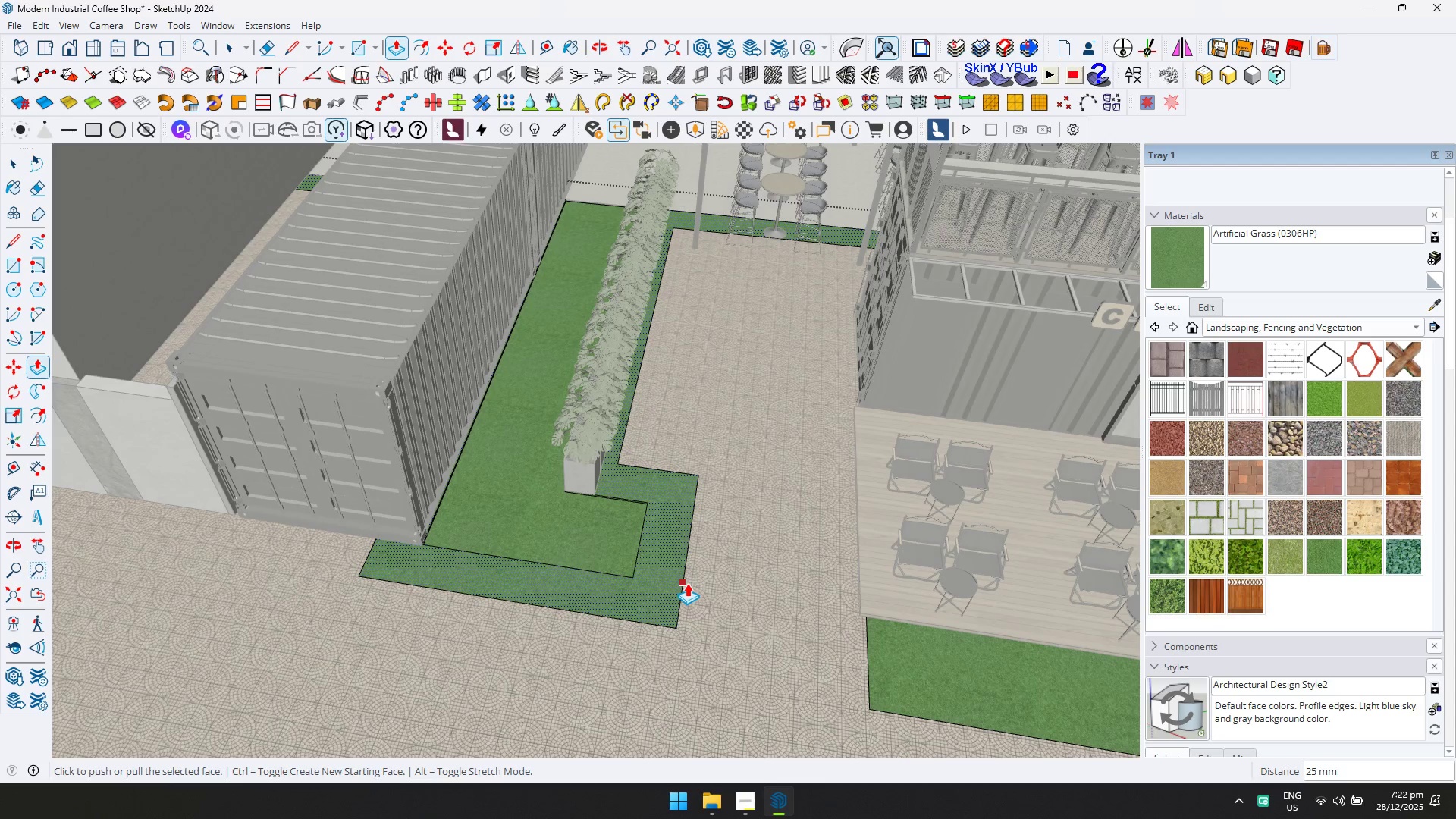 
left_click_drag(start_coordinate=[695, 514], to_coordinate=[671, 450])
 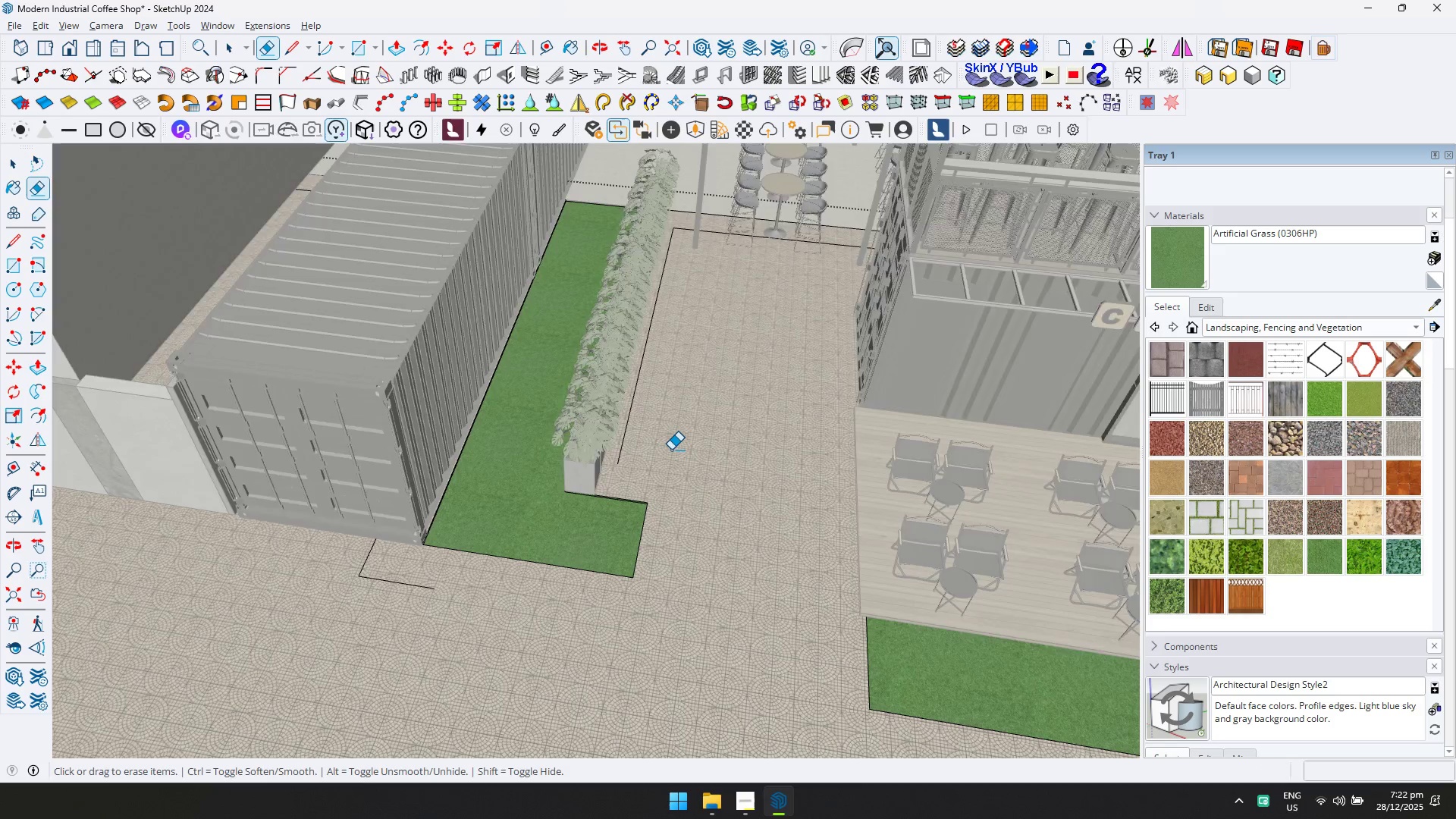 
key(D)
 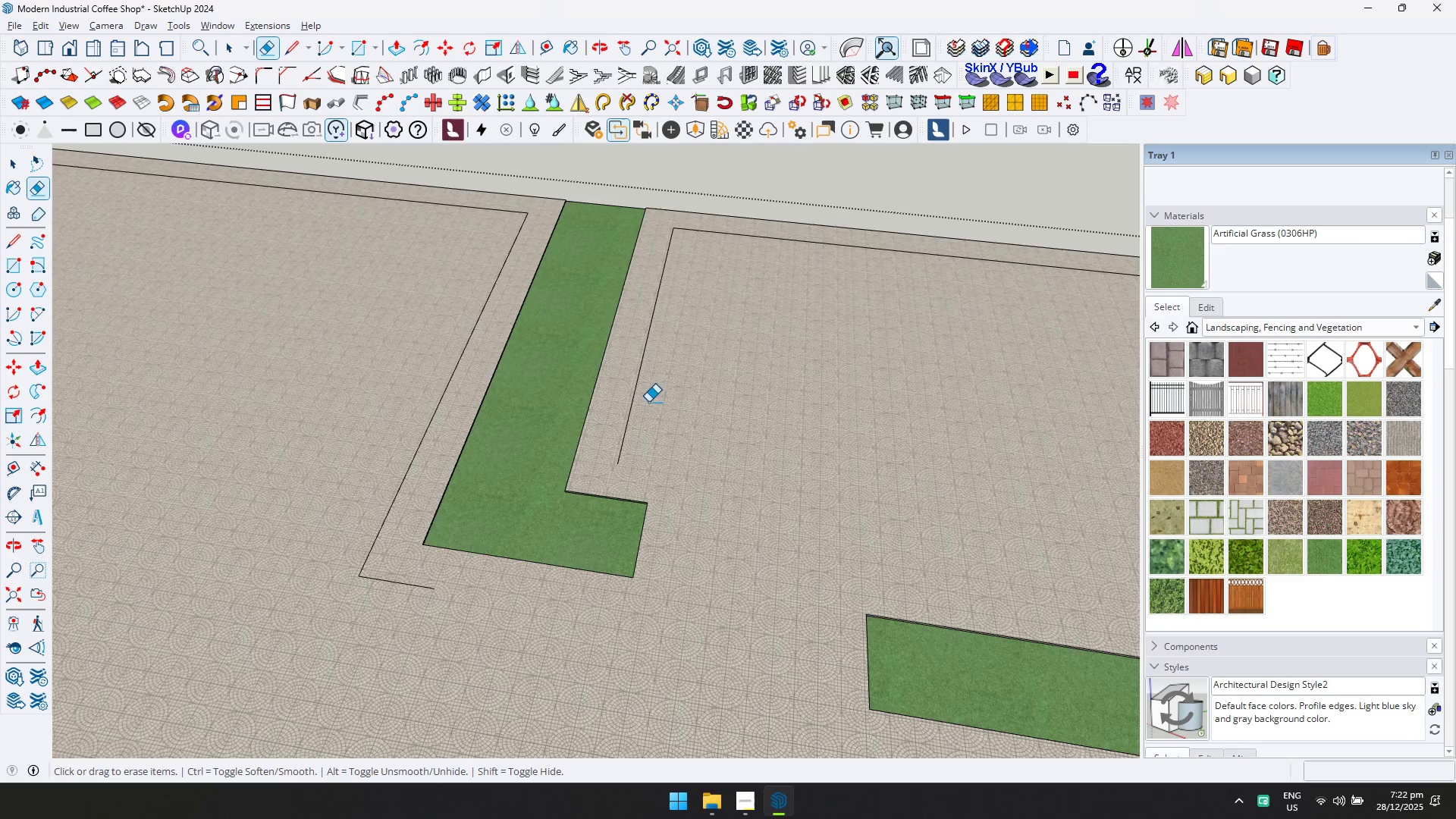 
scroll: coordinate [516, 515], scroll_direction: down, amount: 7.0
 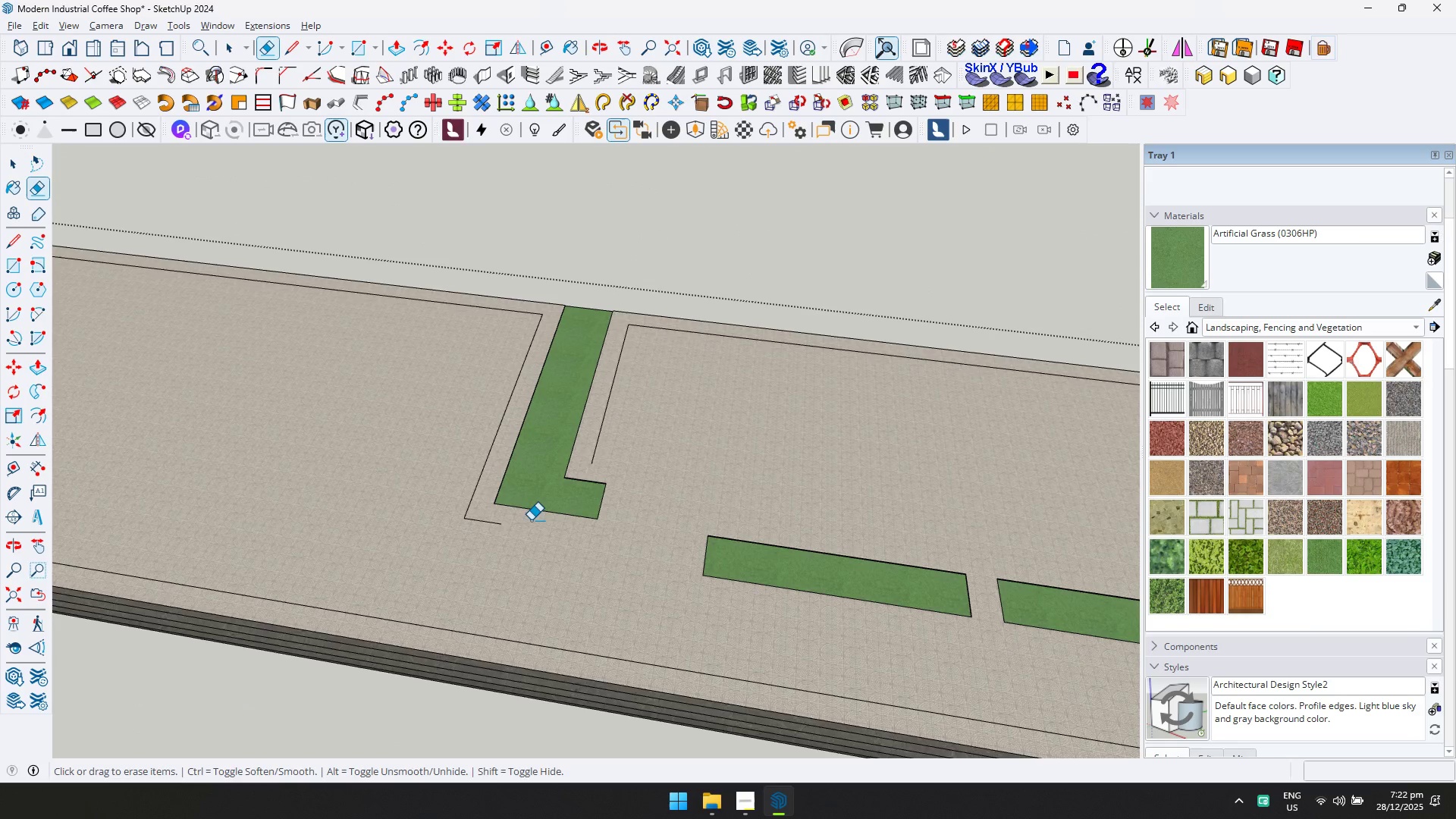 
key(Control+ControlLeft)
 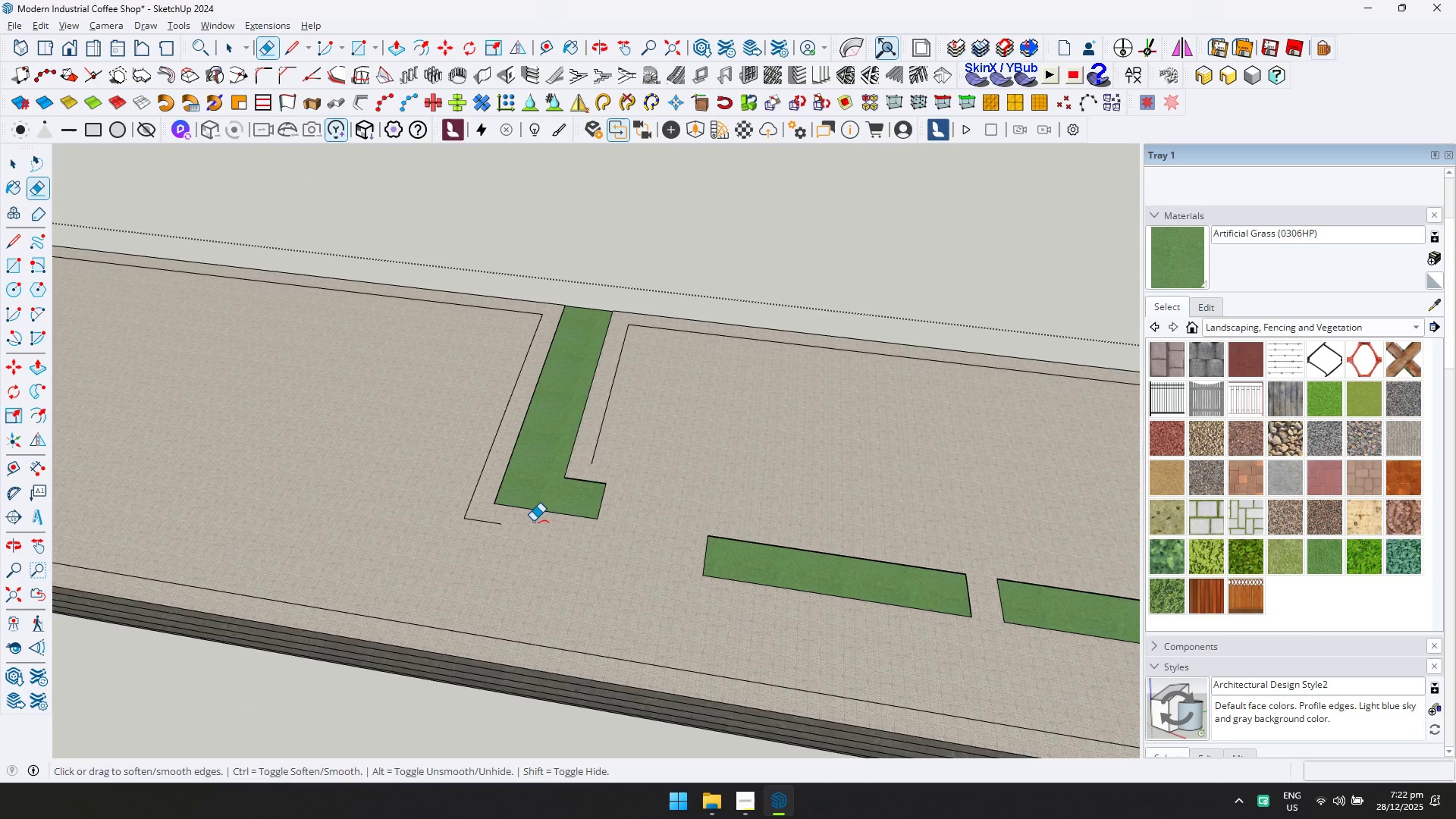 
key(Control+Z)
 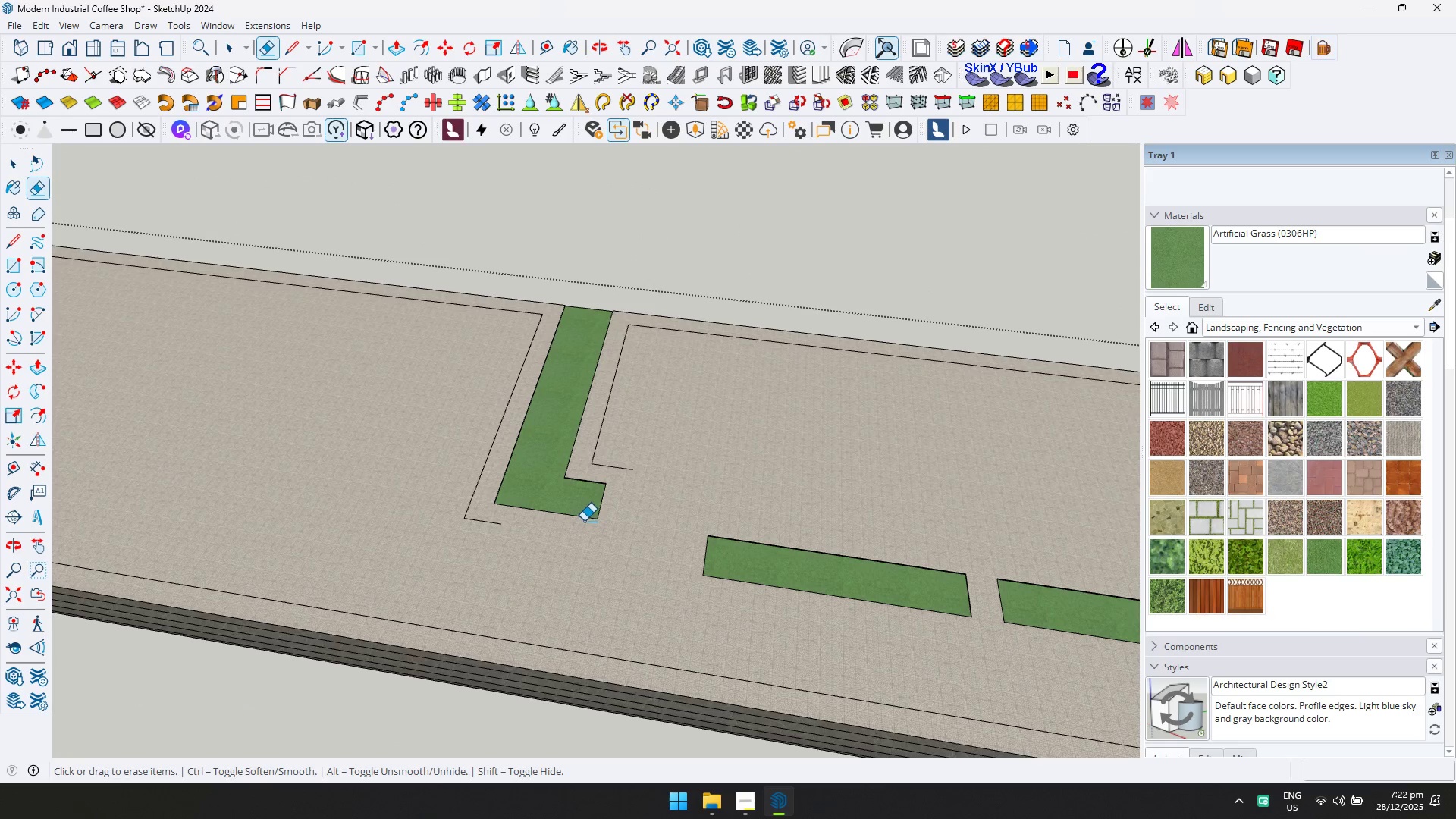 
key(Control+ControlLeft)
 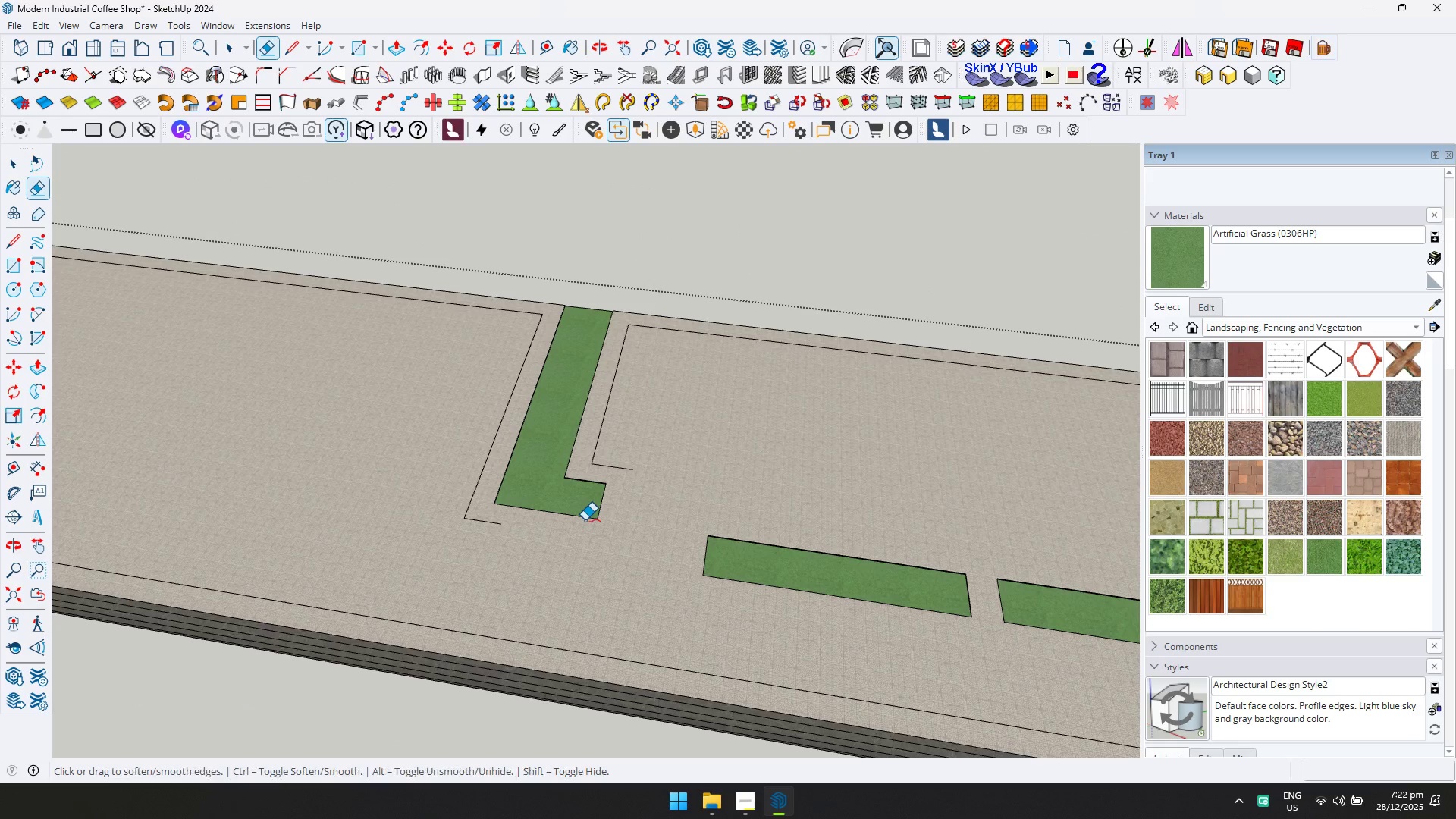 
key(Control+Z)
 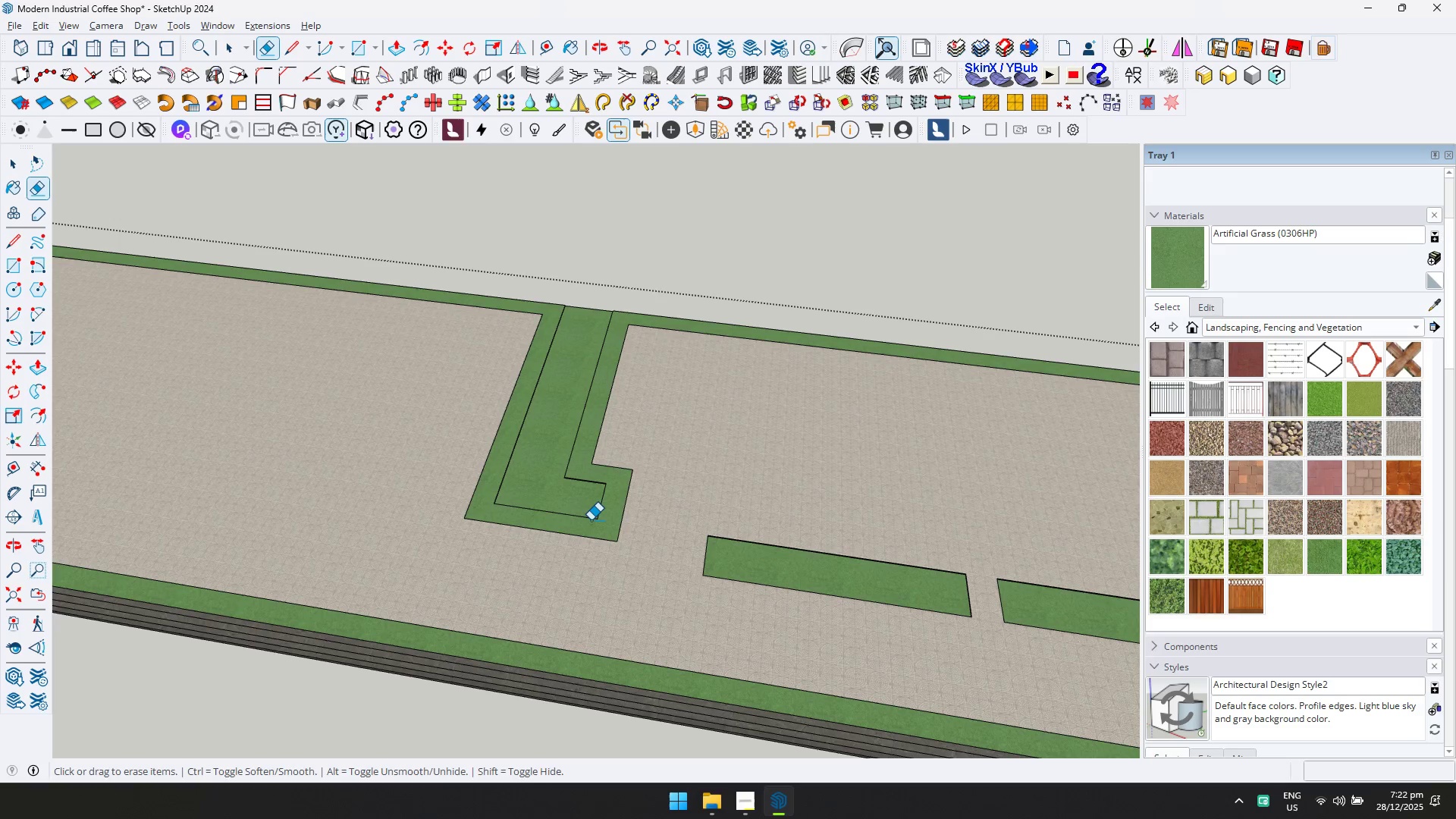 
key(P)
 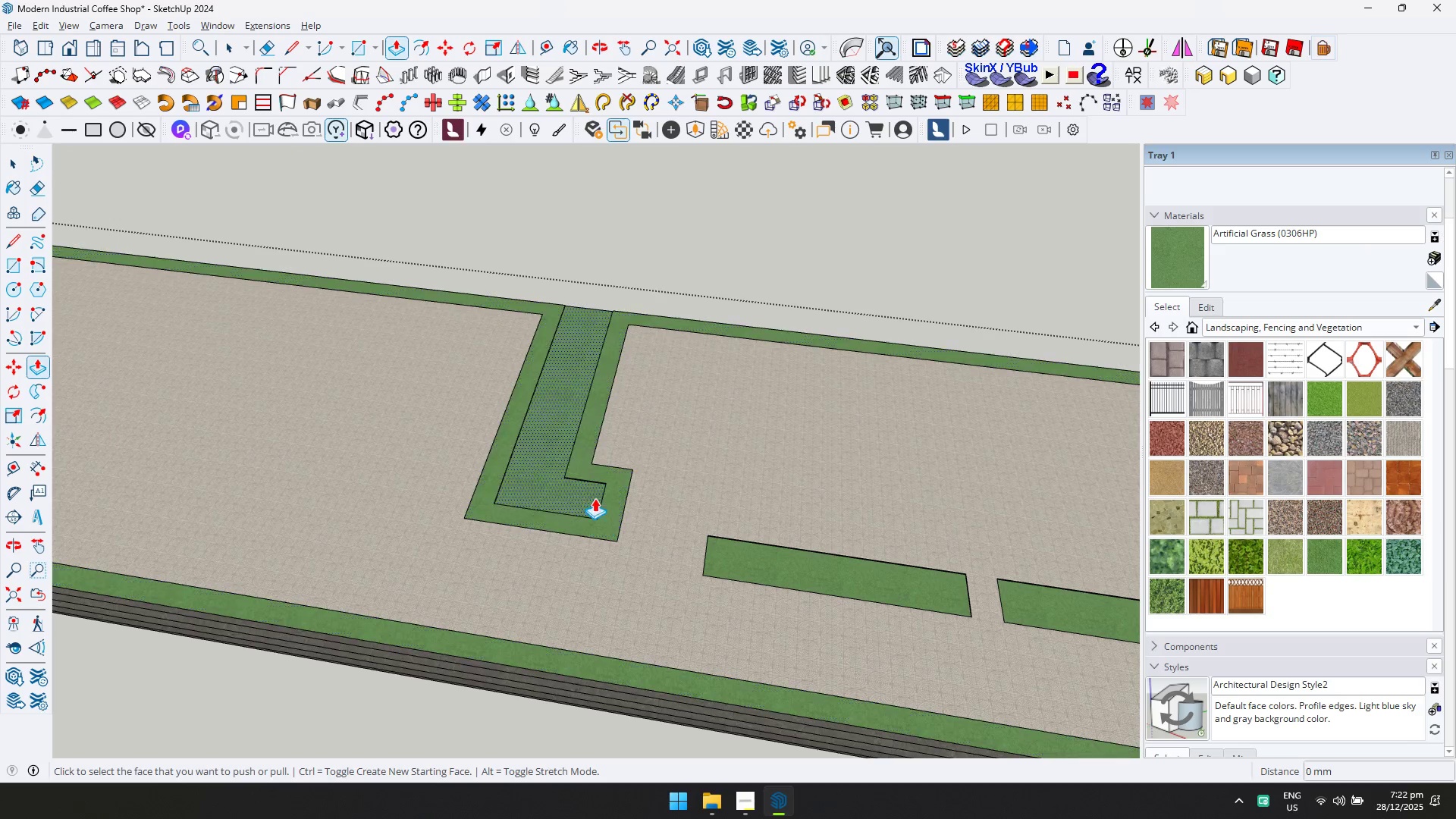 
scroll: coordinate [533, 569], scroll_direction: up, amount: 22.0
 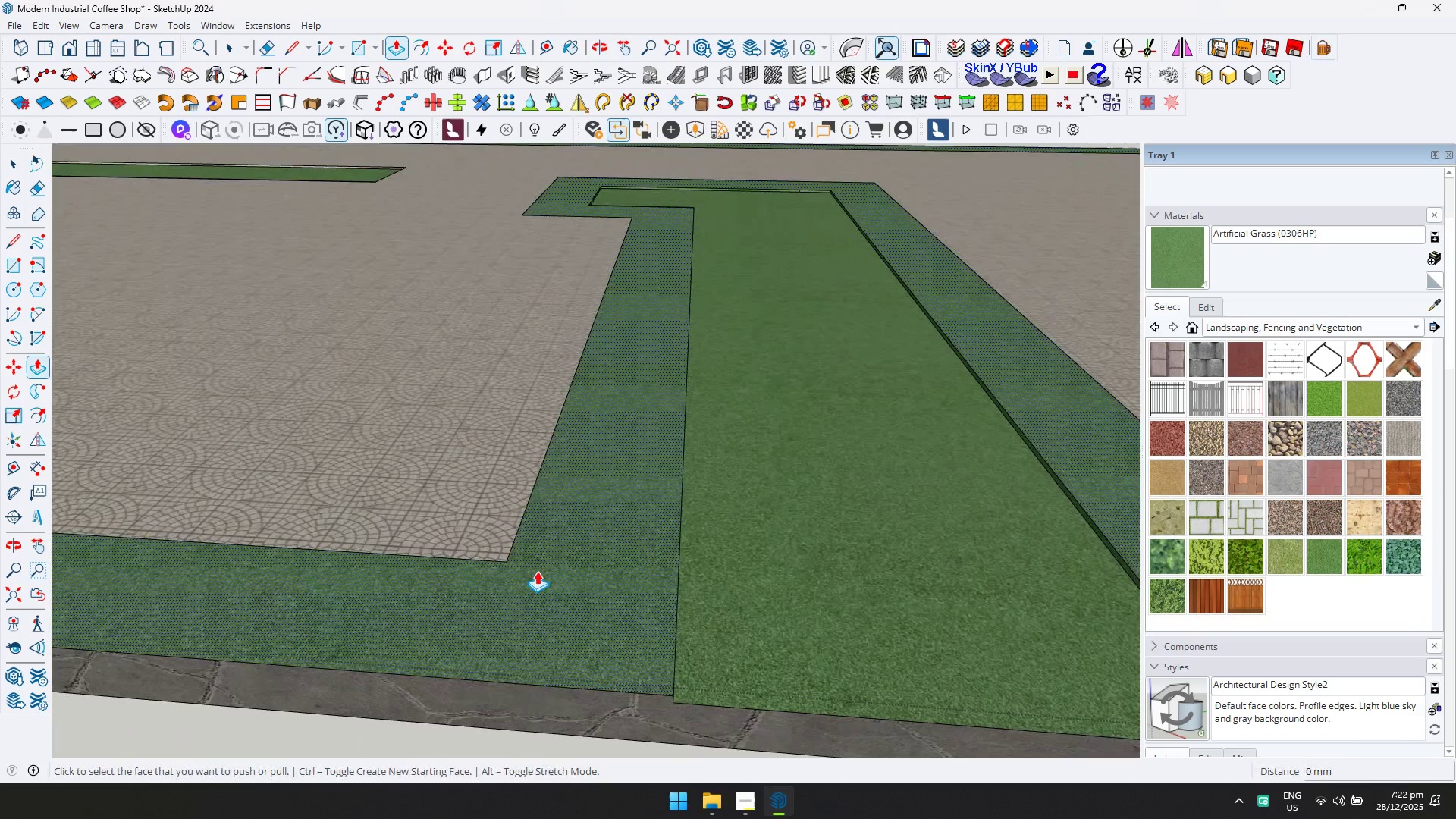 
key(L)
 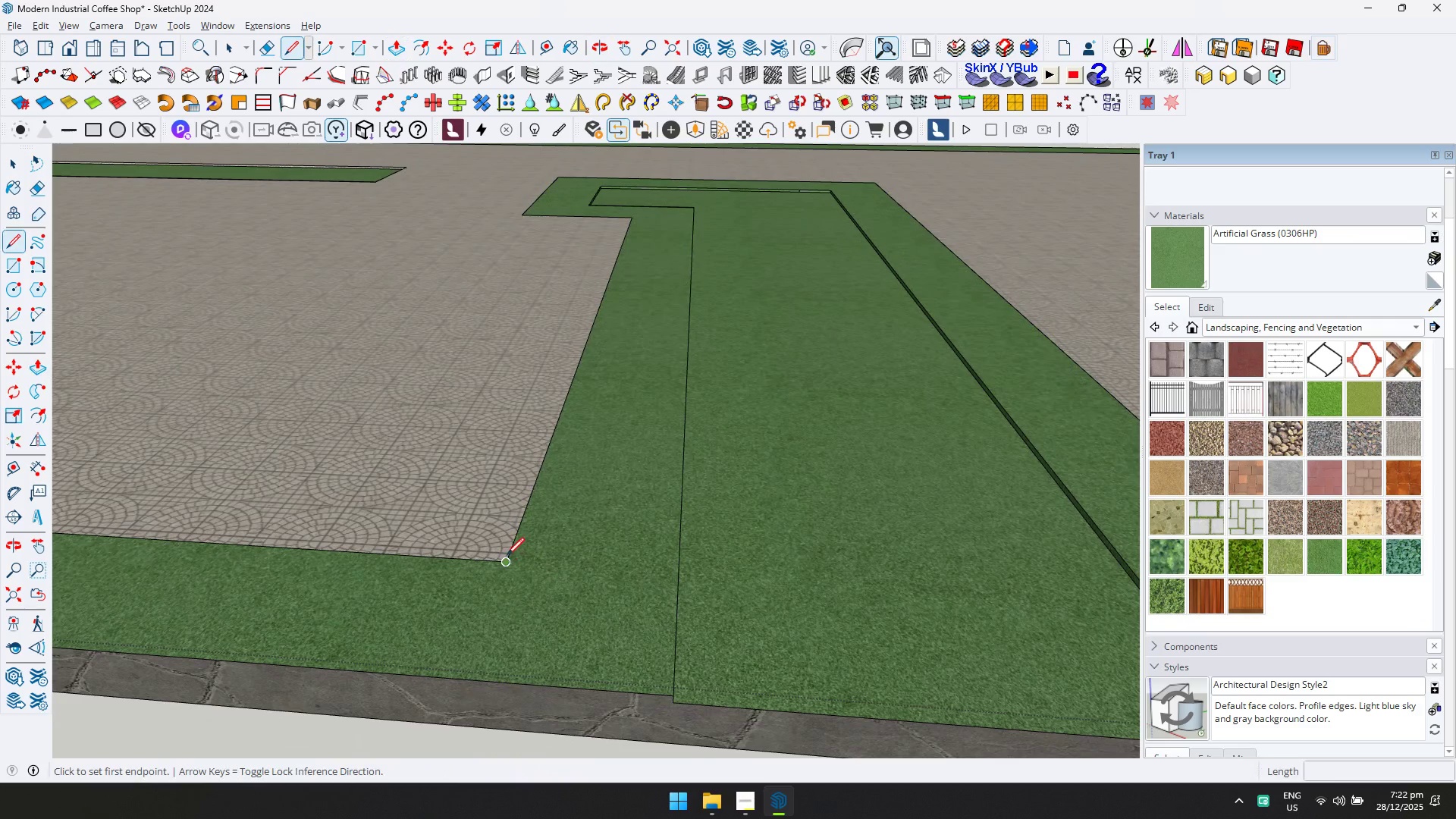 
left_click([507, 555])
 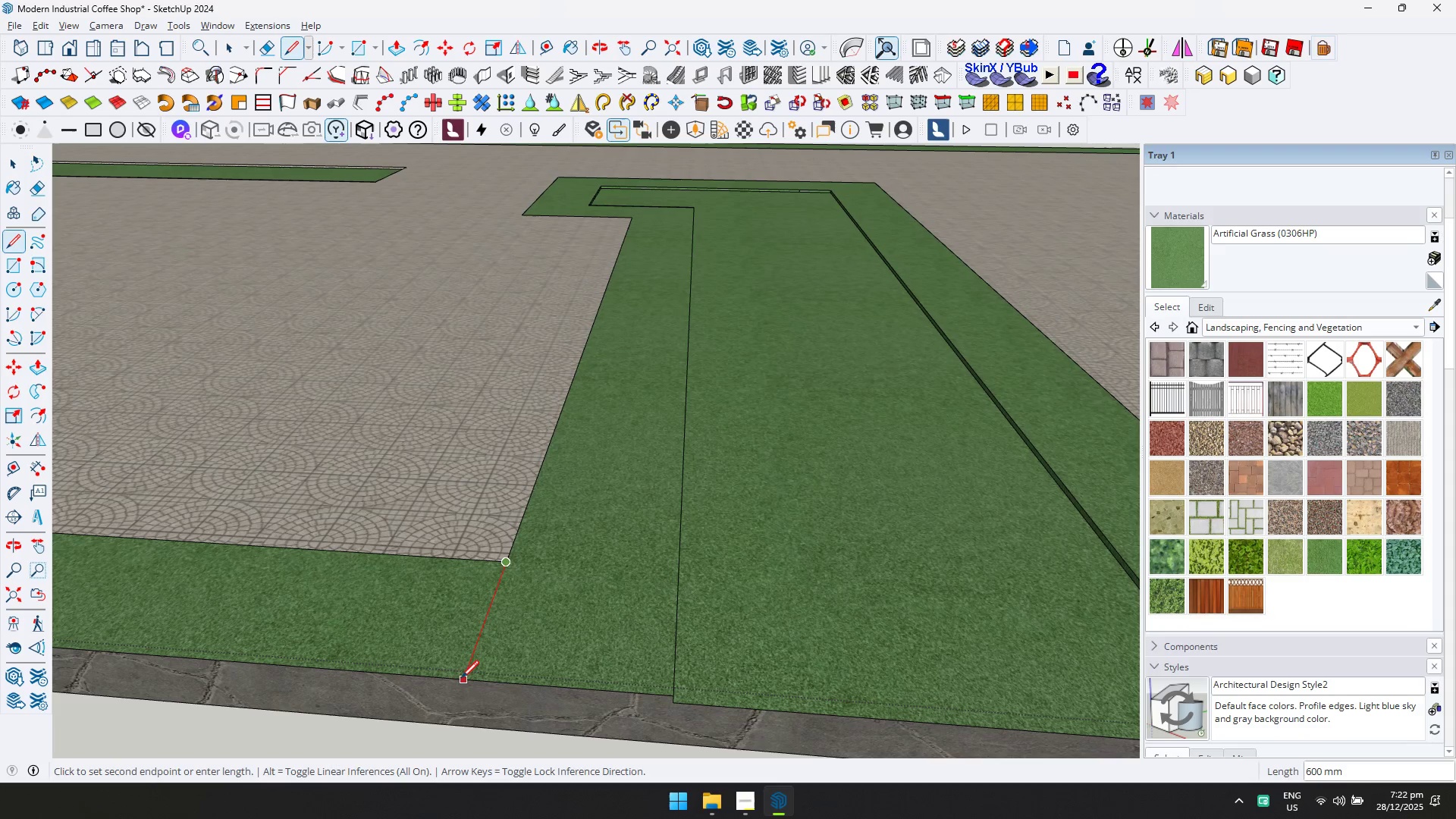 
left_click([458, 676])
 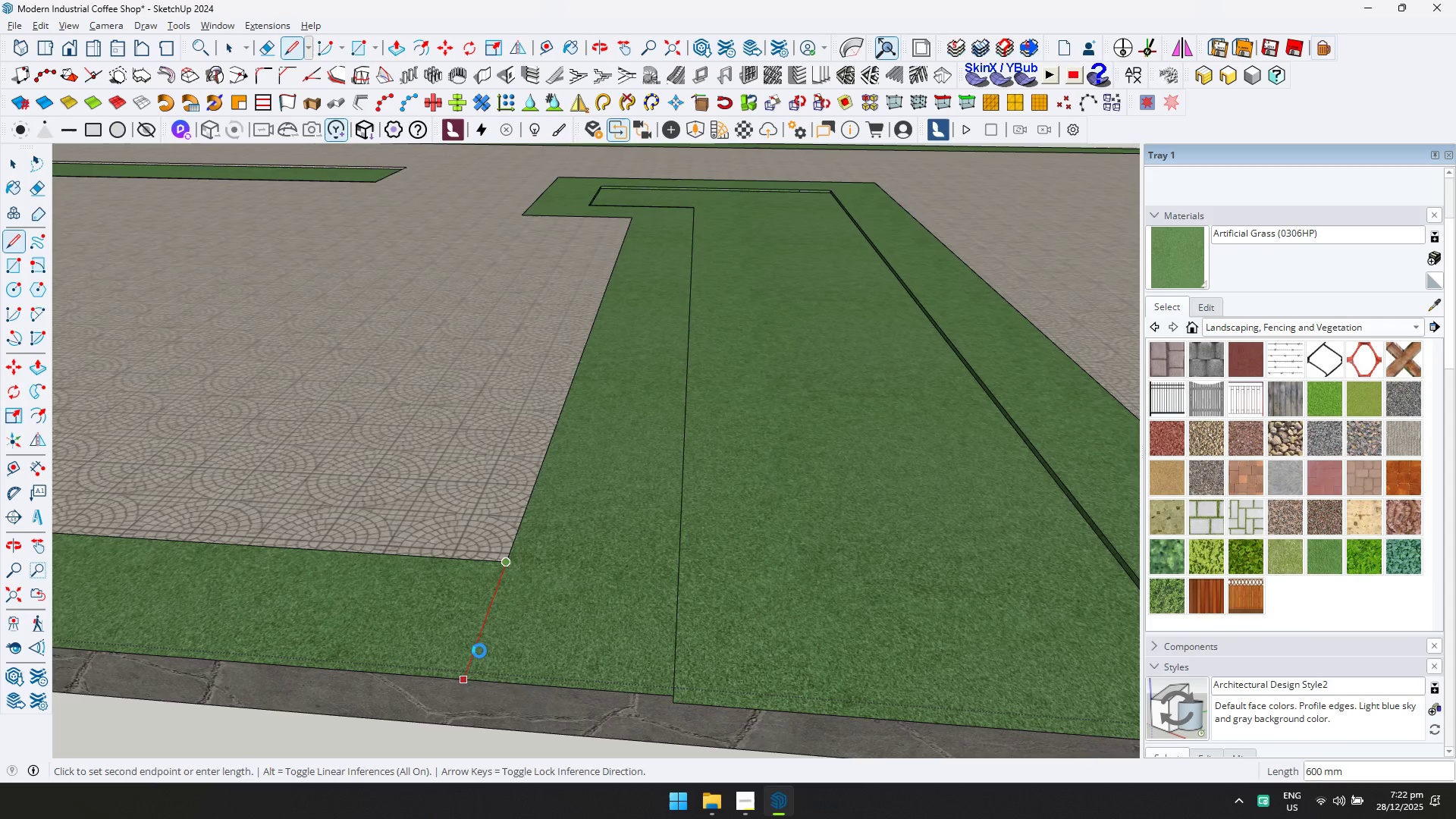 
scroll: coordinate [544, 572], scroll_direction: down, amount: 7.0
 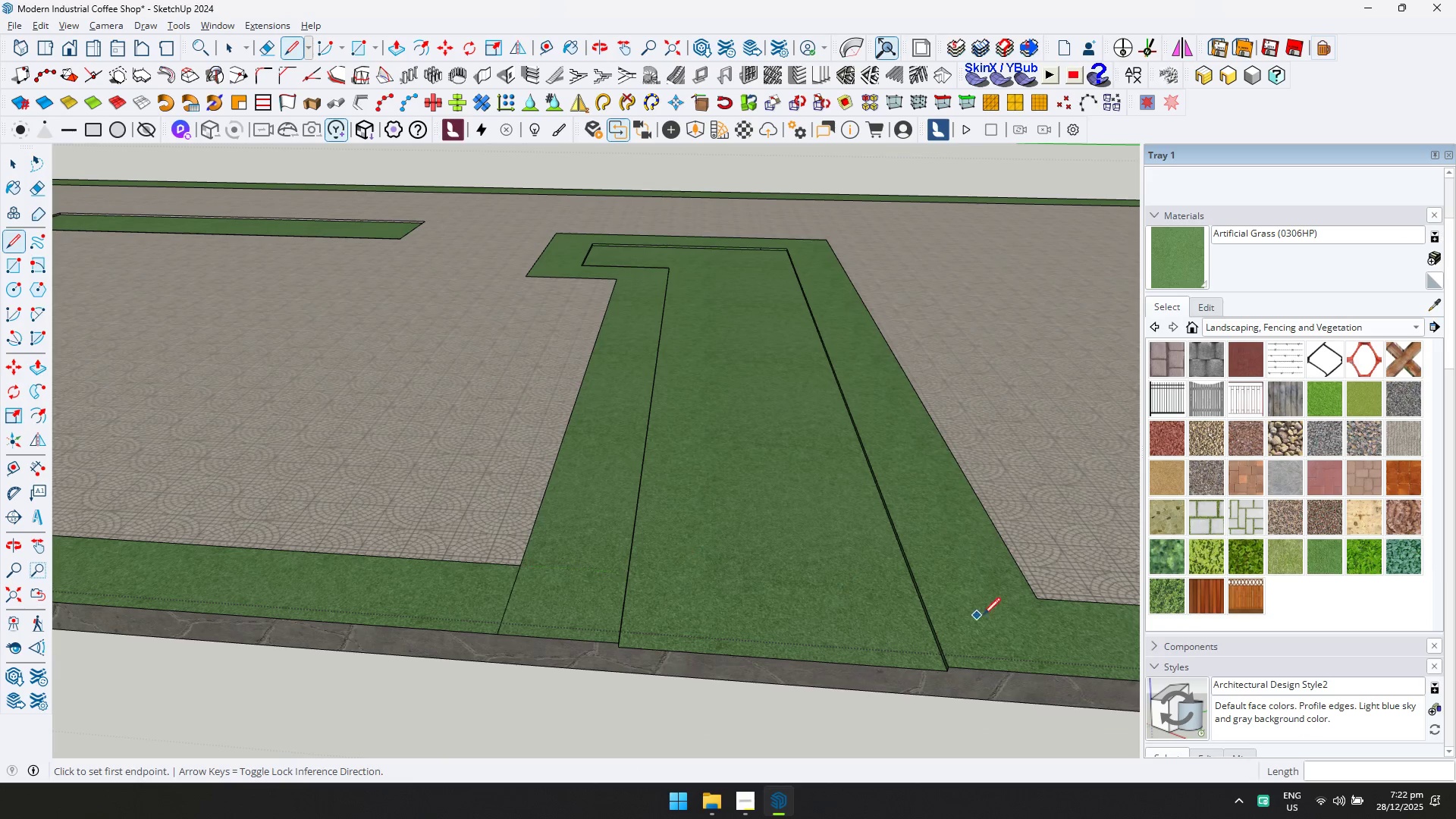 
key(Escape)
 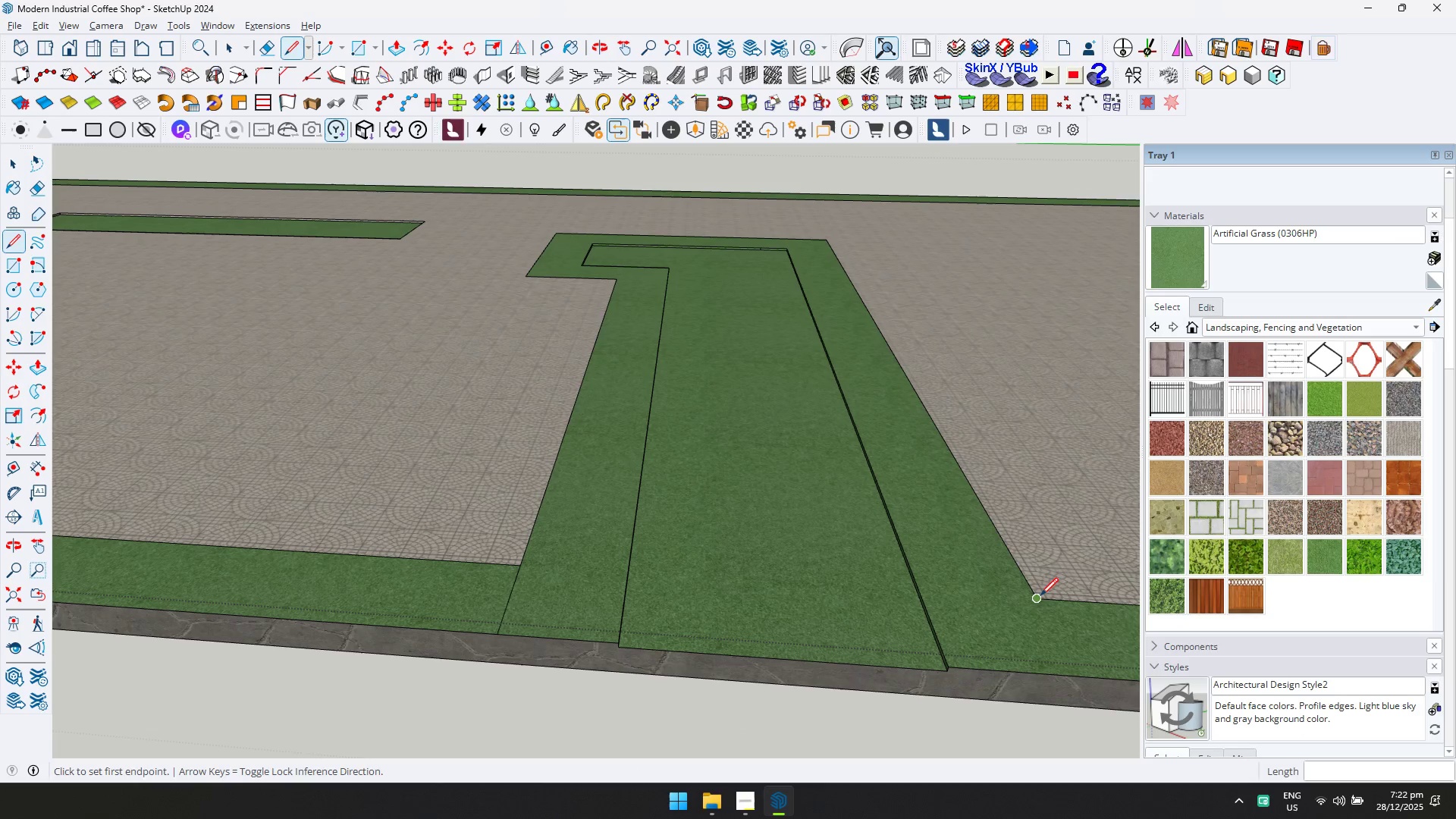 
left_click([1037, 598])
 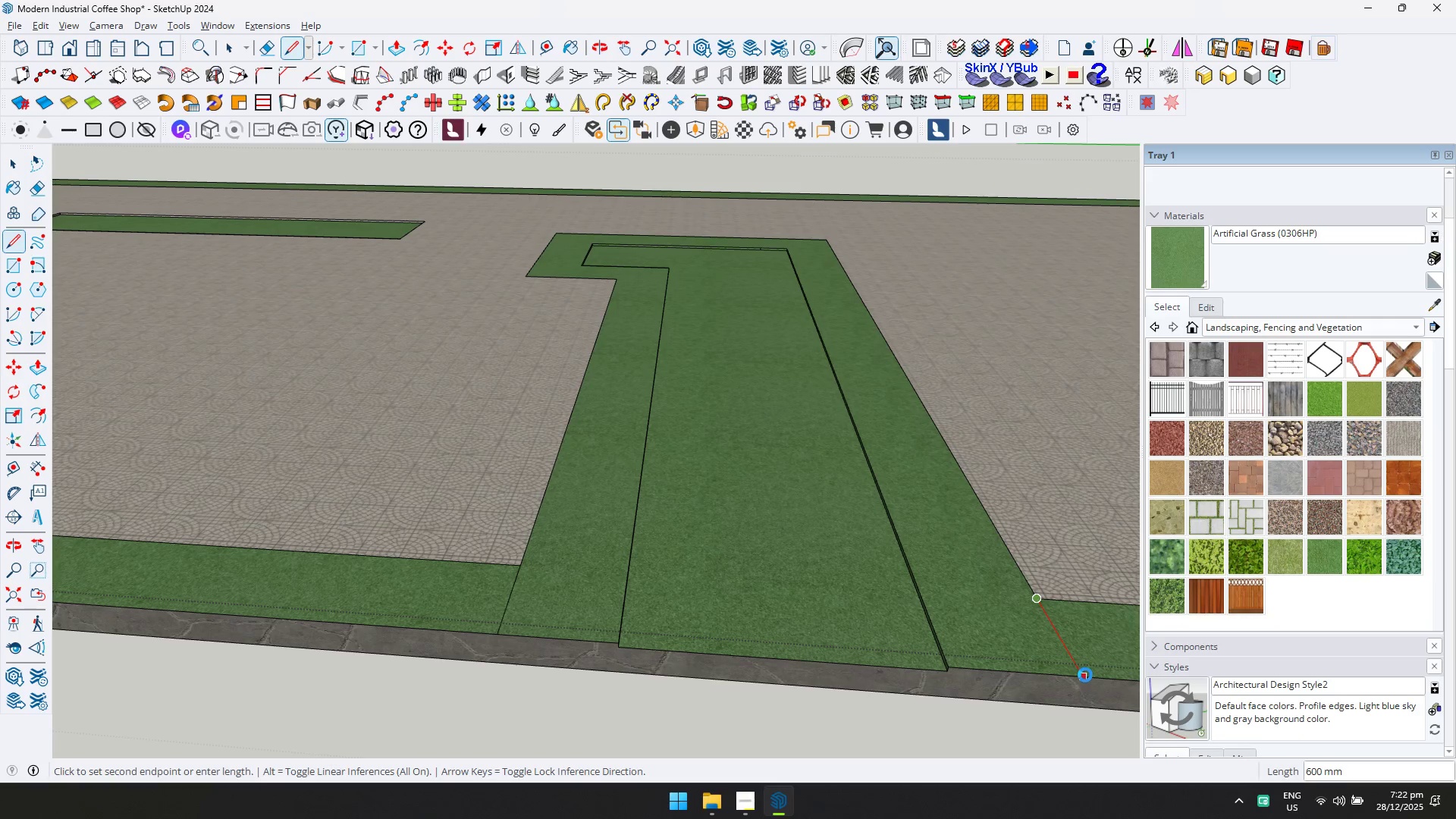 
scroll: coordinate [866, 603], scroll_direction: down, amount: 4.0
 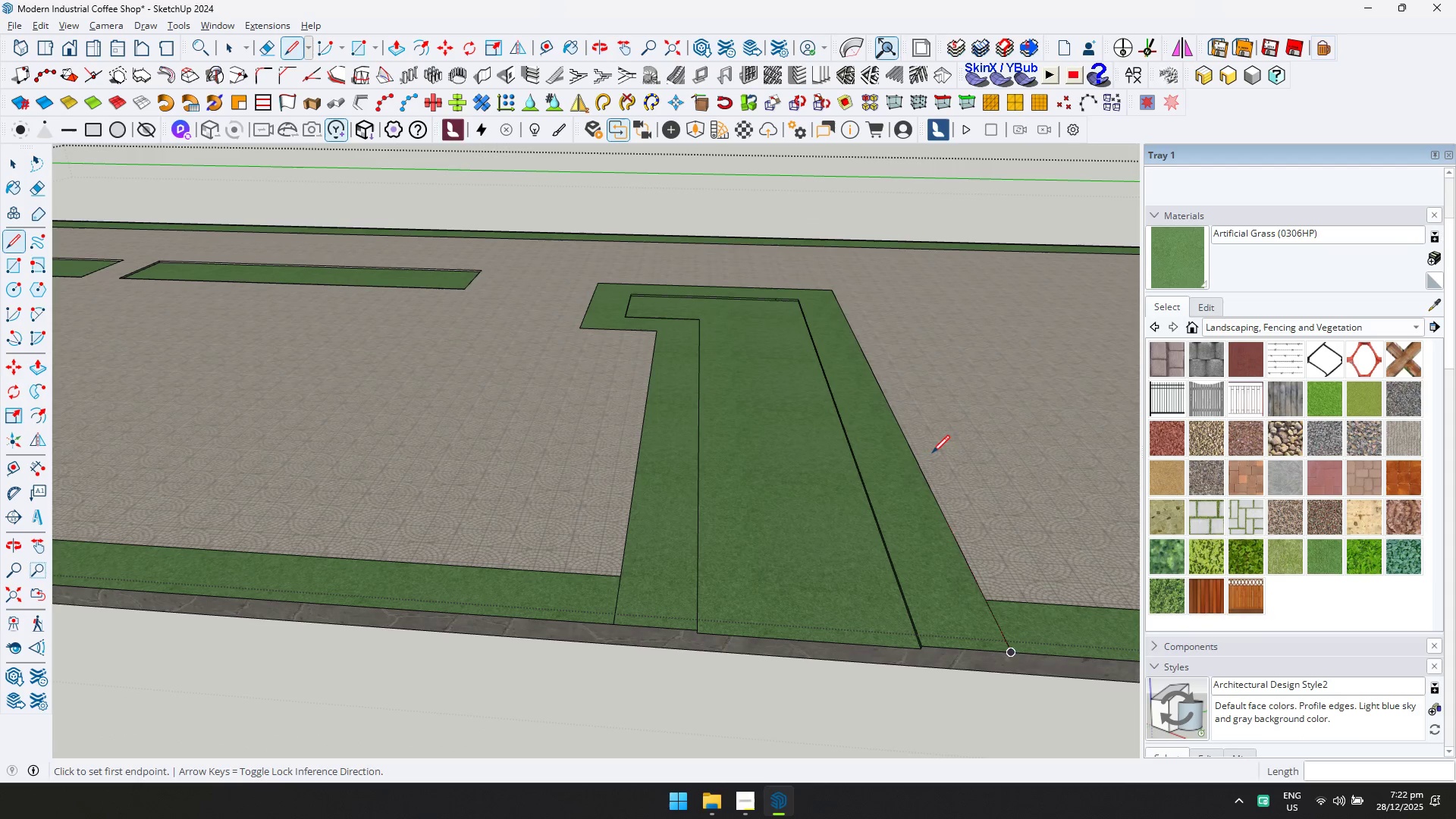 
key(E)
 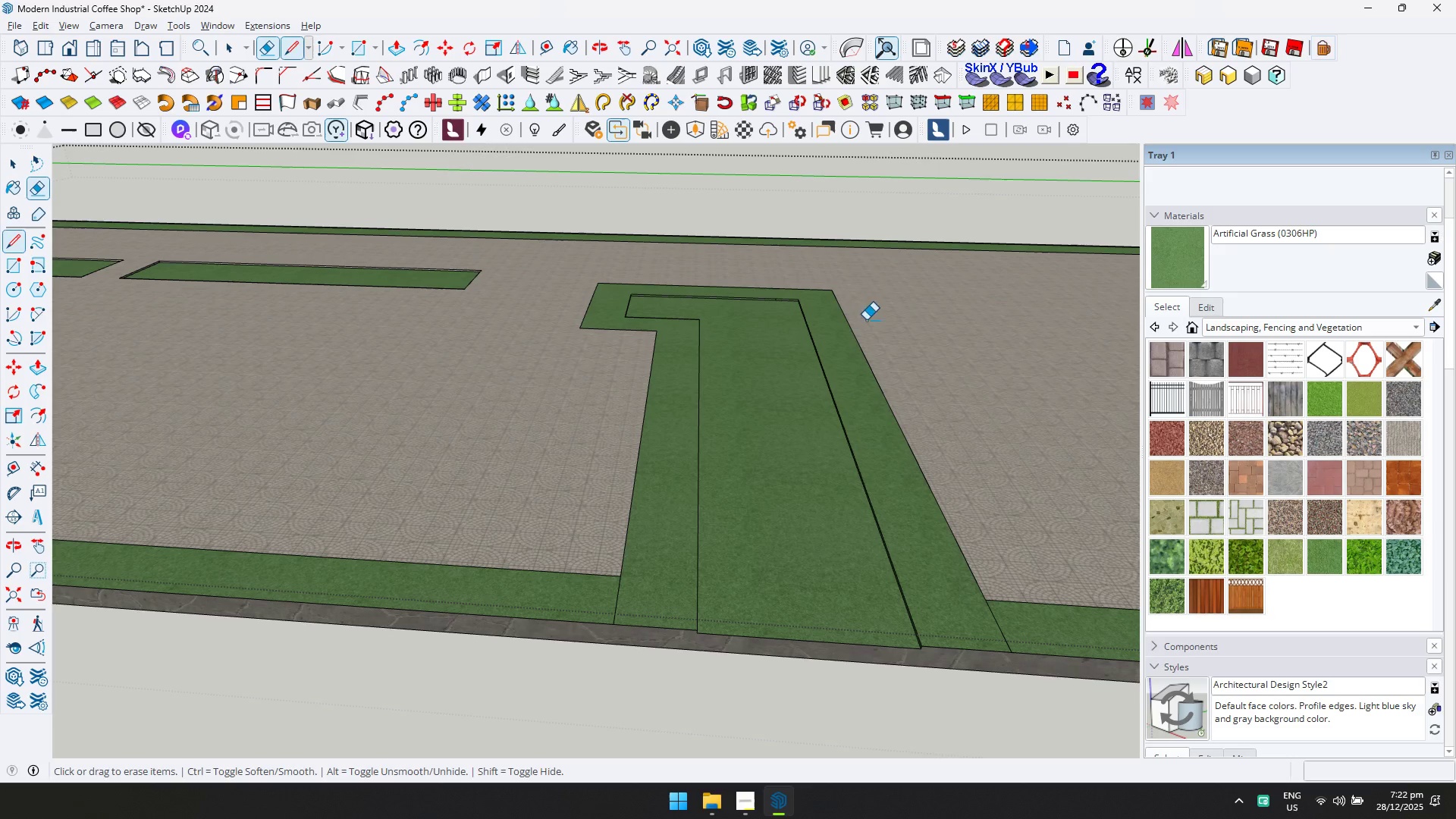 
left_click_drag(start_coordinate=[858, 312], to_coordinate=[840, 300])
 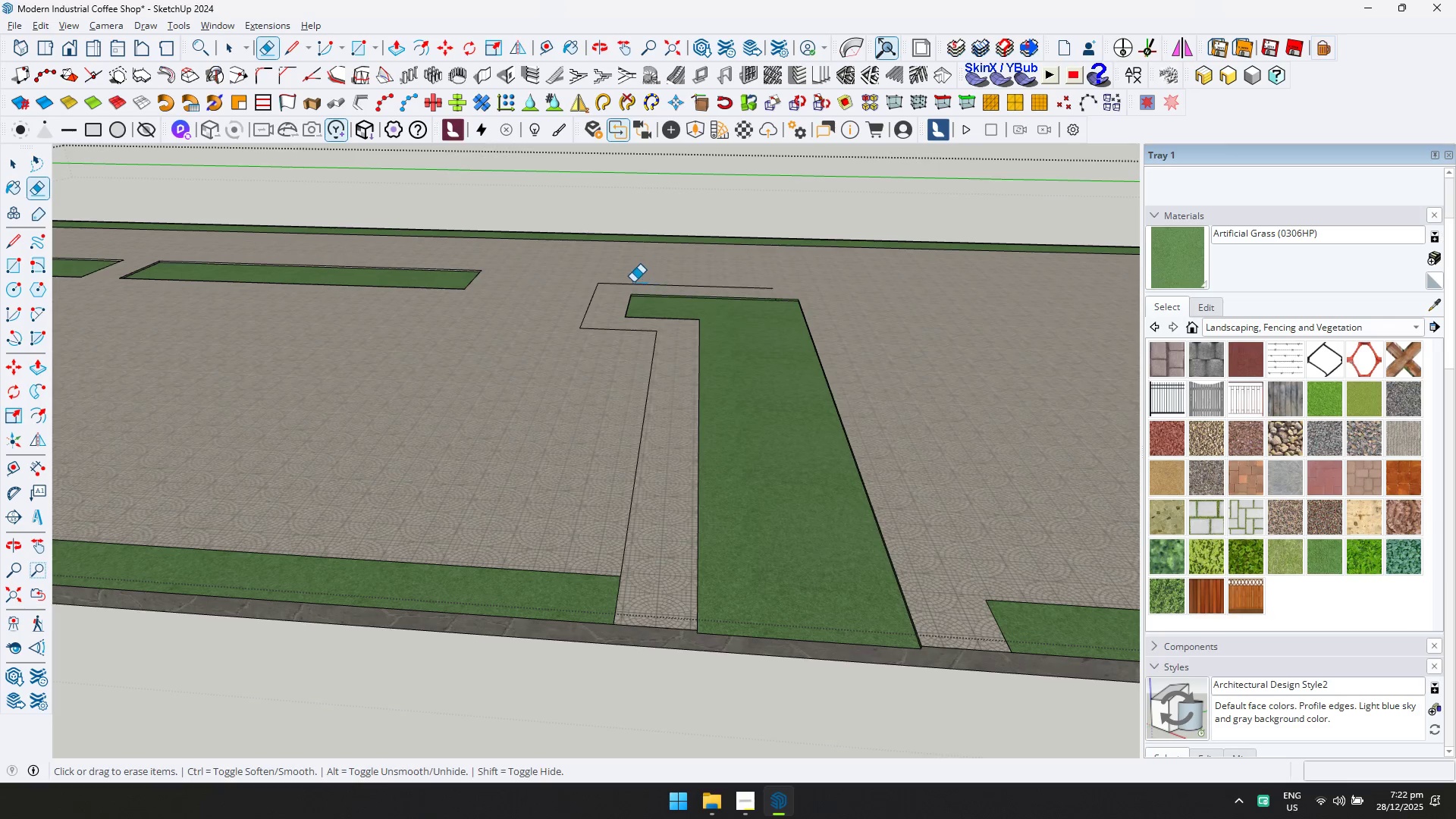 
left_click_drag(start_coordinate=[617, 282], to_coordinate=[579, 347])
 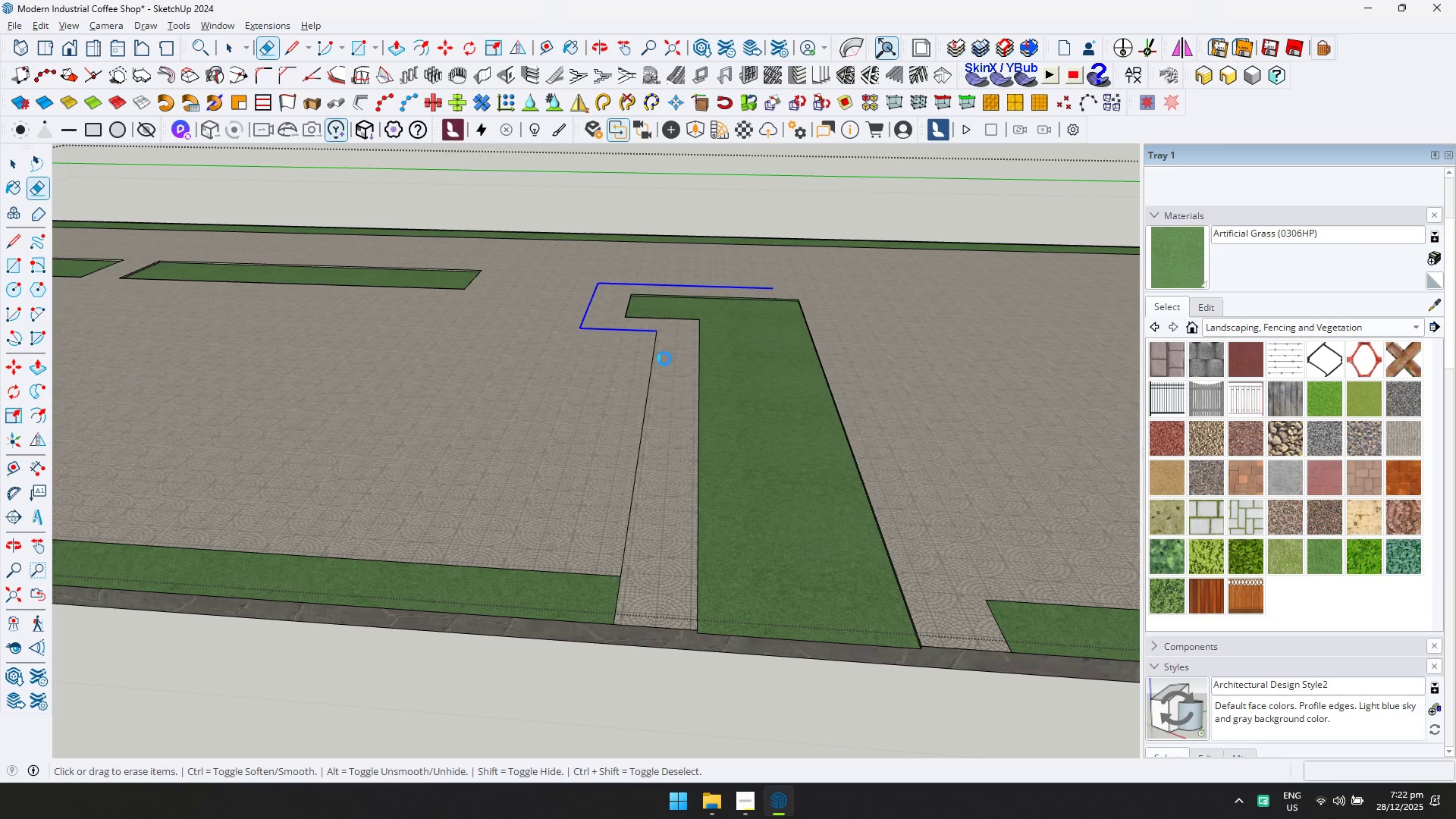 
left_click_drag(start_coordinate=[664, 356], to_coordinate=[646, 343])
 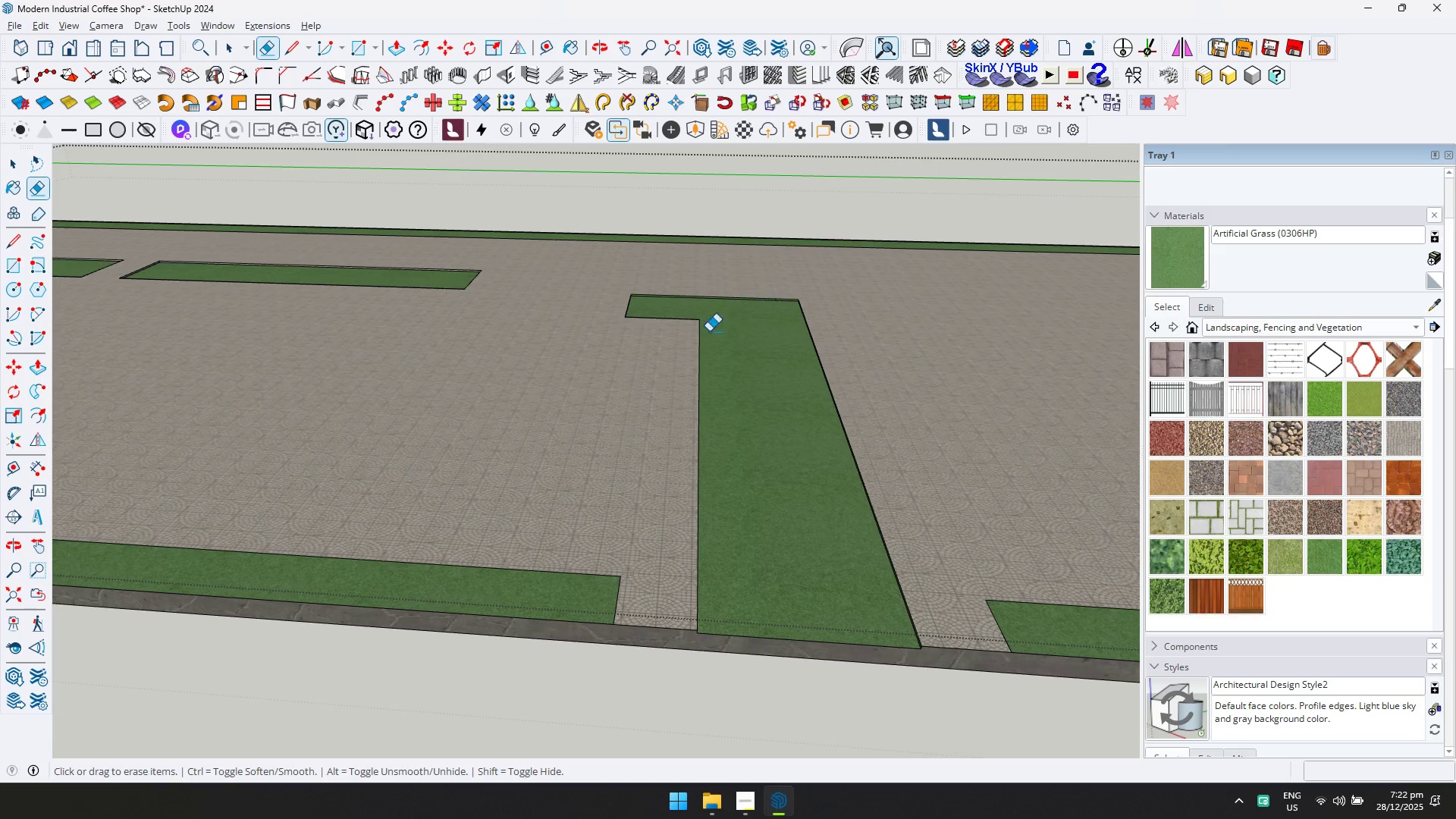 
scroll: coordinate [604, 367], scroll_direction: down, amount: 1.0
 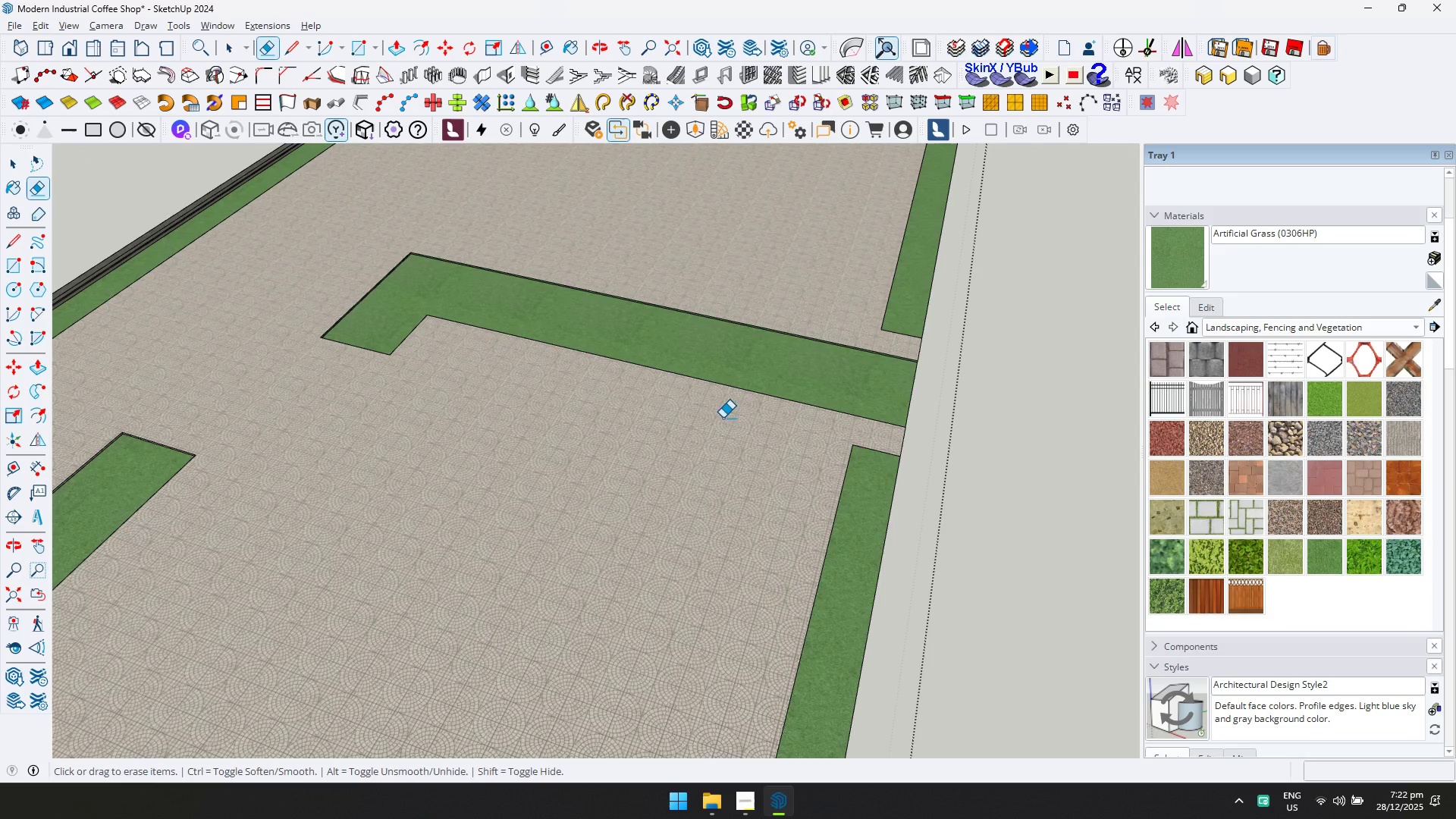 
type(dfdd)
 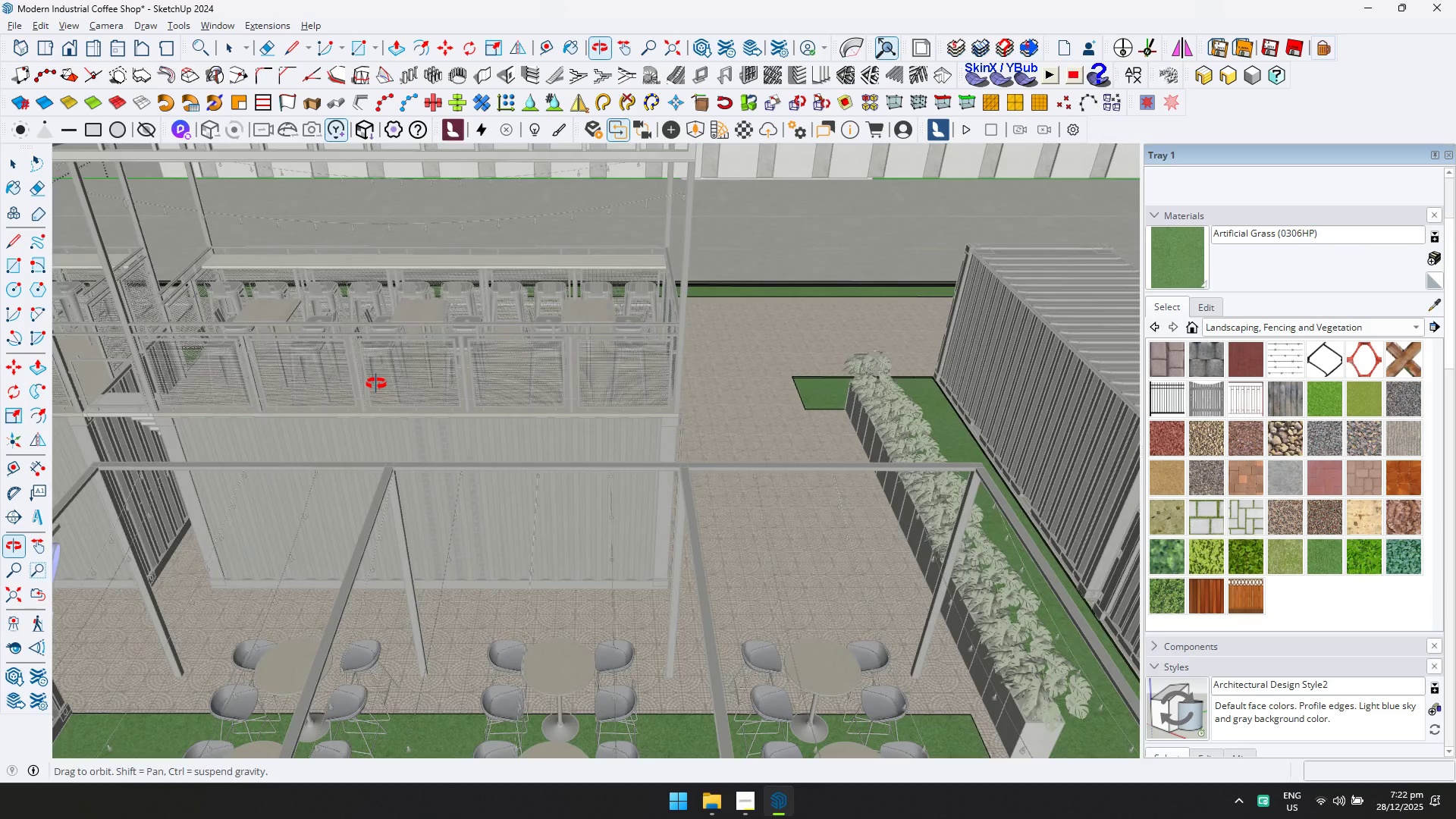 
hold_key(key=ShiftLeft, duration=0.67)
scroll: coordinate [685, 500], scroll_direction: down, amount: 21.0
 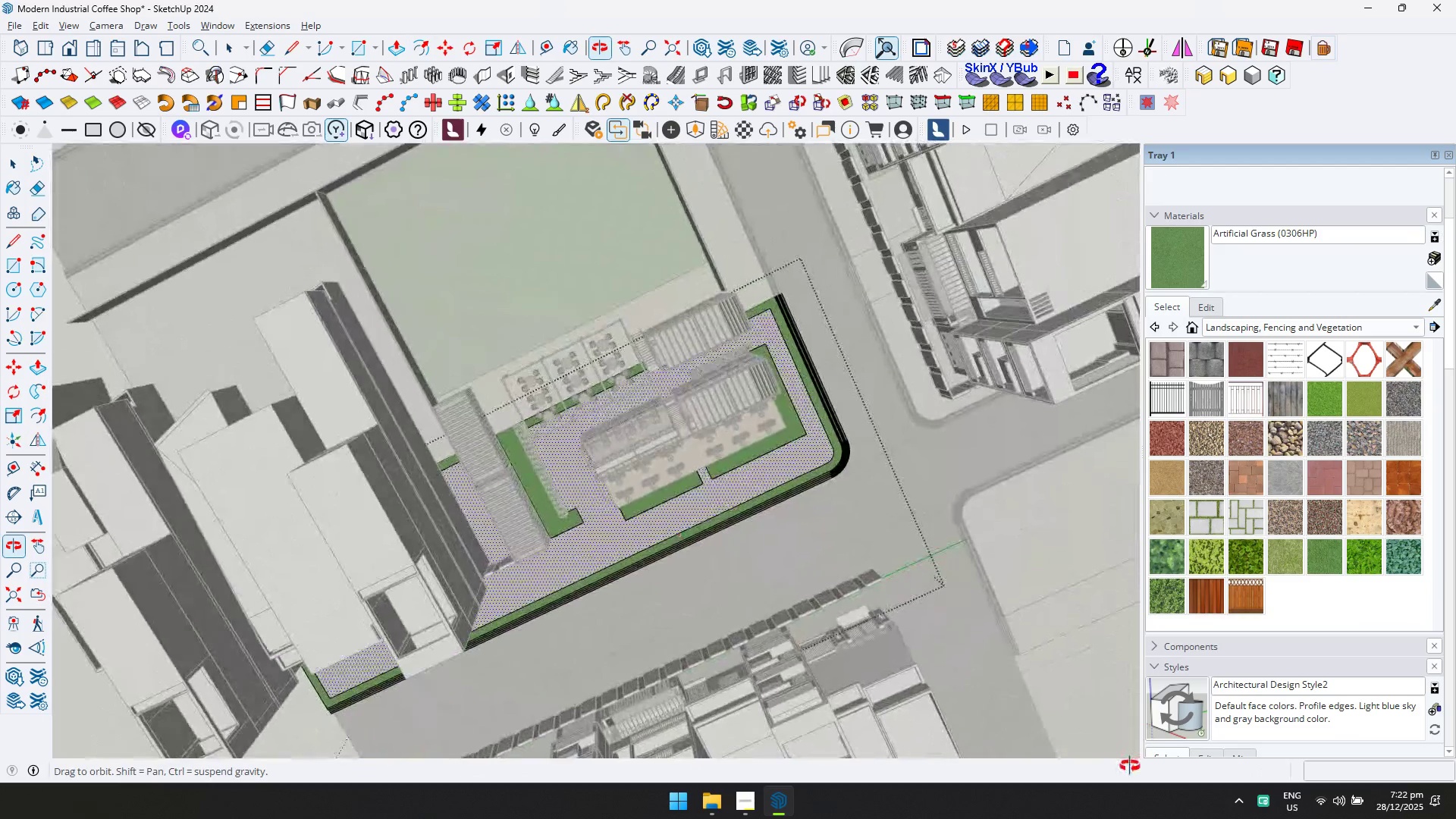 
key(Shift+ShiftLeft)
 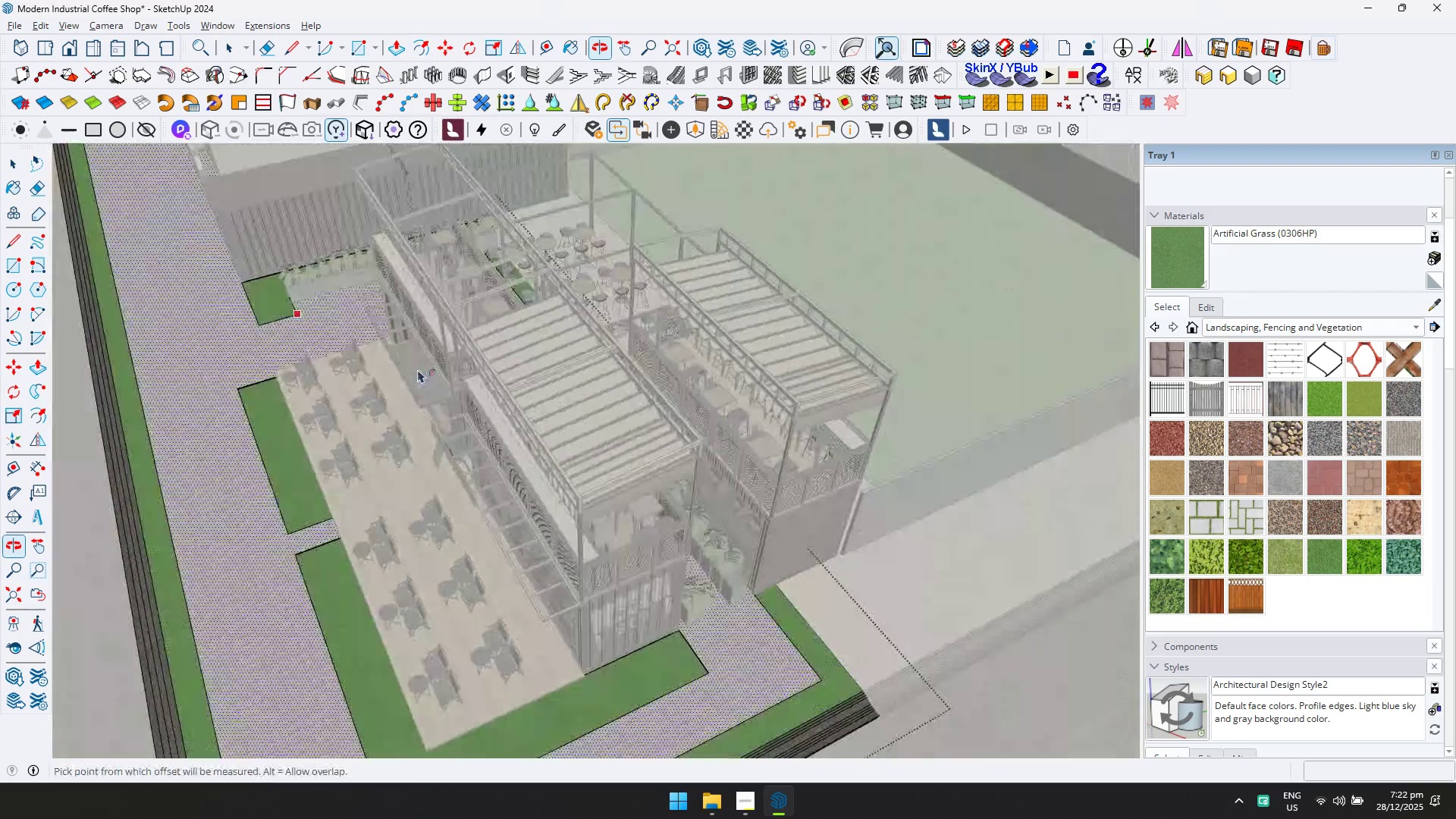 
scroll: coordinate [962, 452], scroll_direction: up, amount: 10.0
 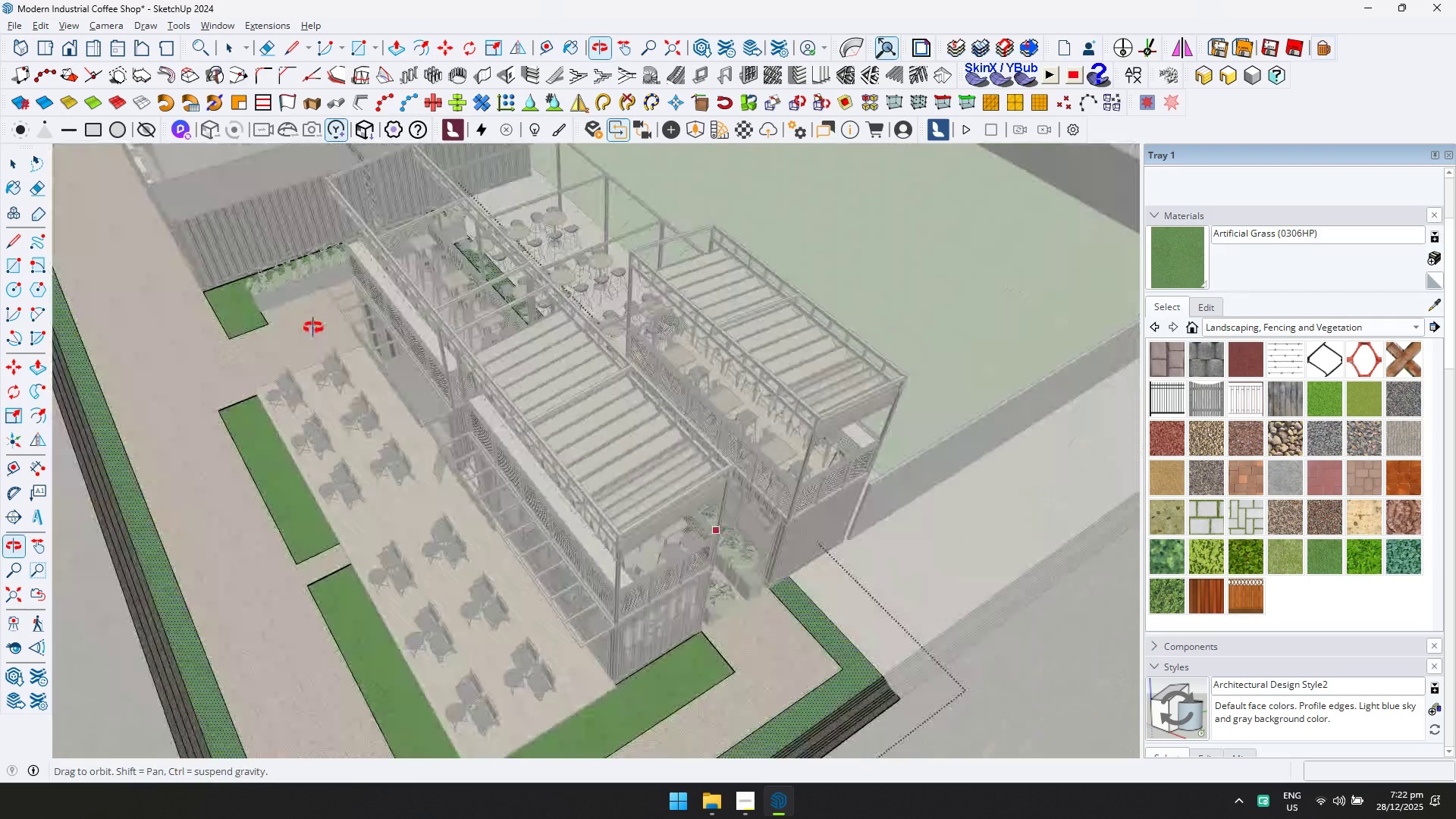 
key(Shift+ShiftLeft)
 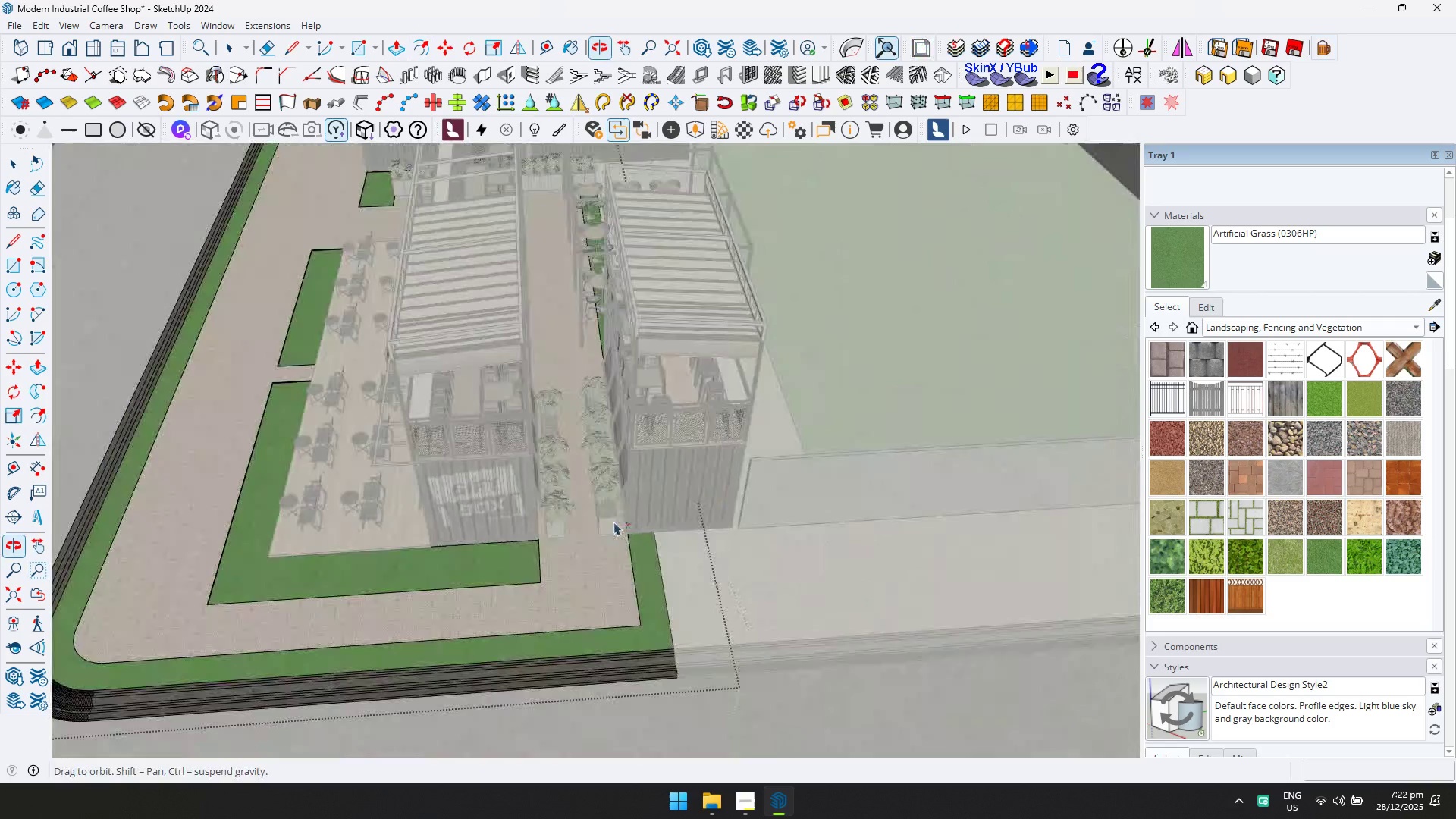 
key(L)
 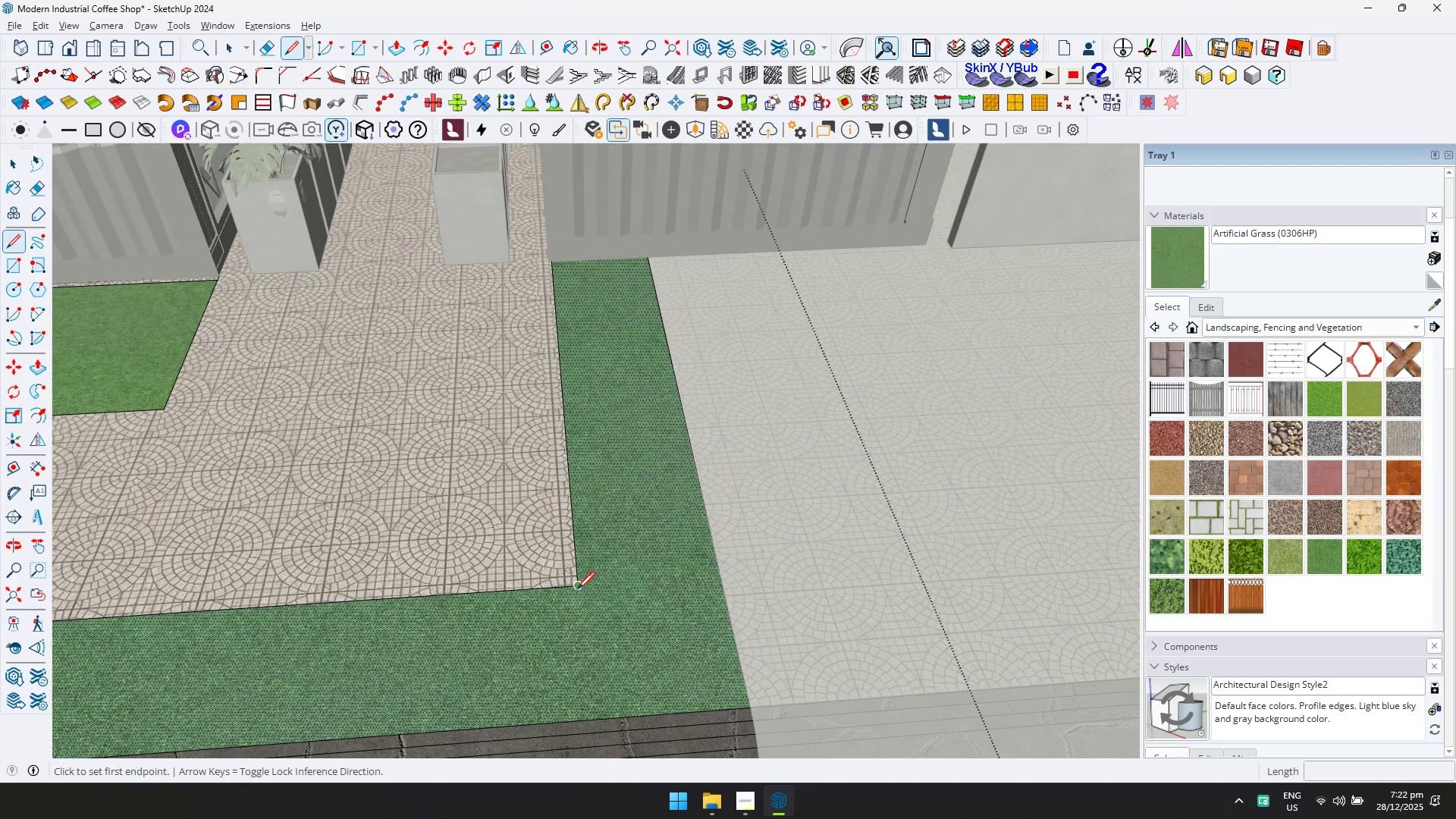 
scroll: coordinate [660, 636], scroll_direction: up, amount: 16.0
 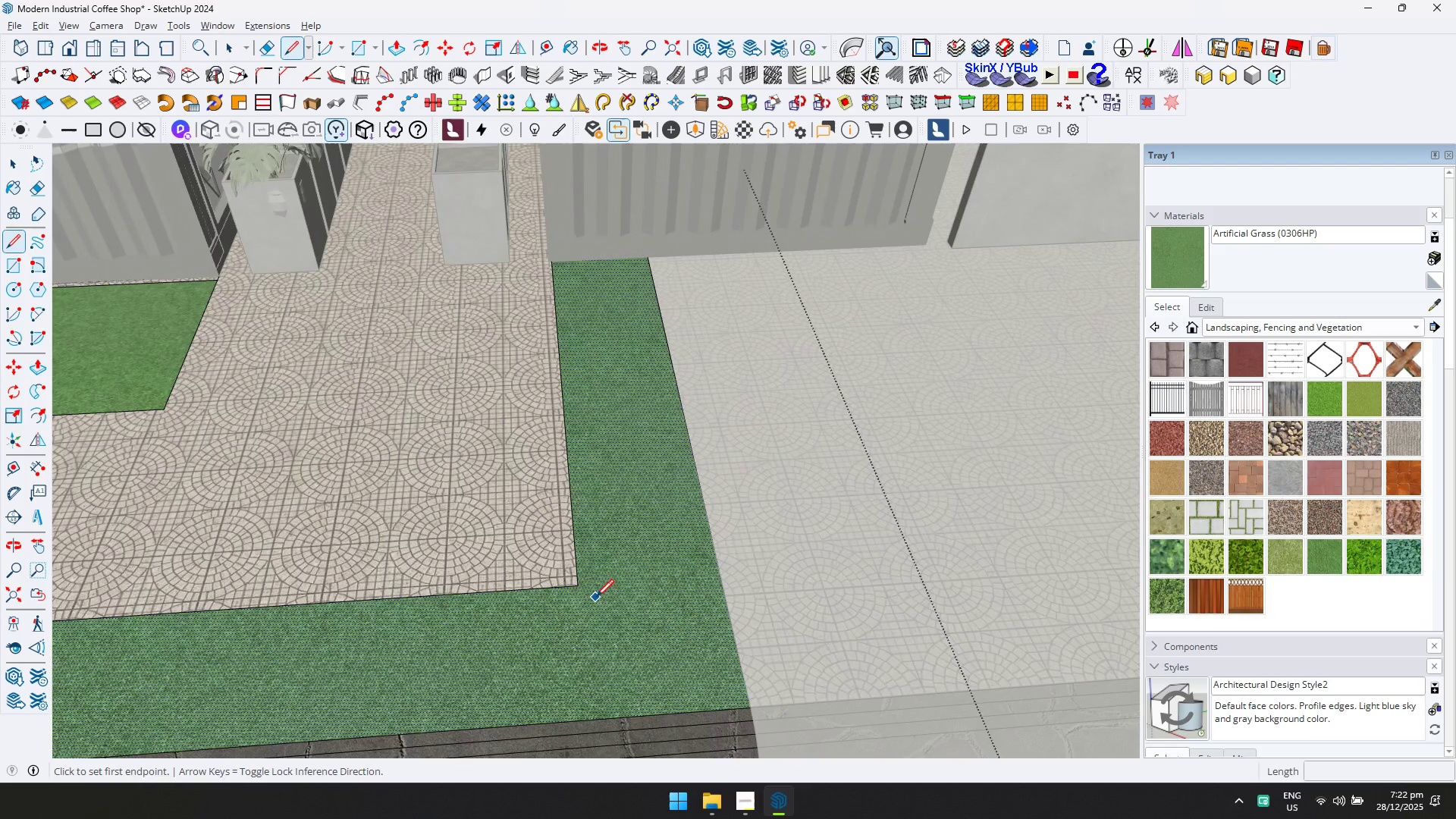 
left_click([577, 588])
 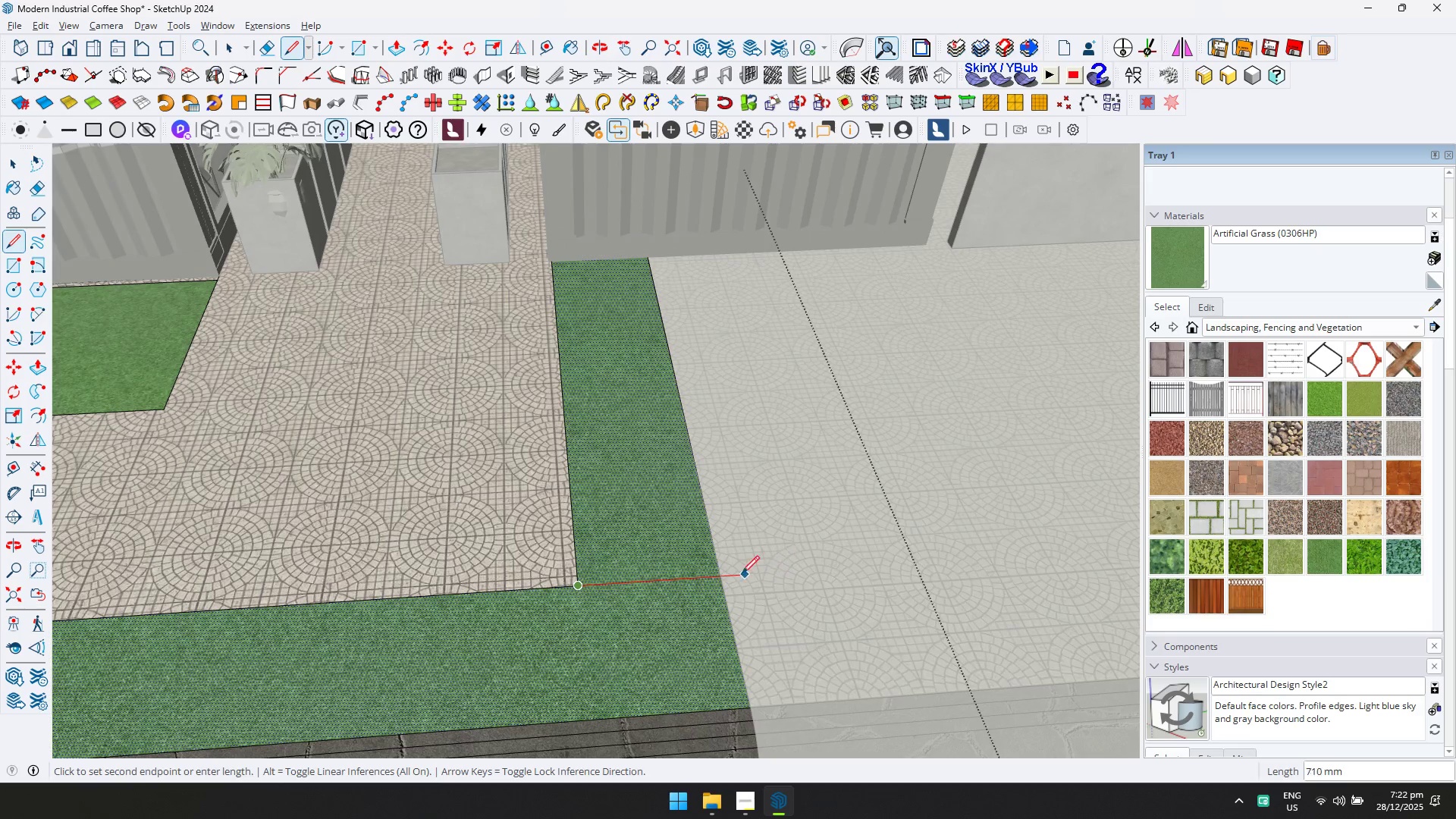 
left_click([722, 573])
 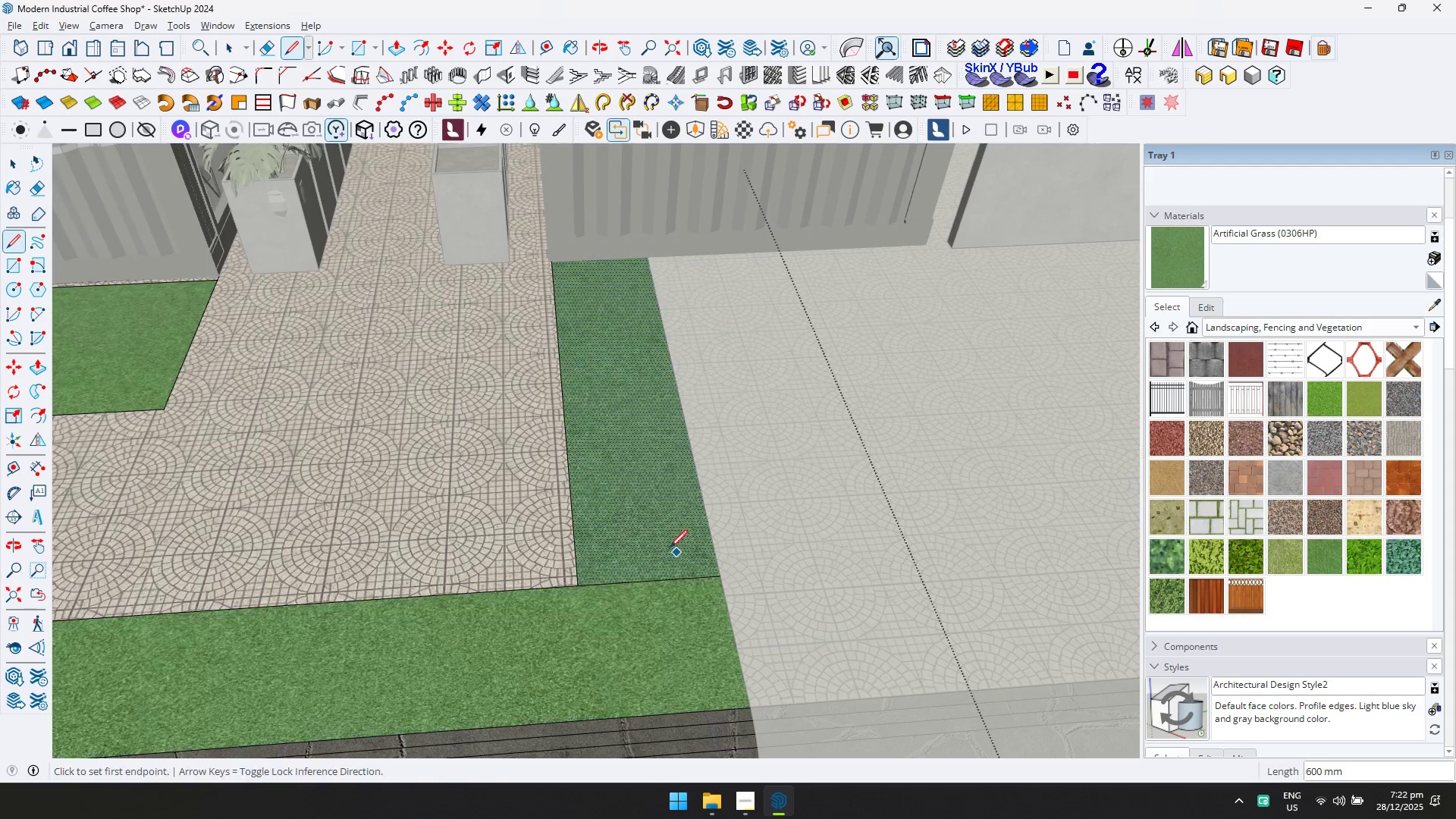 
type(ed )
 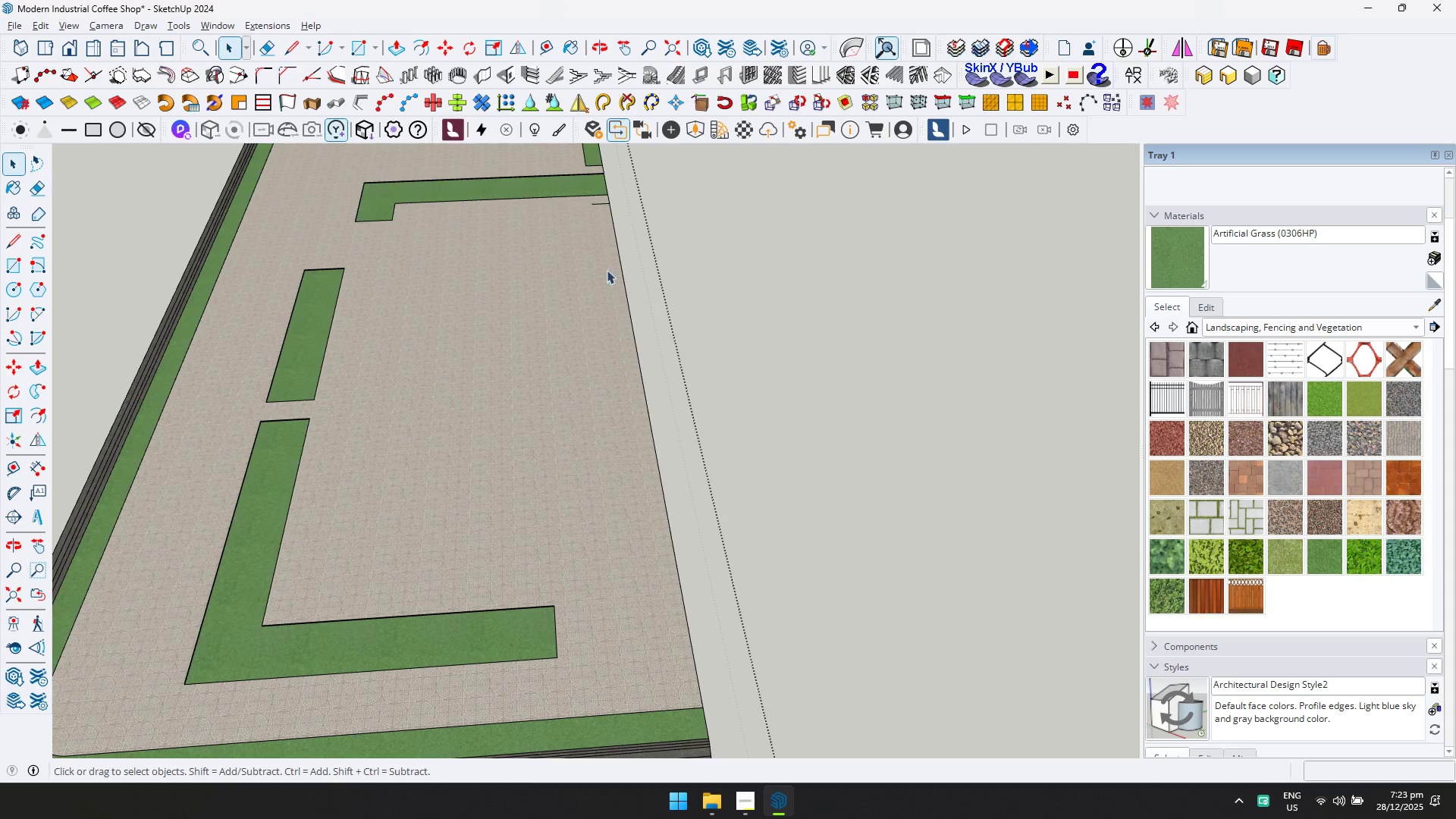 
left_click_drag(start_coordinate=[597, 505], to_coordinate=[557, 498])
 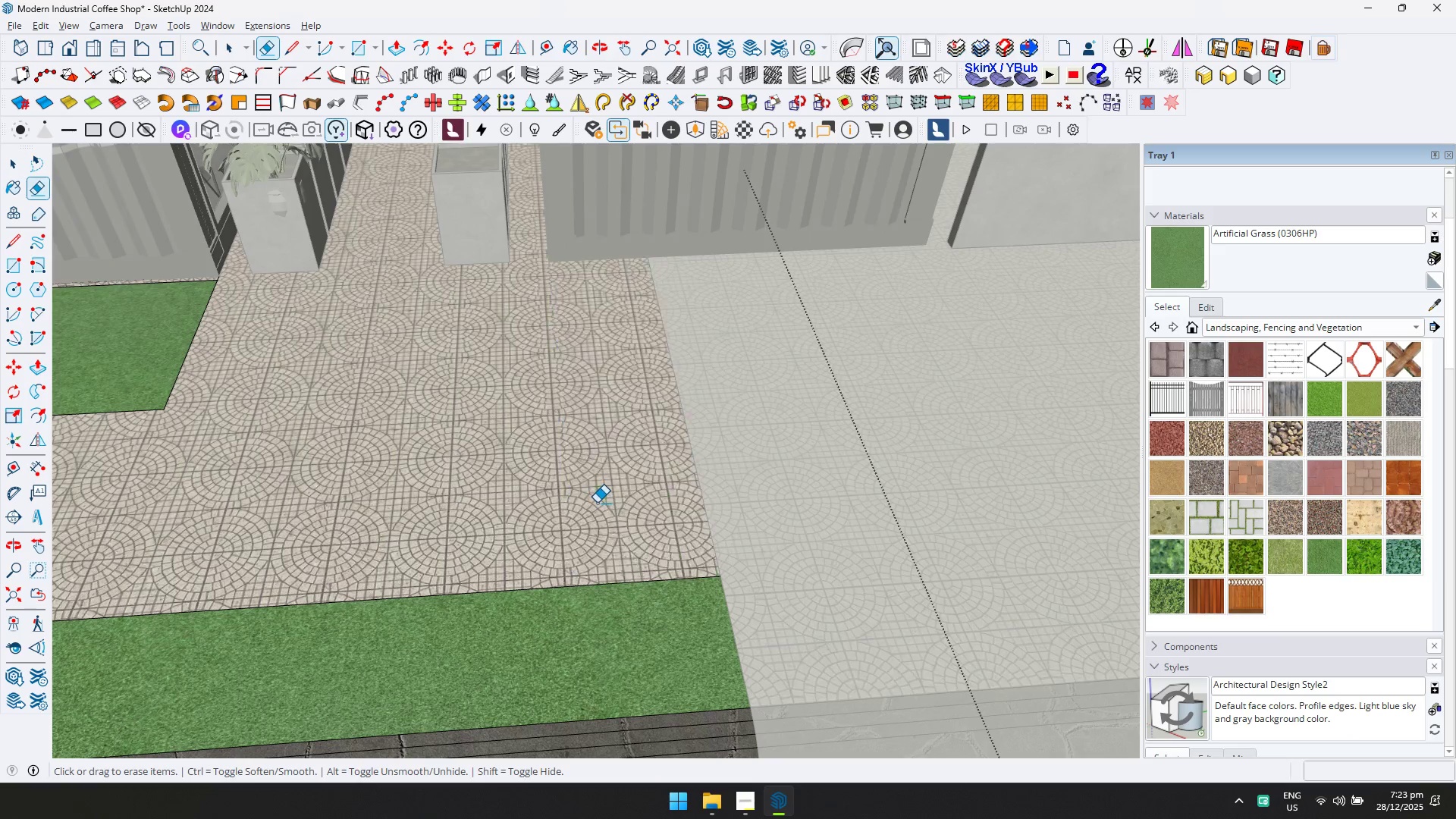 
scroll: coordinate [617, 582], scroll_direction: down, amount: 14.0
 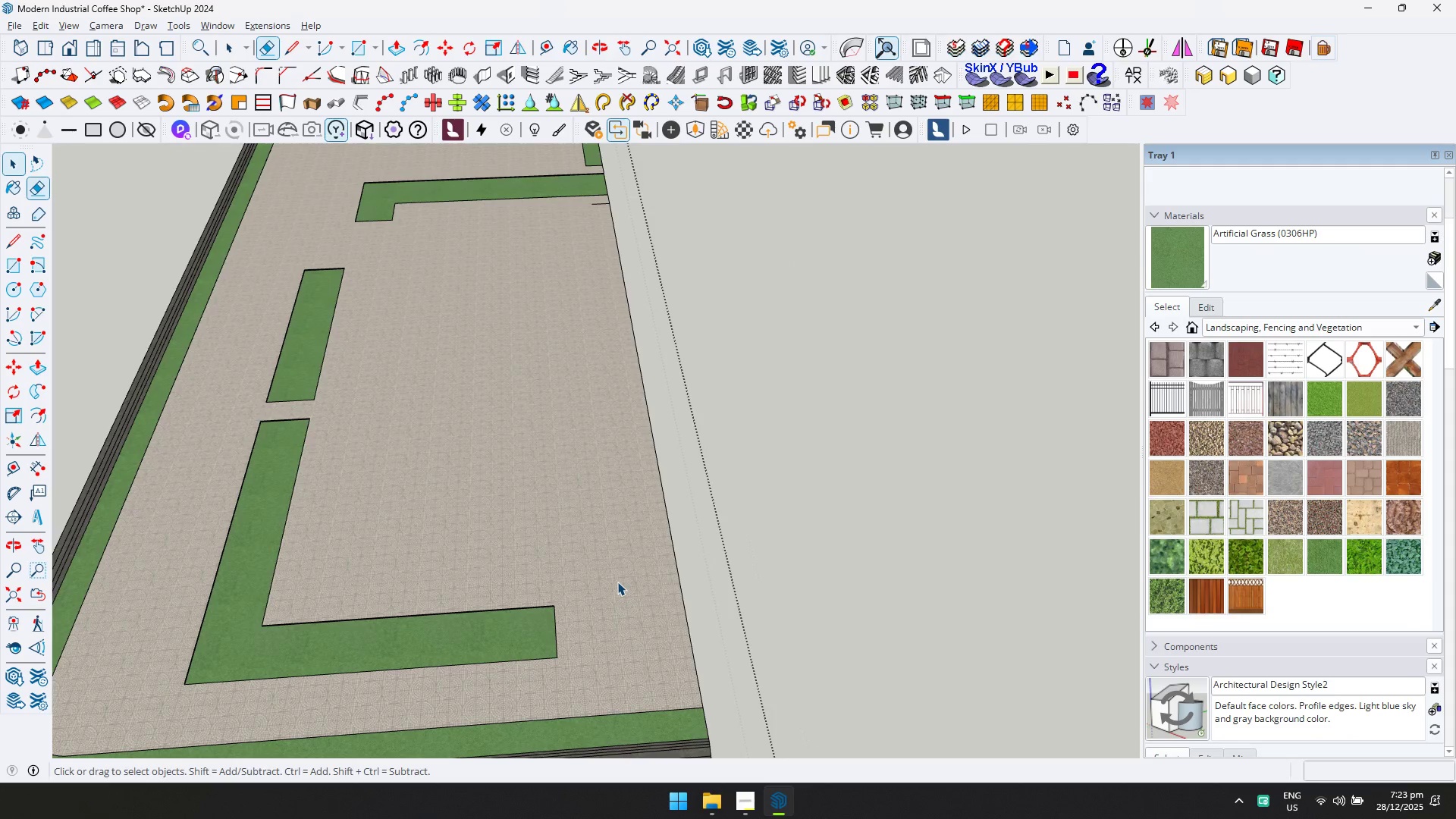 
type(dded)
 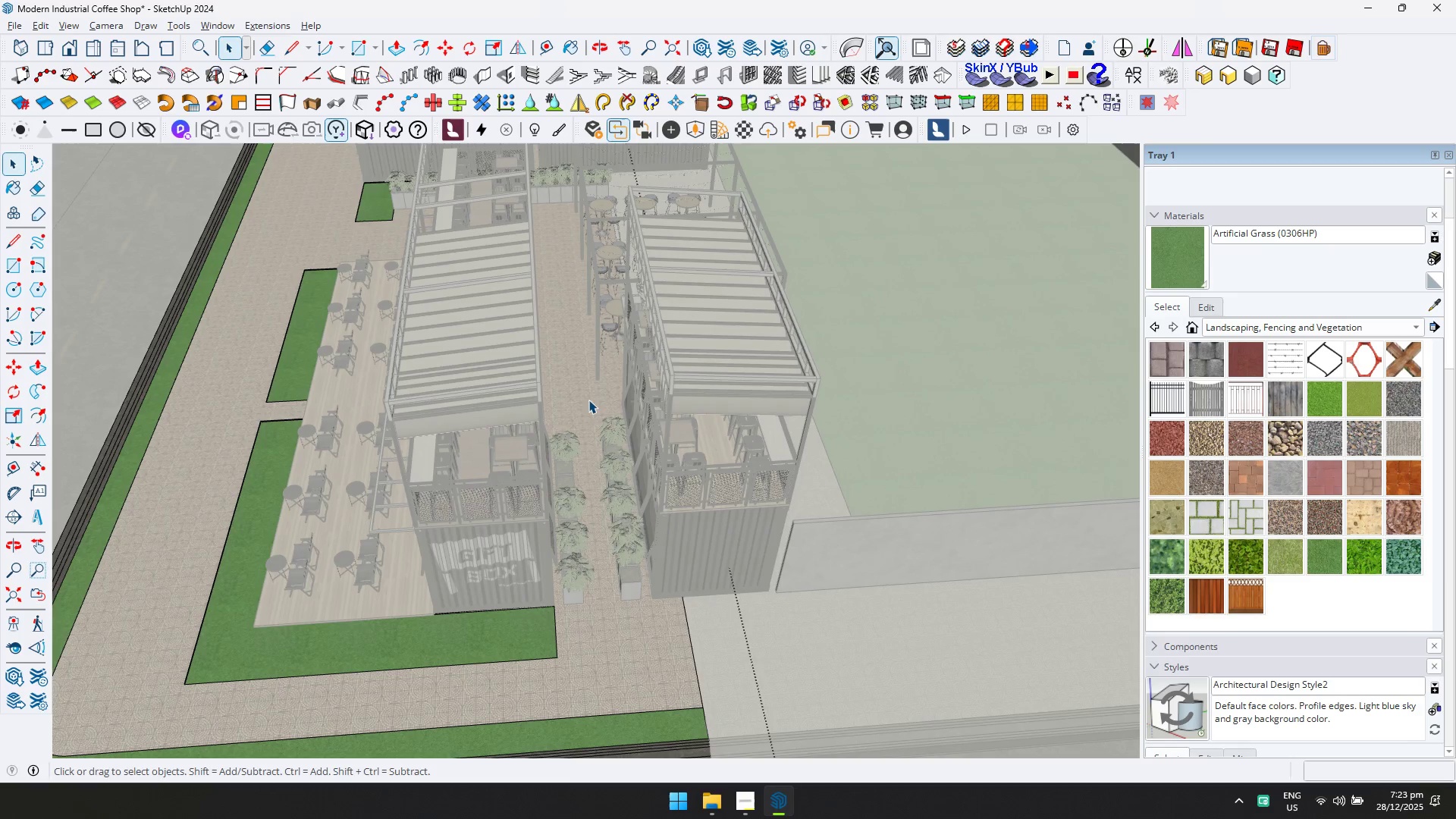 
scroll: coordinate [587, 484], scroll_direction: down, amount: 4.0
 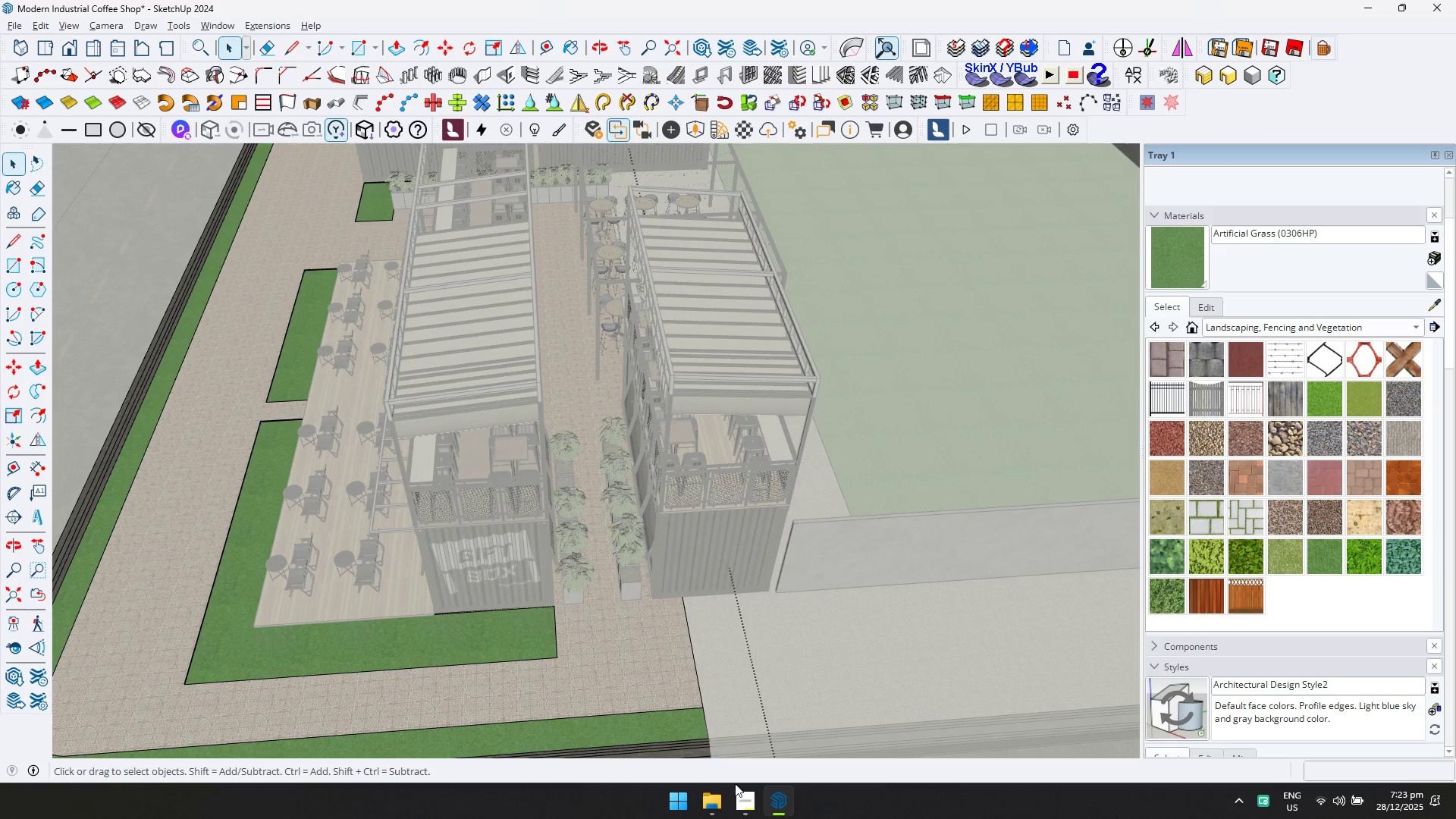 
left_click([757, 802])